 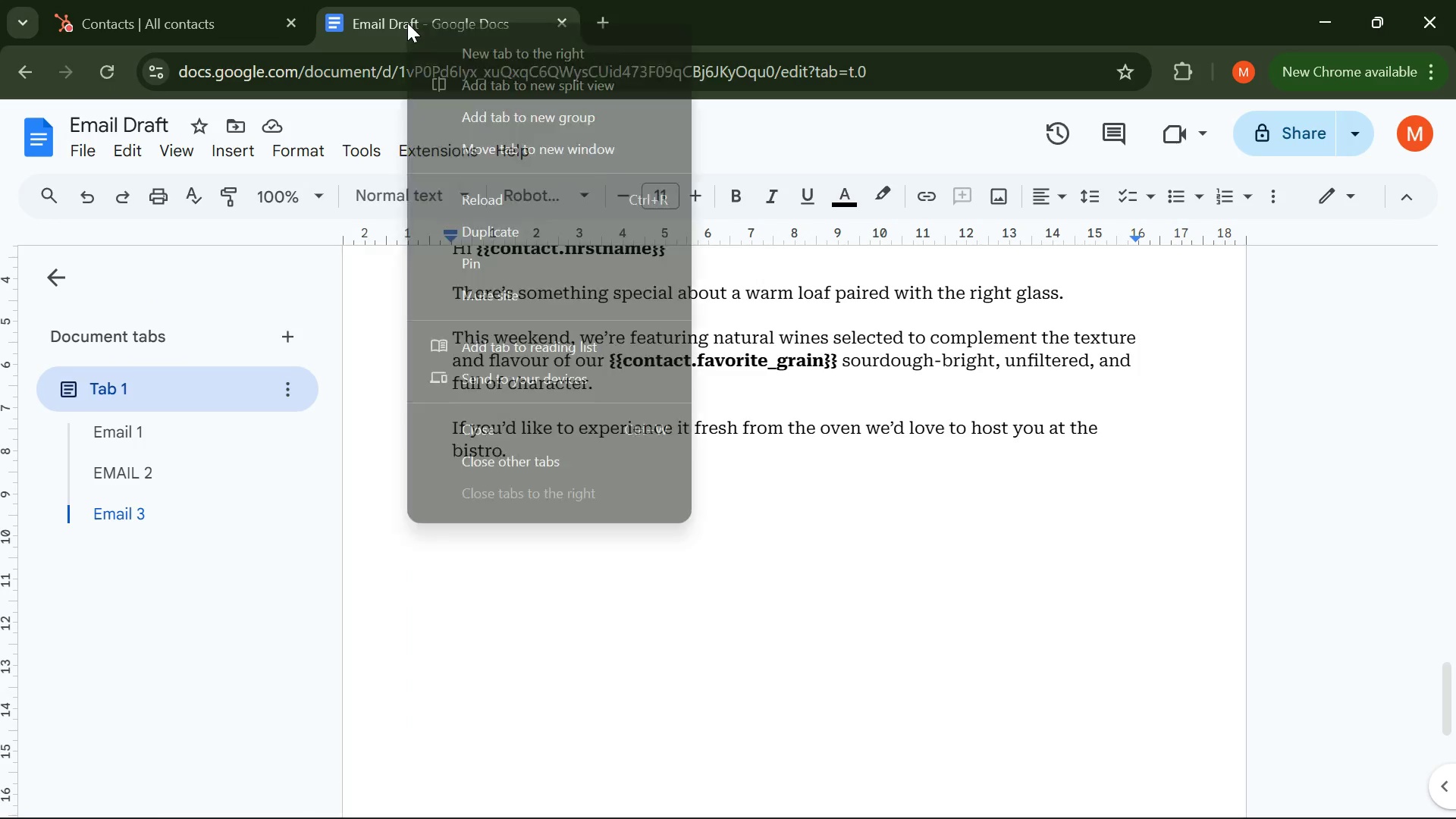 
left_click([443, 78])
 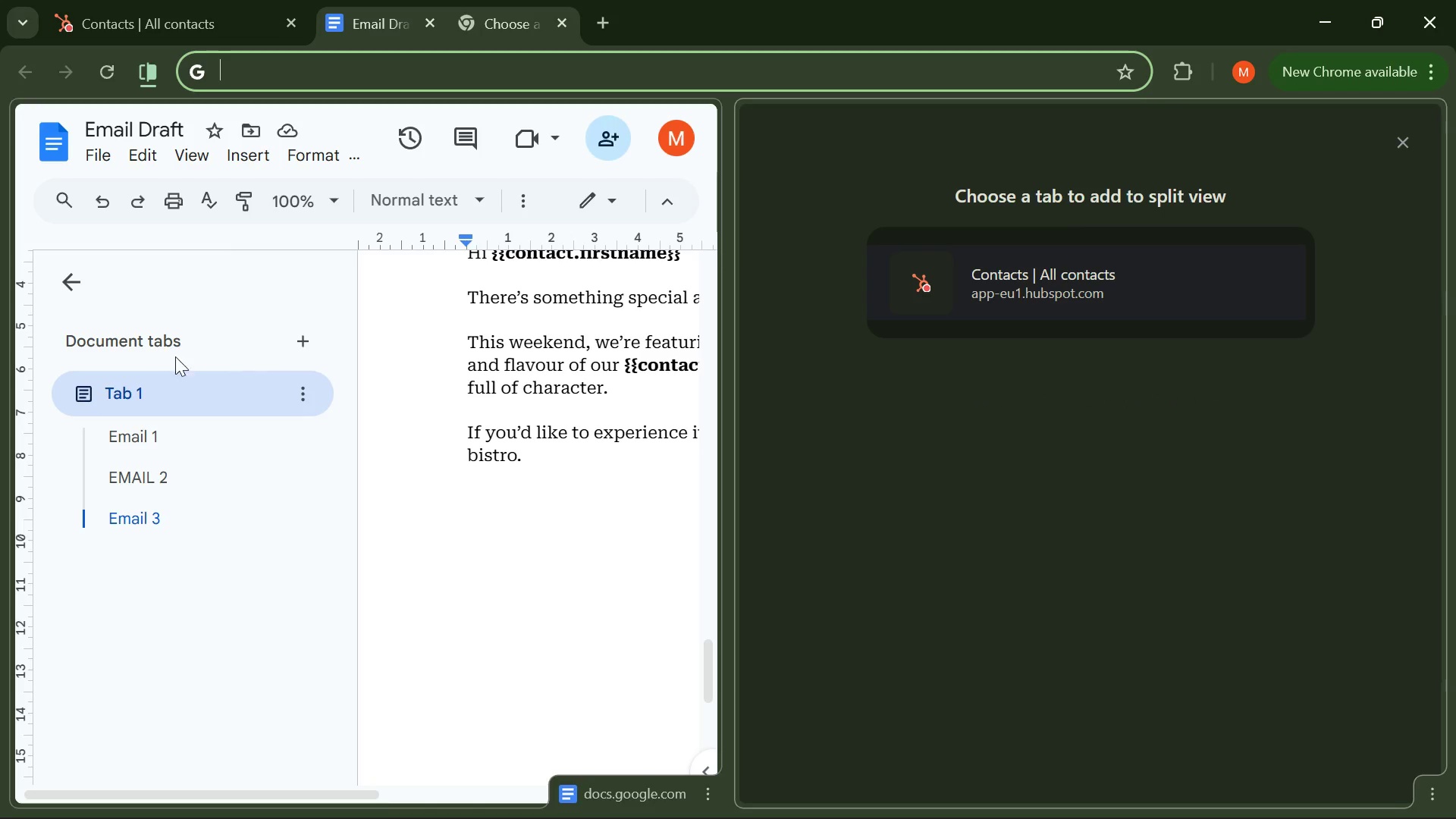 
left_click([63, 259])
 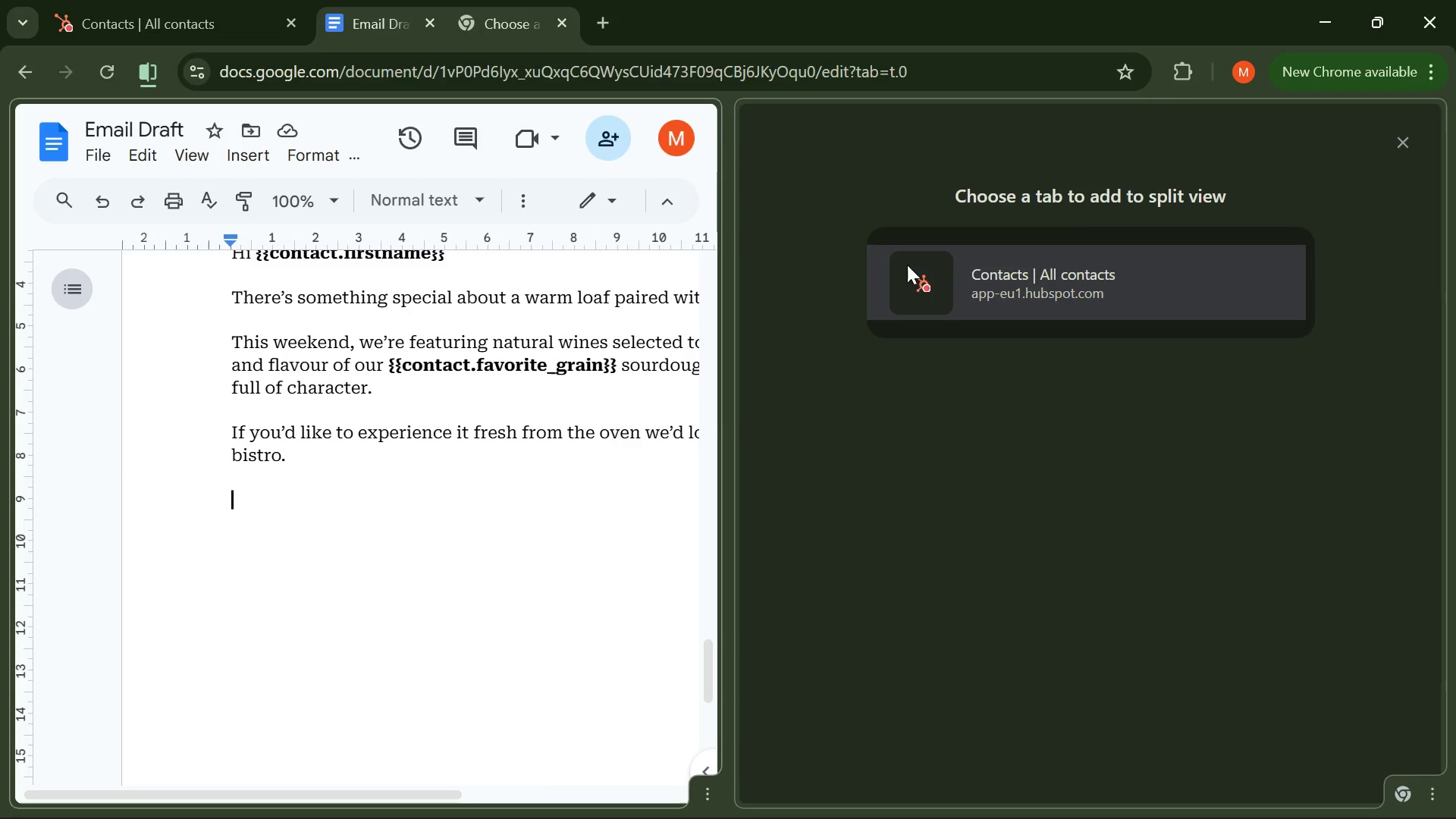 
left_click([970, 270])
 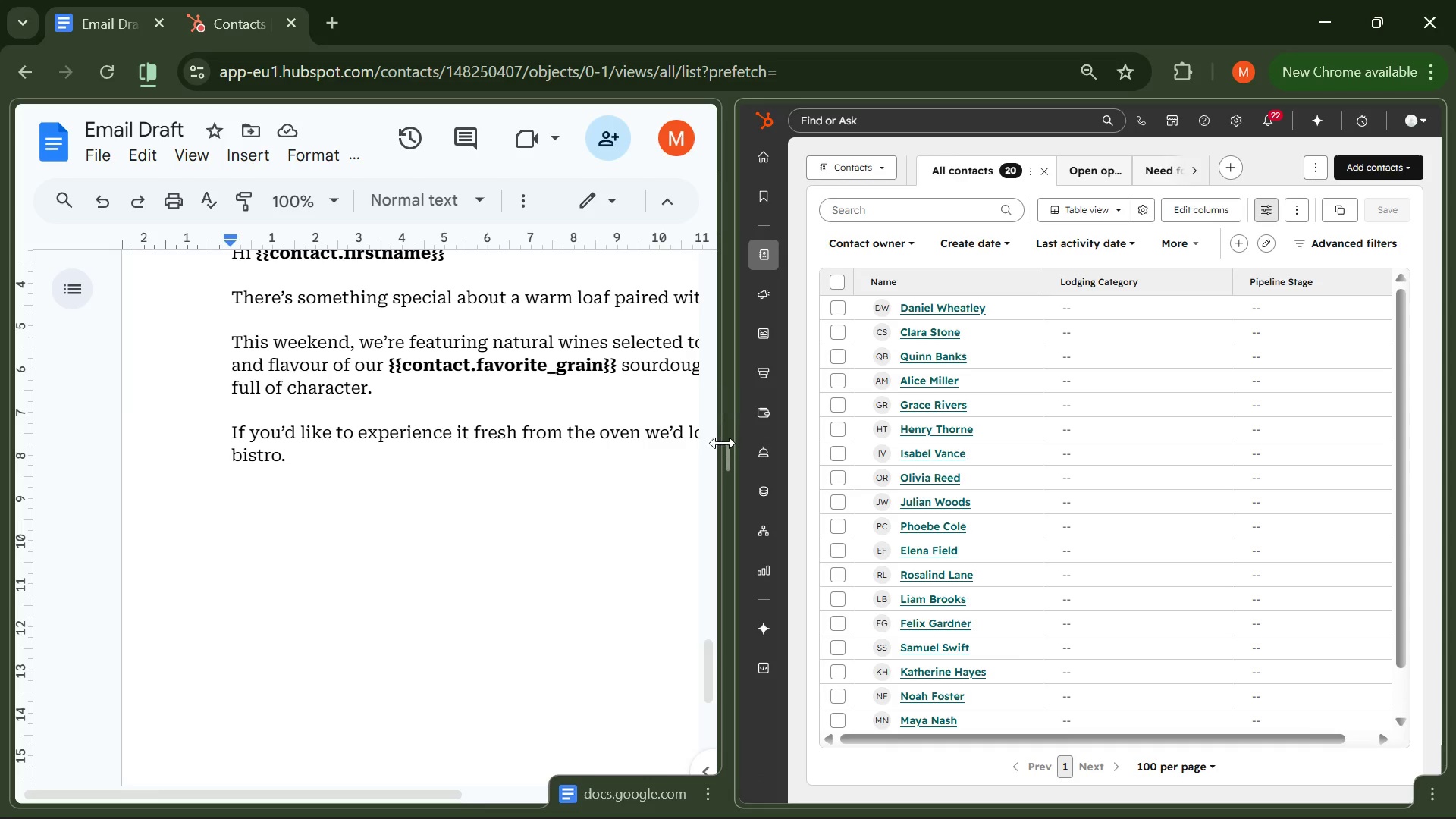 
left_click_drag(start_coordinate=[723, 454], to_coordinate=[525, 480])
 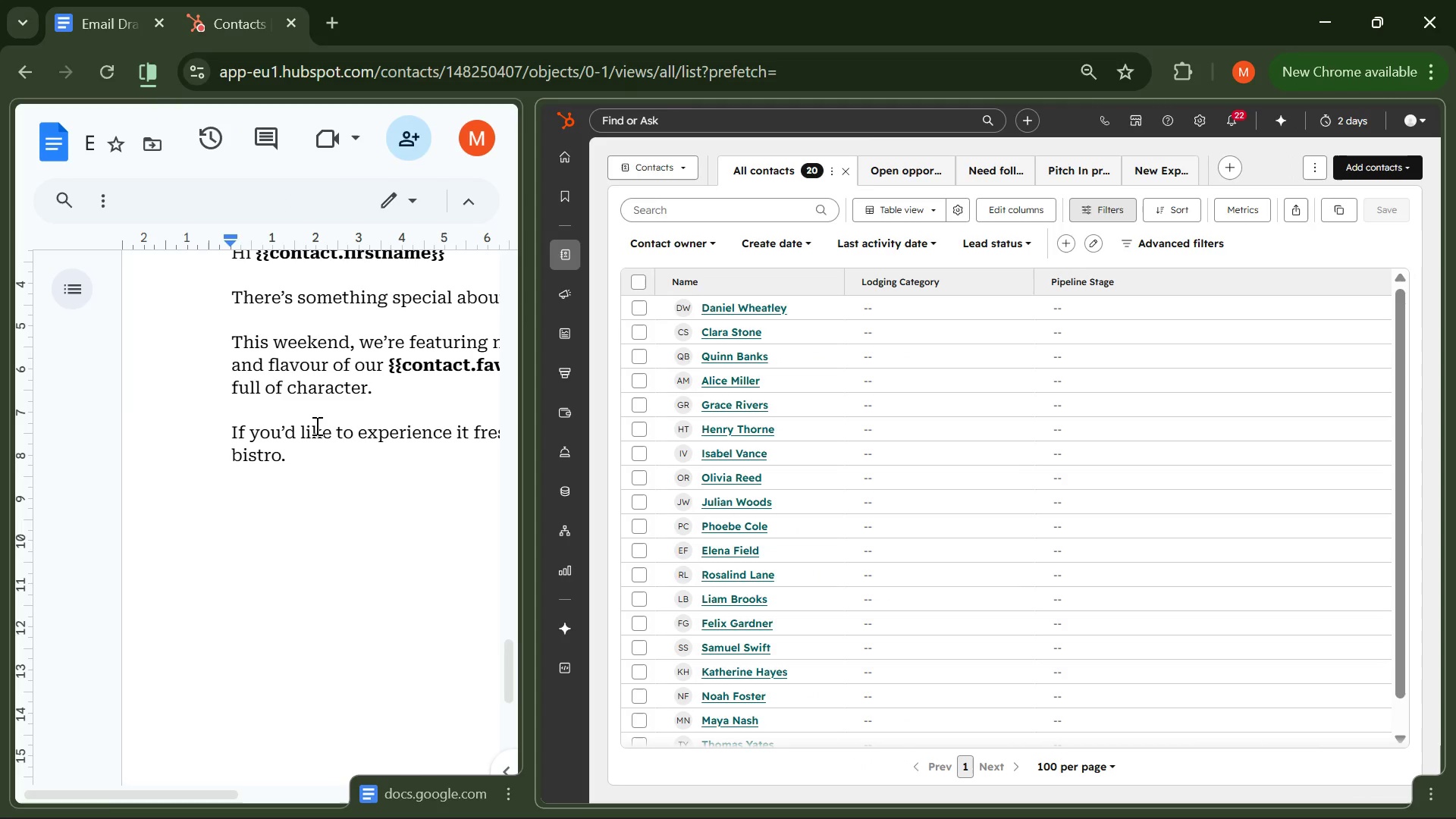 
left_click([315, 415])
 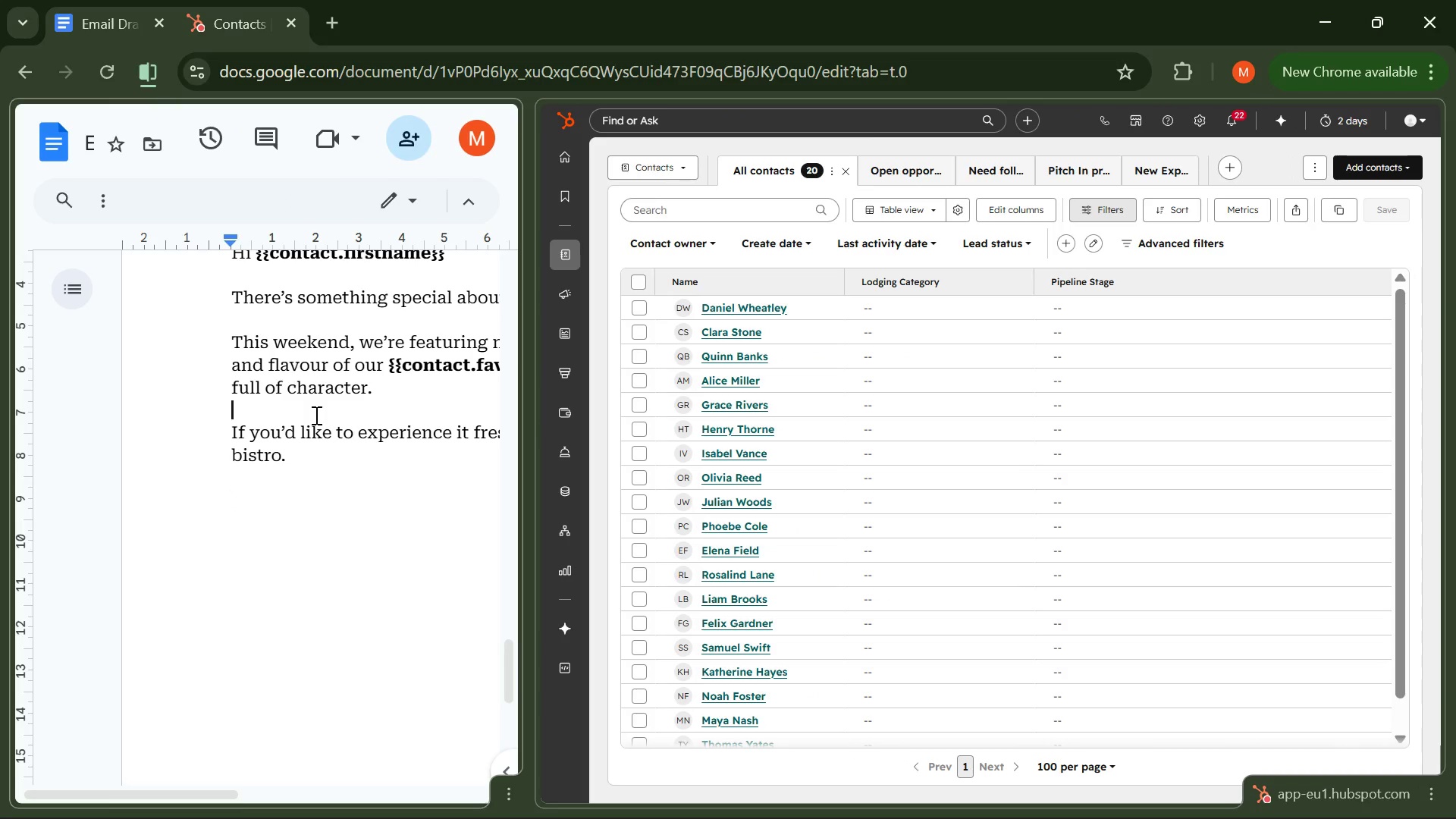 
key(Control+Minus)
 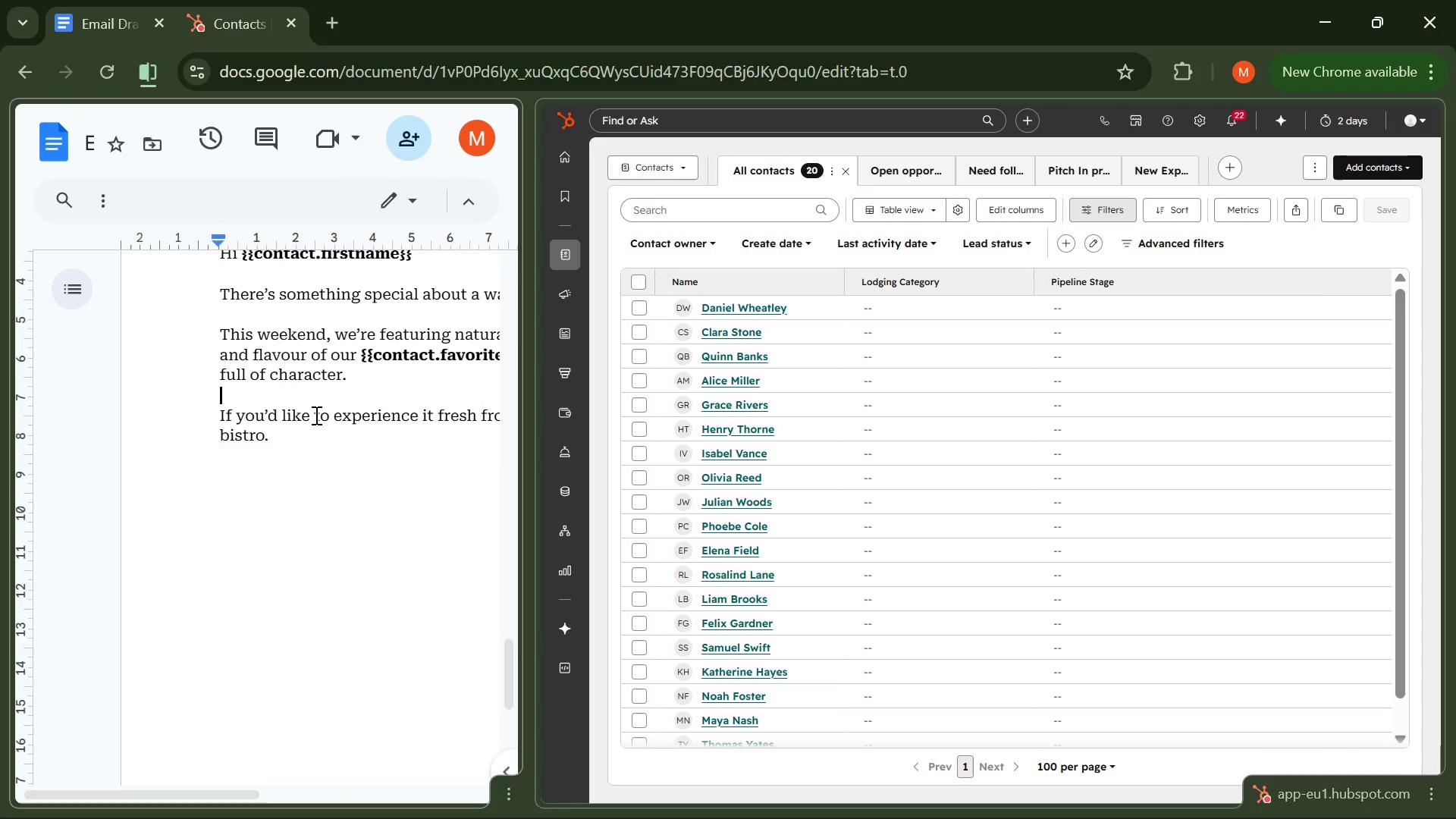 
key(Control+Minus)
 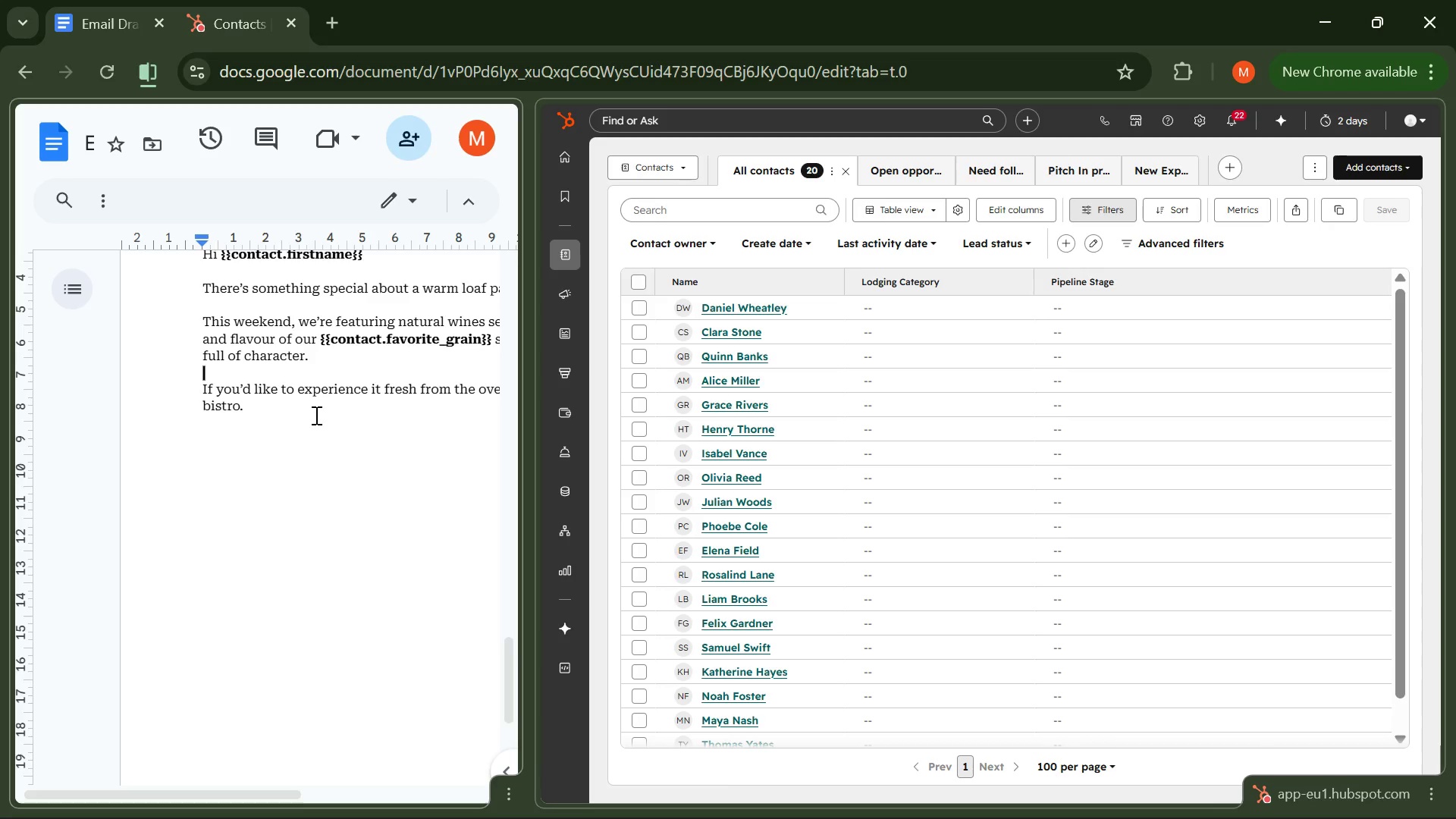 
key(Control+Minus)
 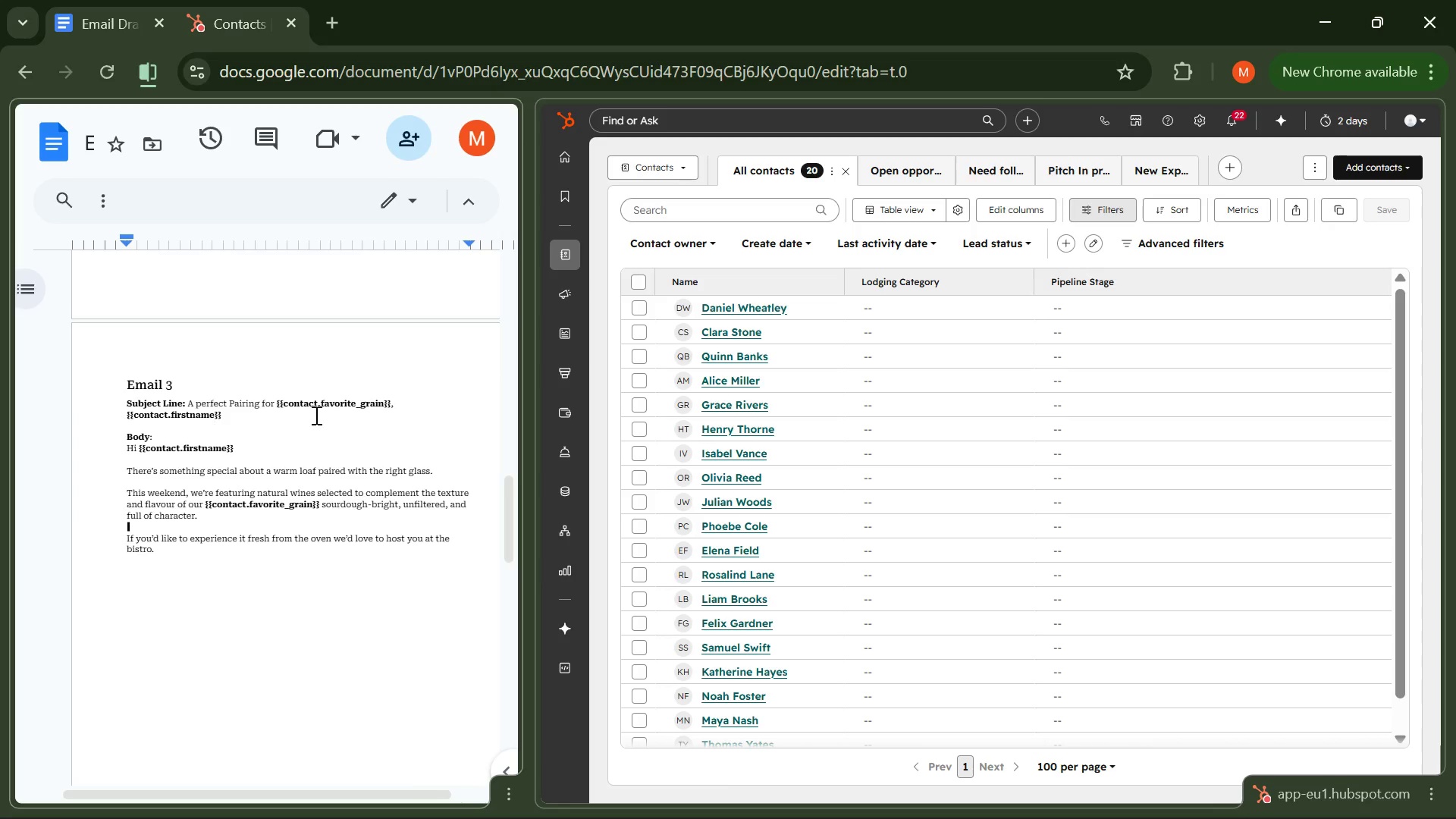 
key(Control+Equal)
 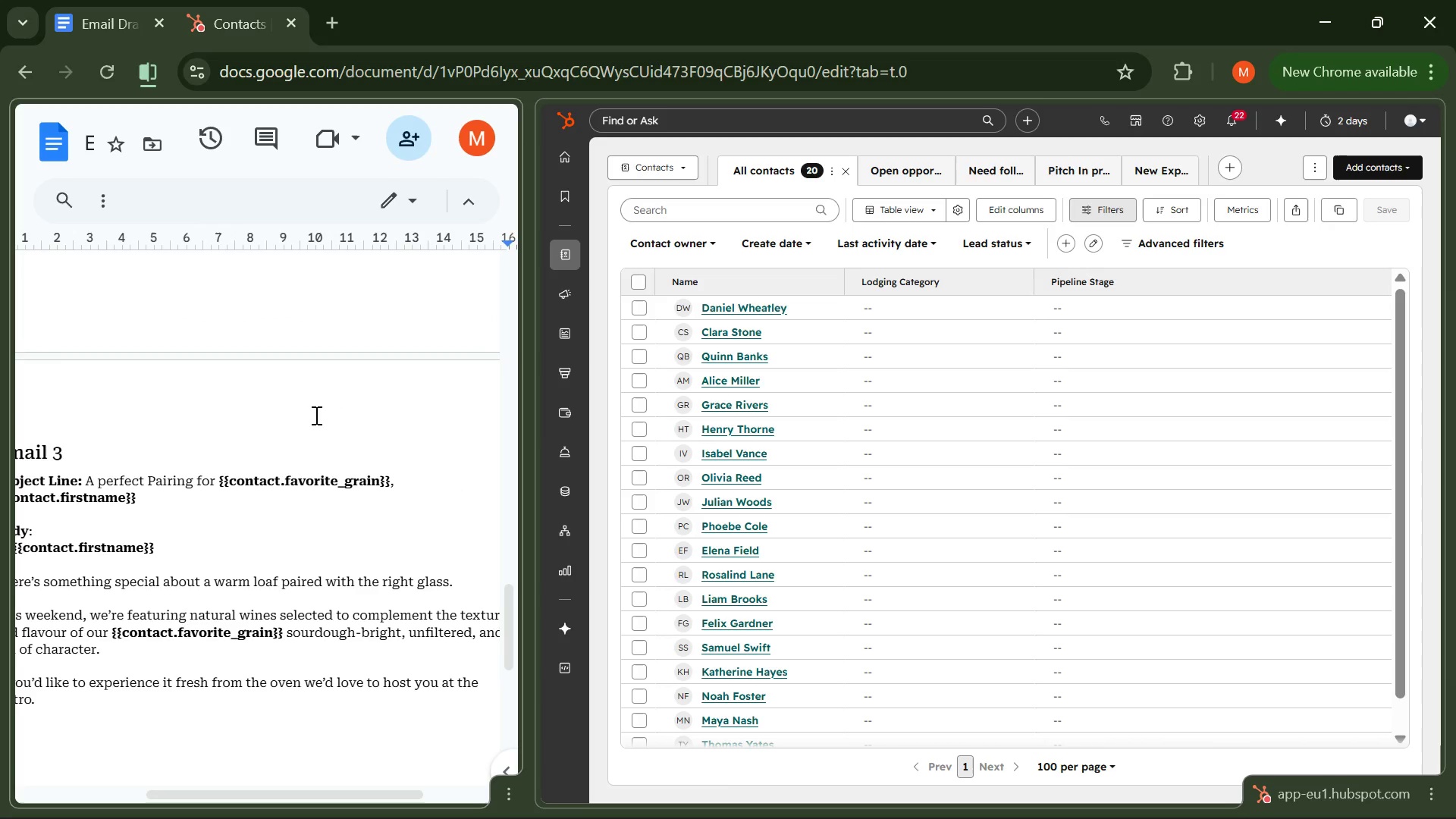 
key(Control+Minus)
 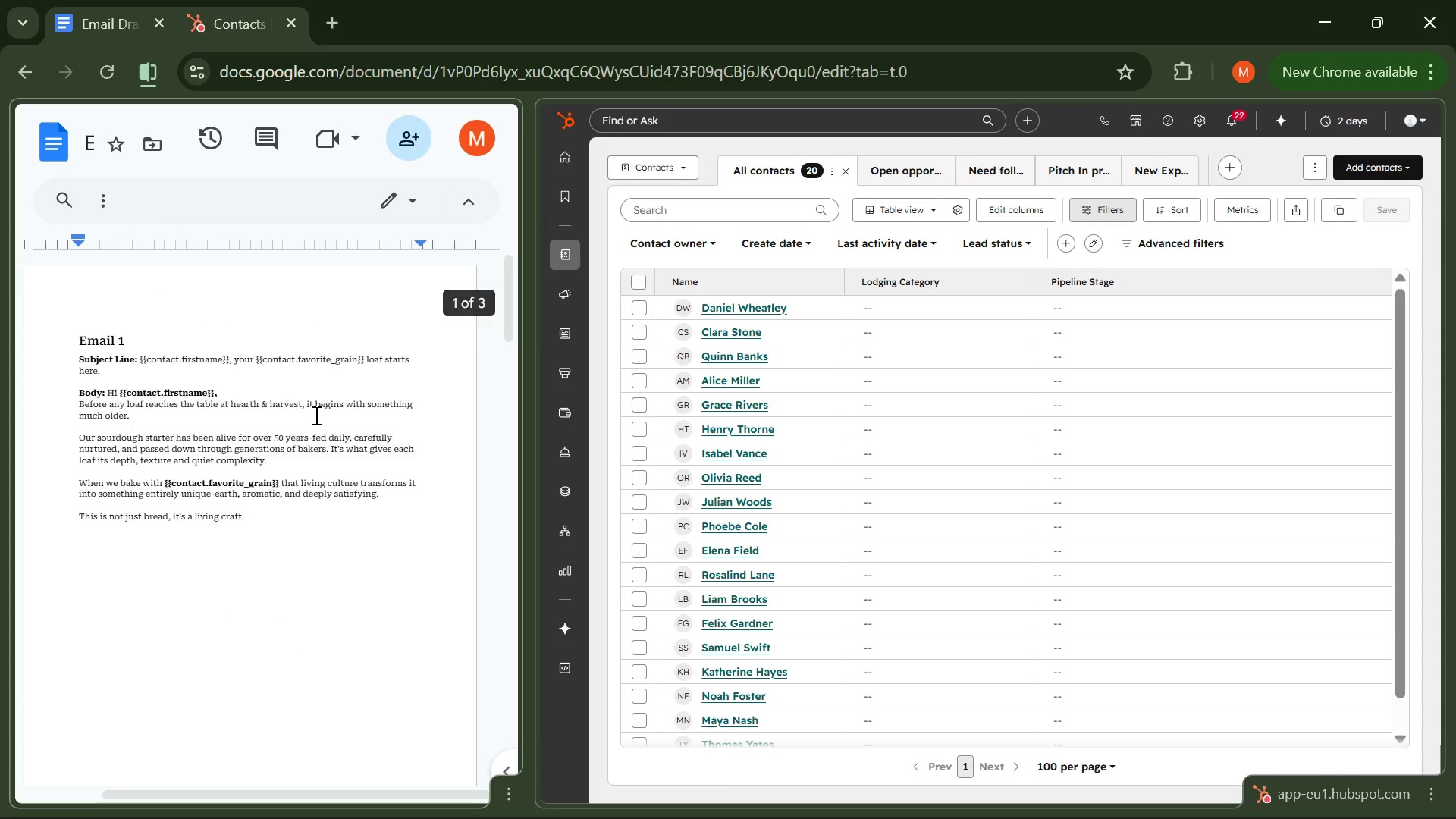 
key(Unknown)
 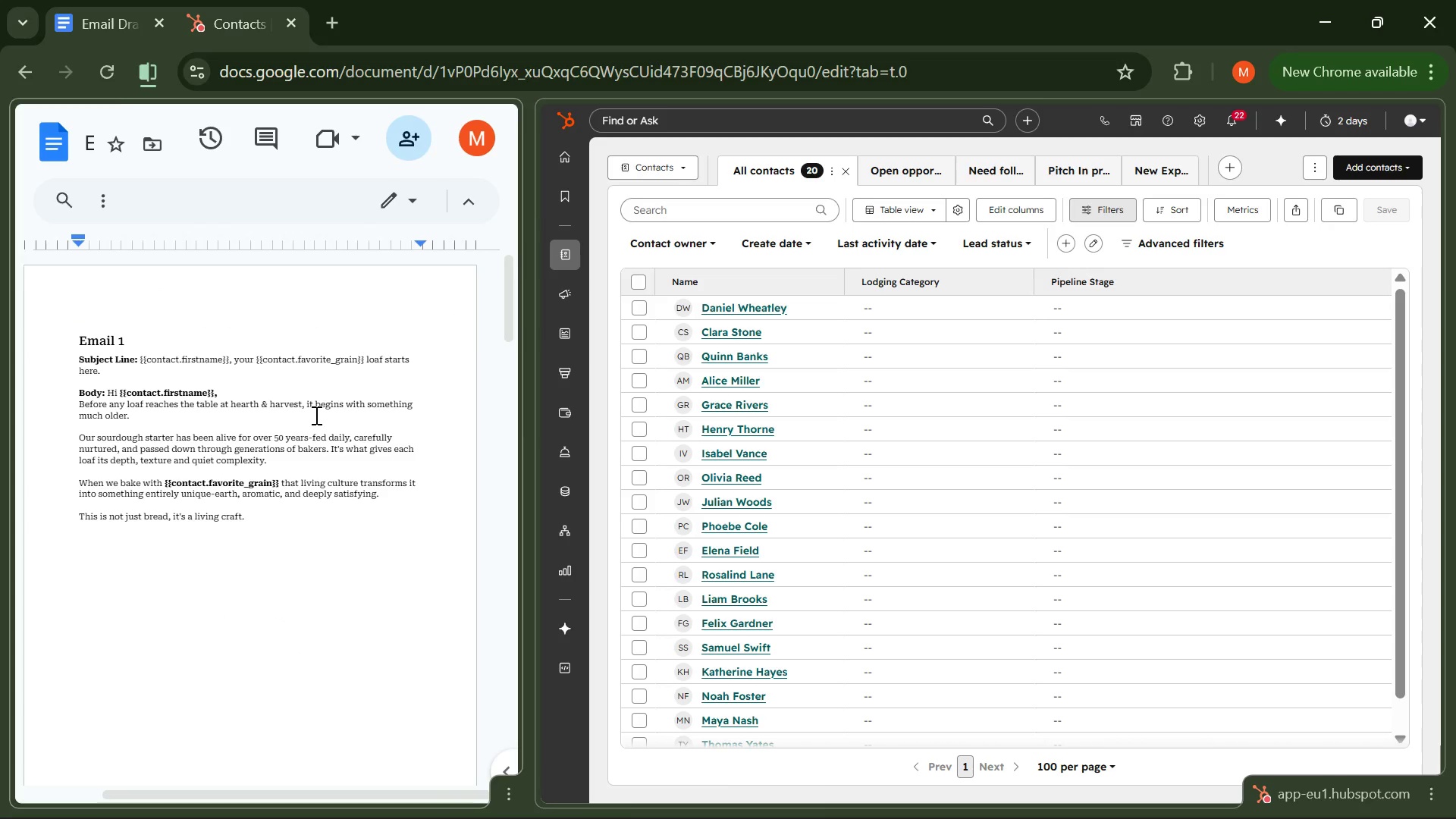 
key(Unknown)
 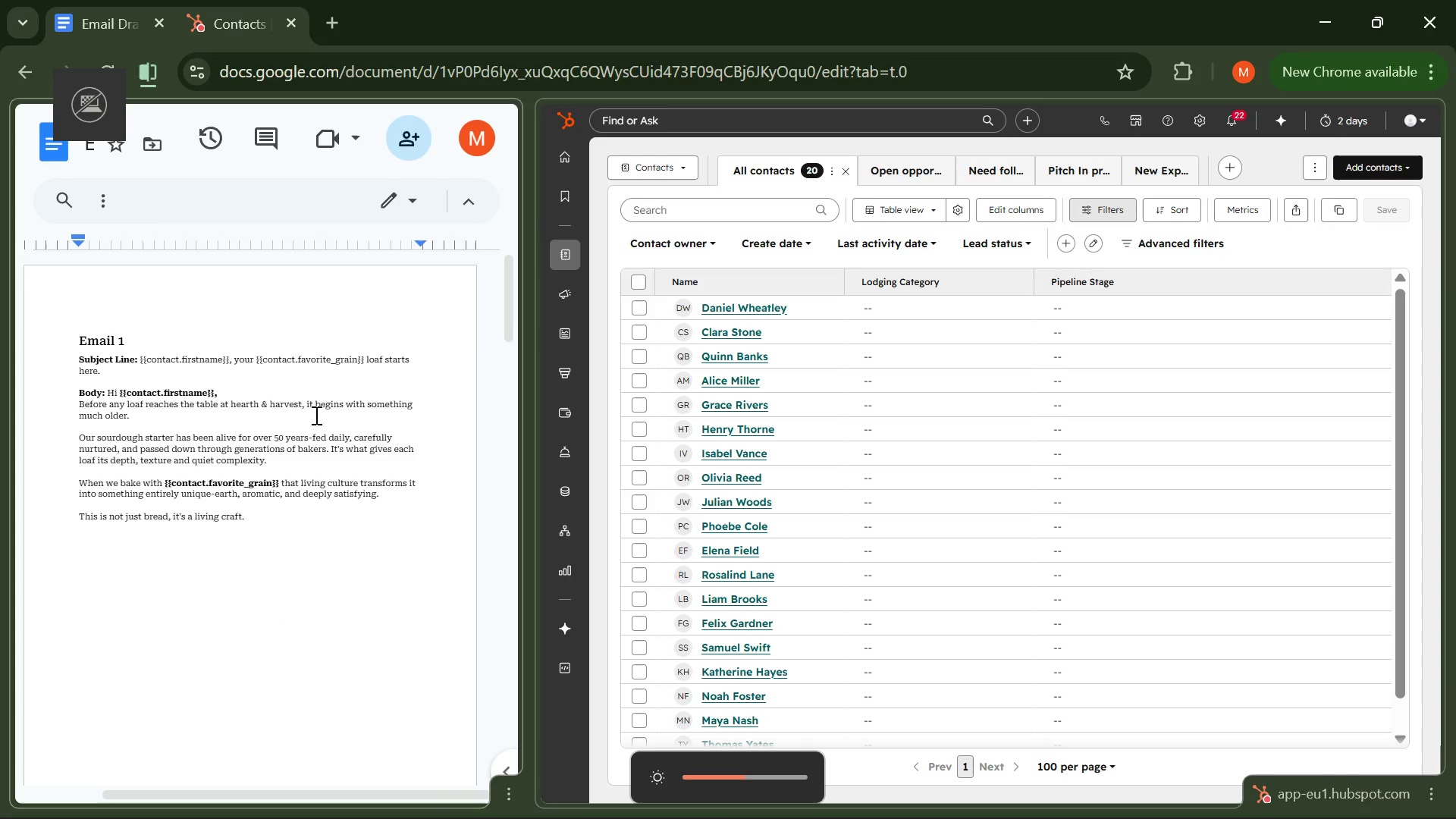 
key(Unknown)
 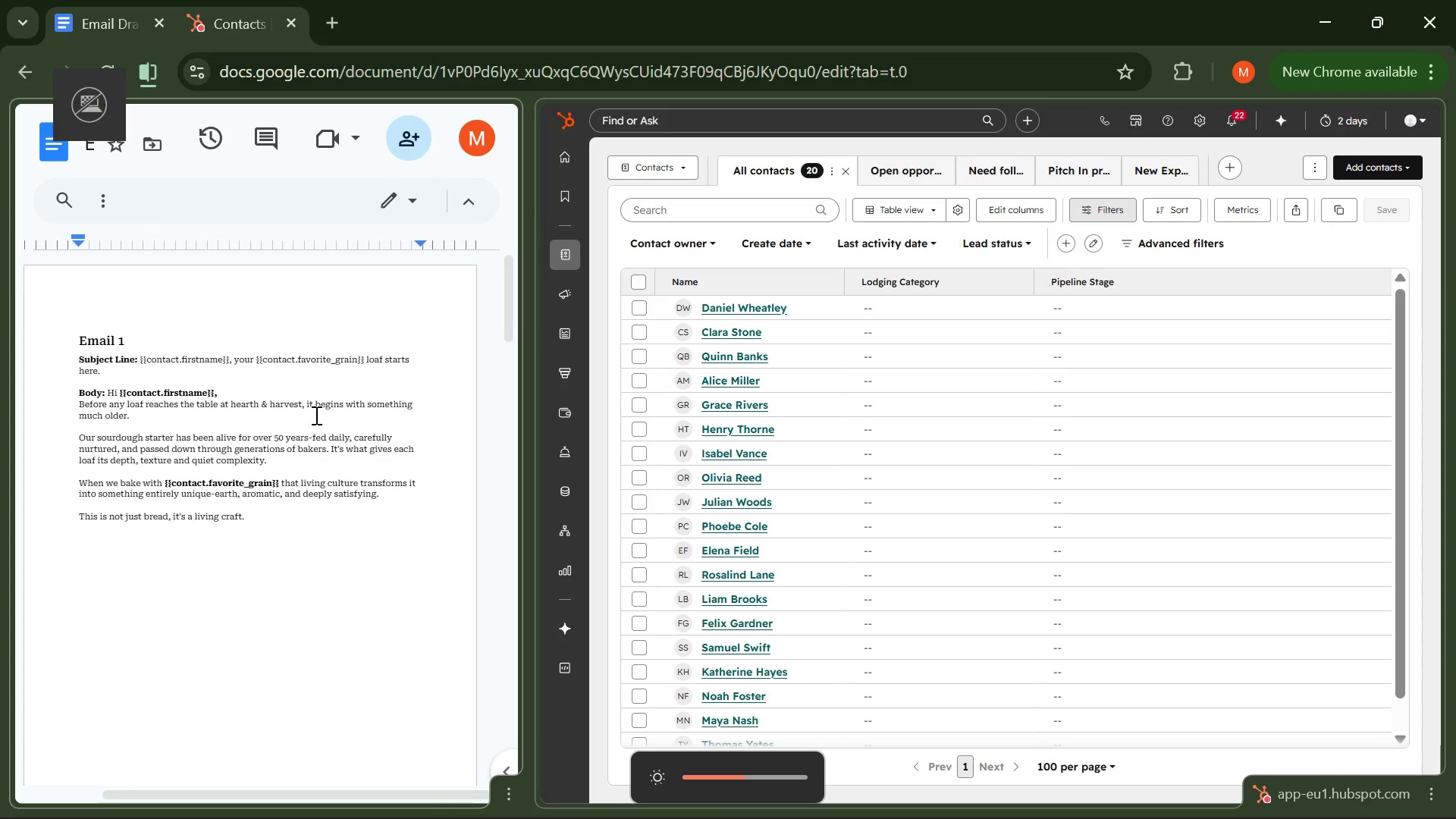 
key(Unknown)
 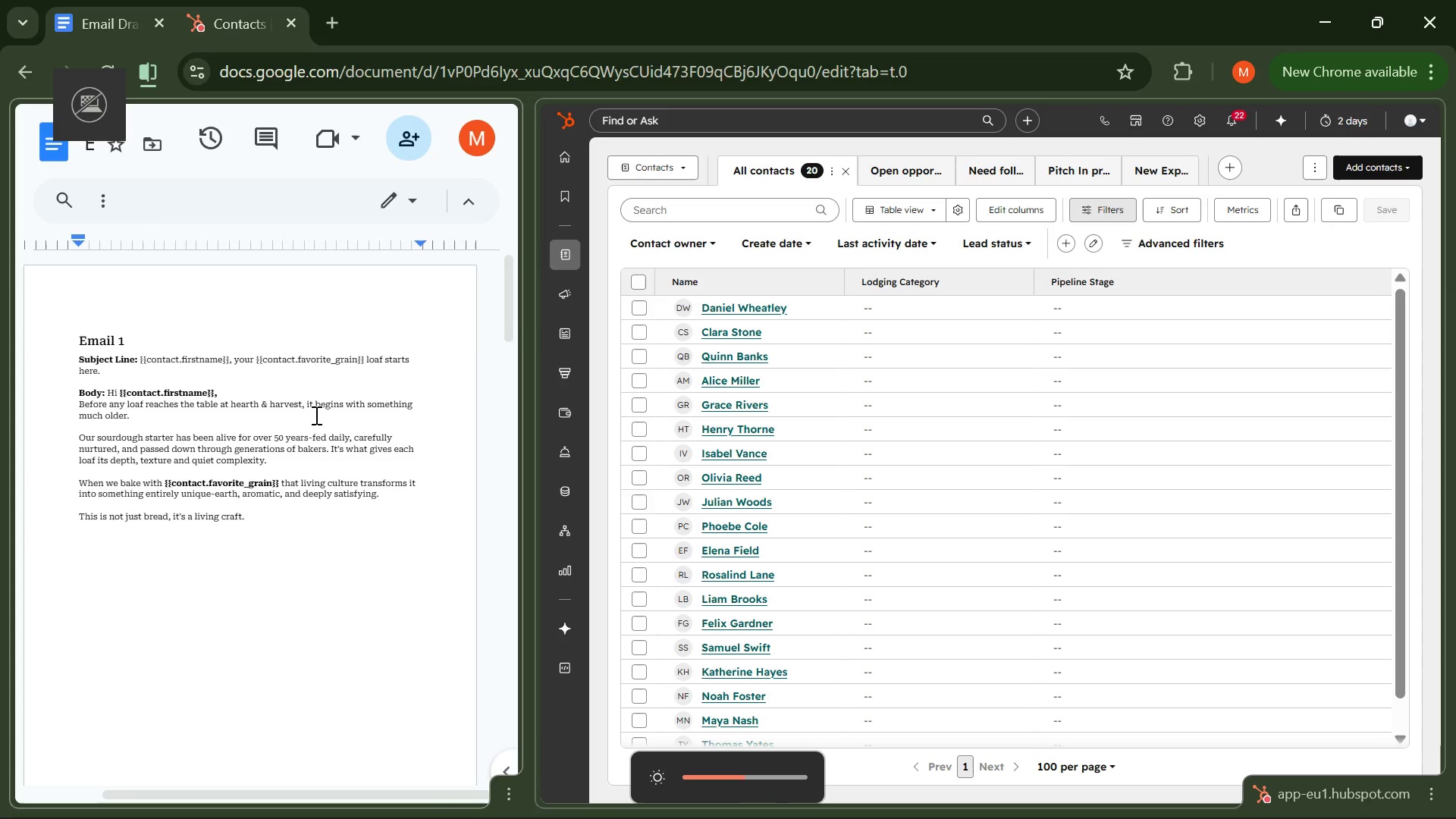 
key(Unknown)
 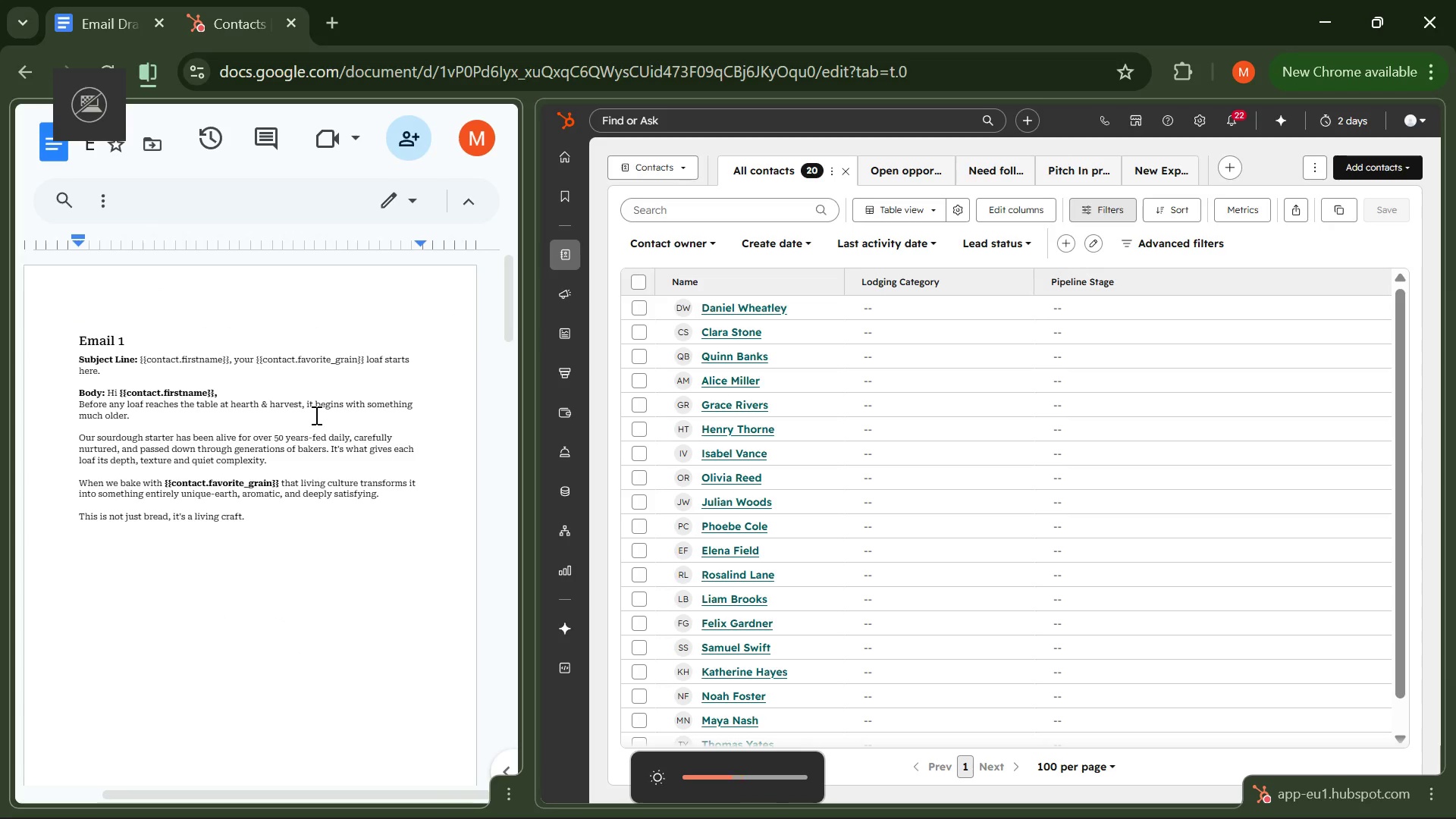 
key(Unknown)
 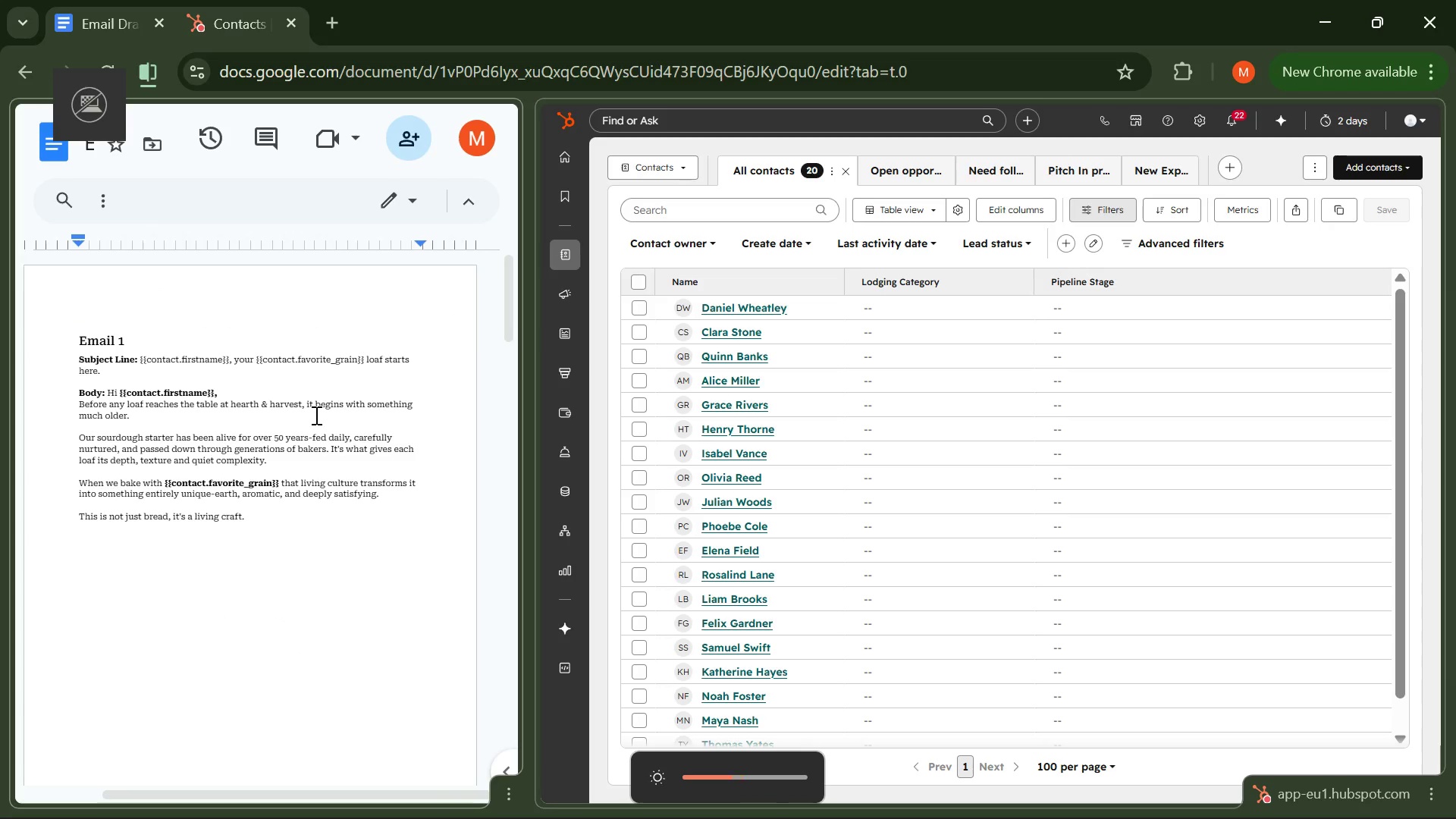 
key(Unknown)
 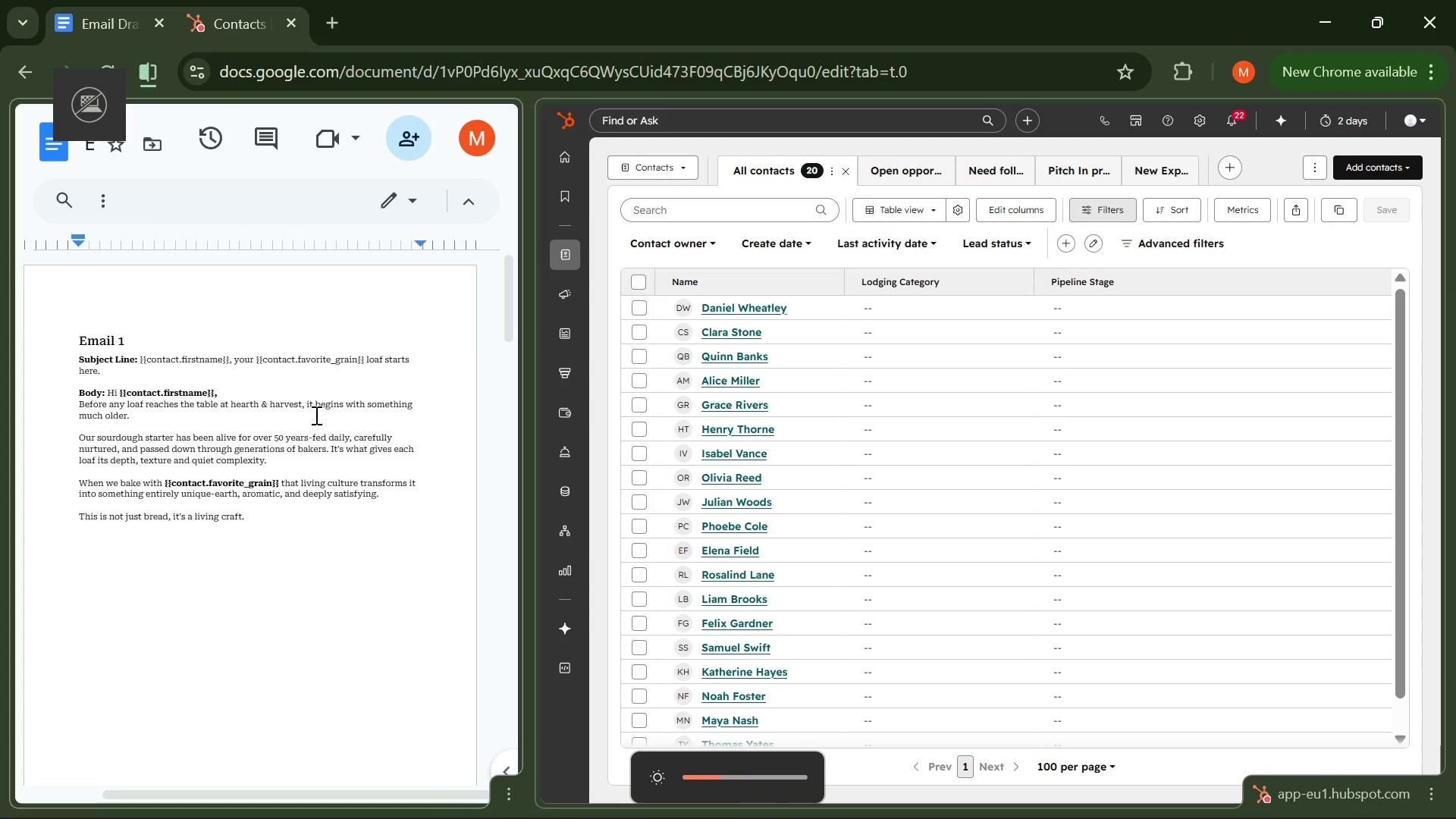 
key(Unknown)
 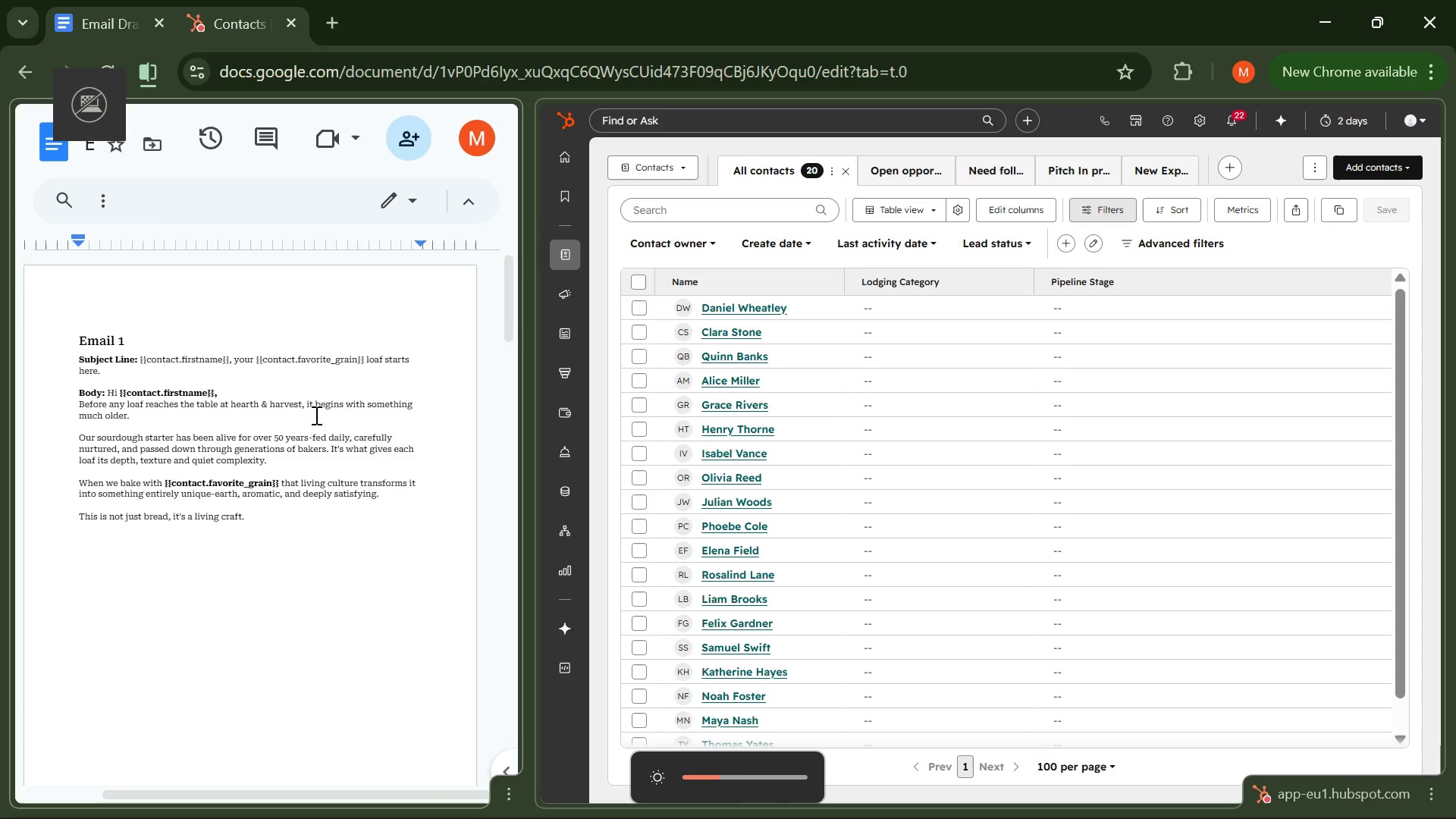 
key(Unknown)
 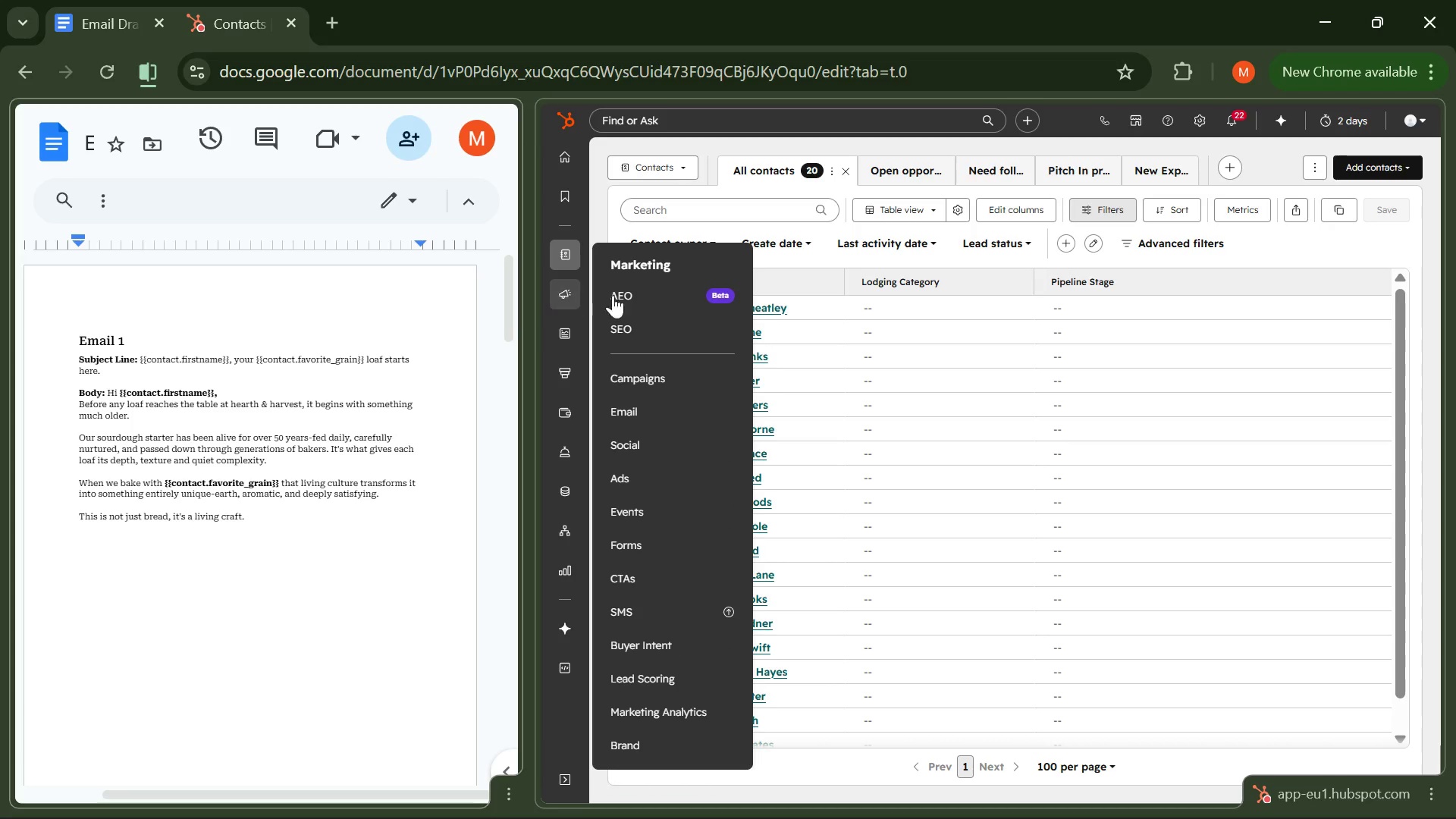 
left_click([640, 410])
 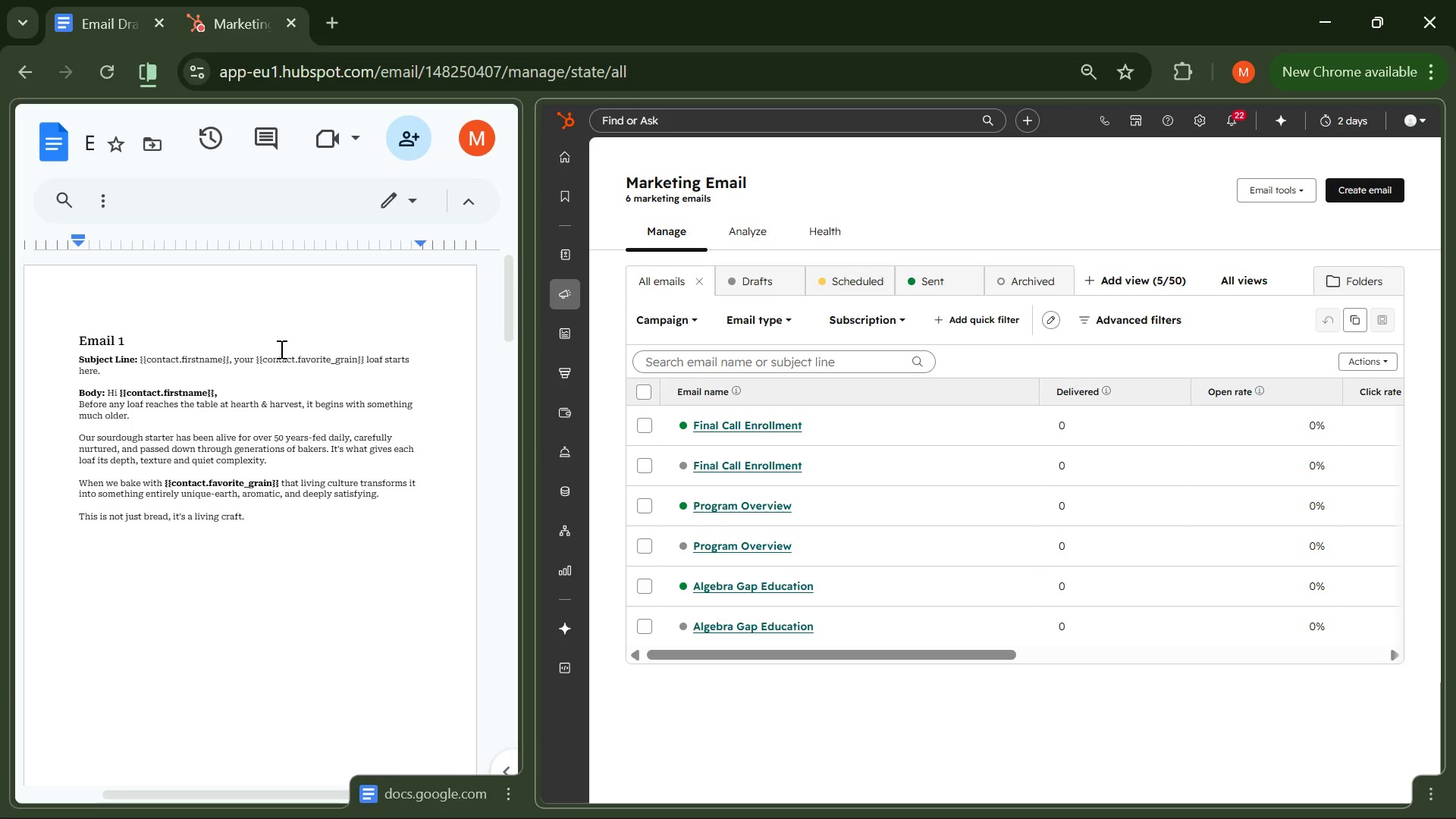 
wait(31.48)
 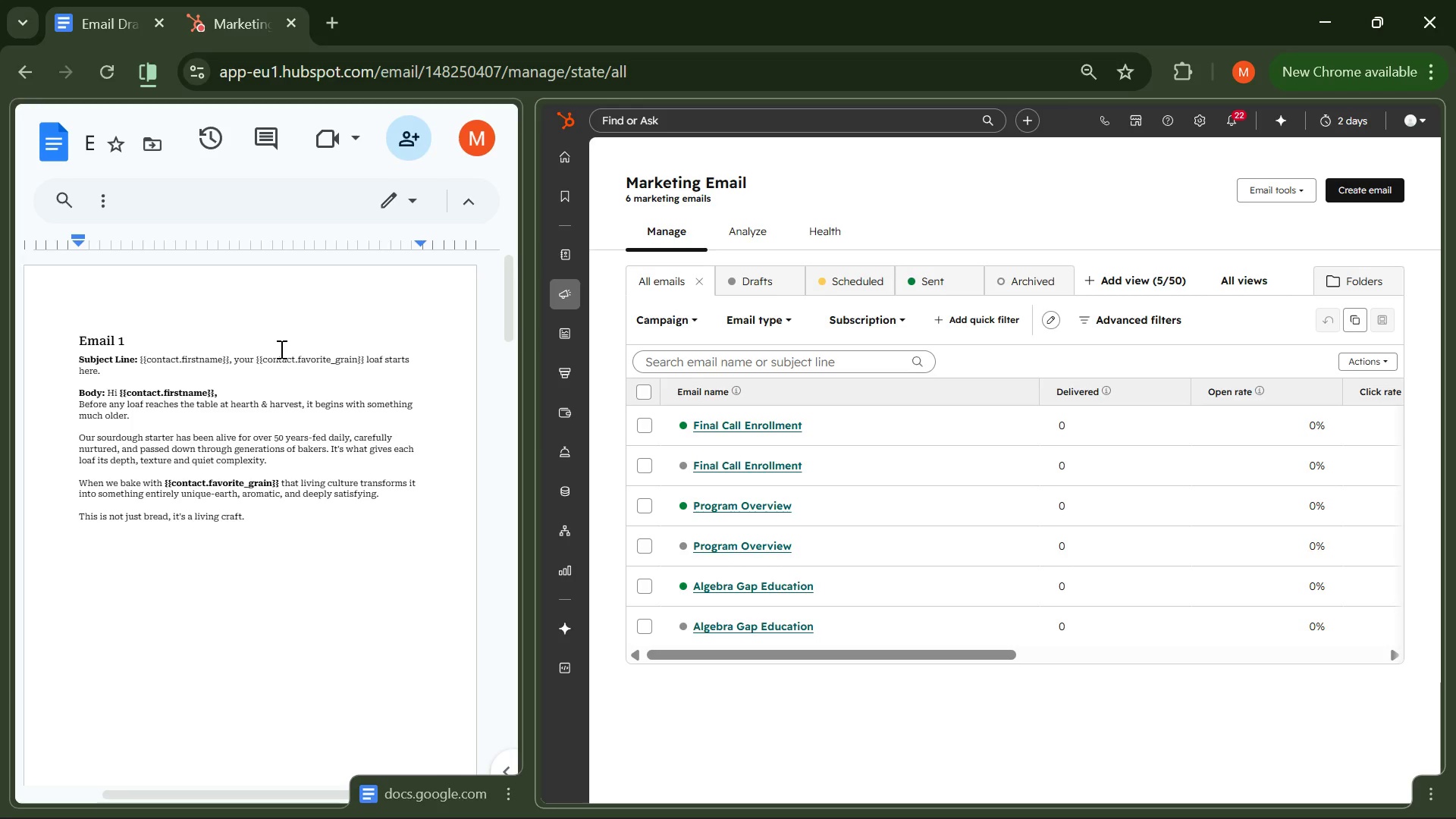 
left_click([1387, 193])
 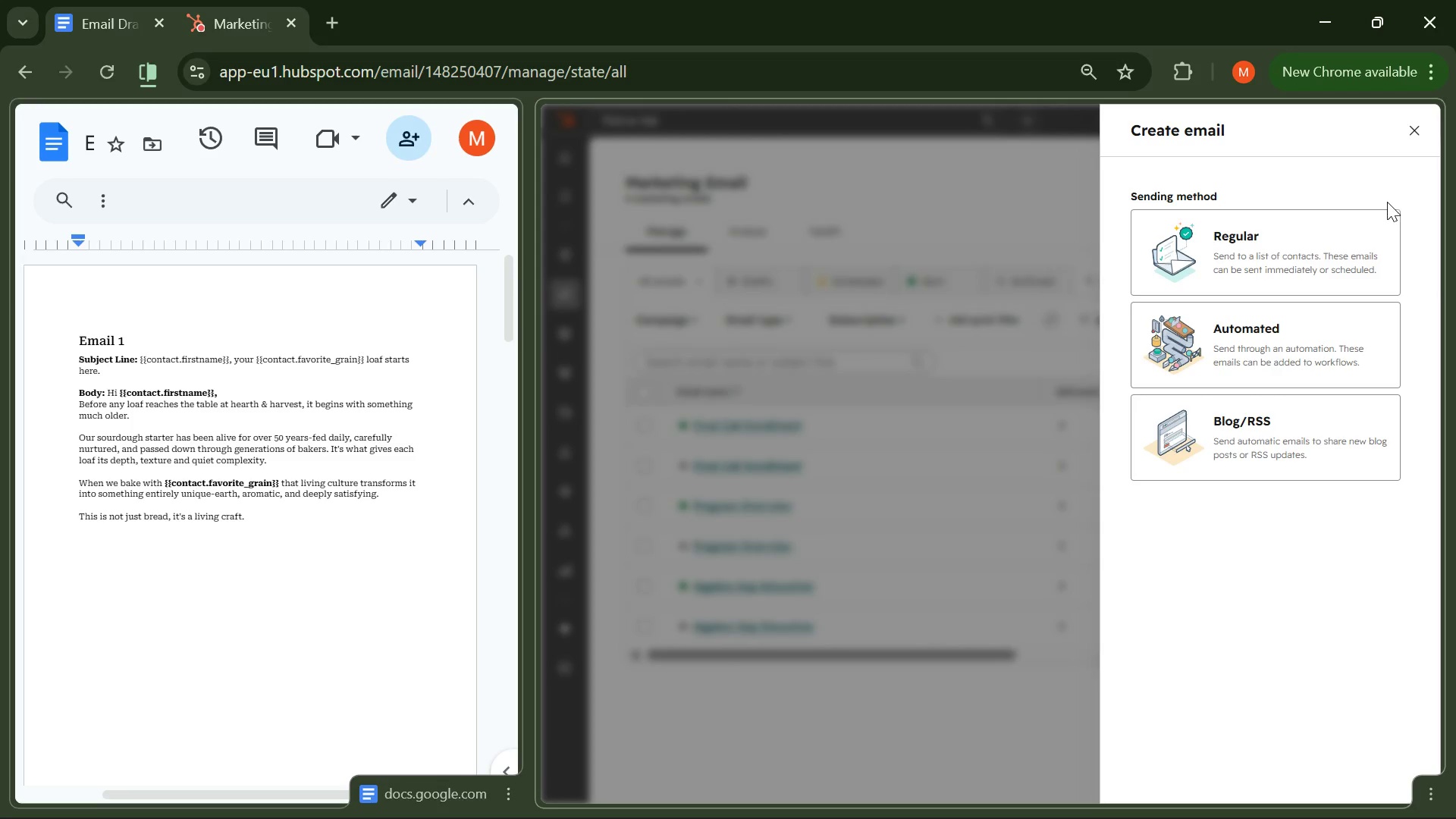 
left_click([1291, 240])
 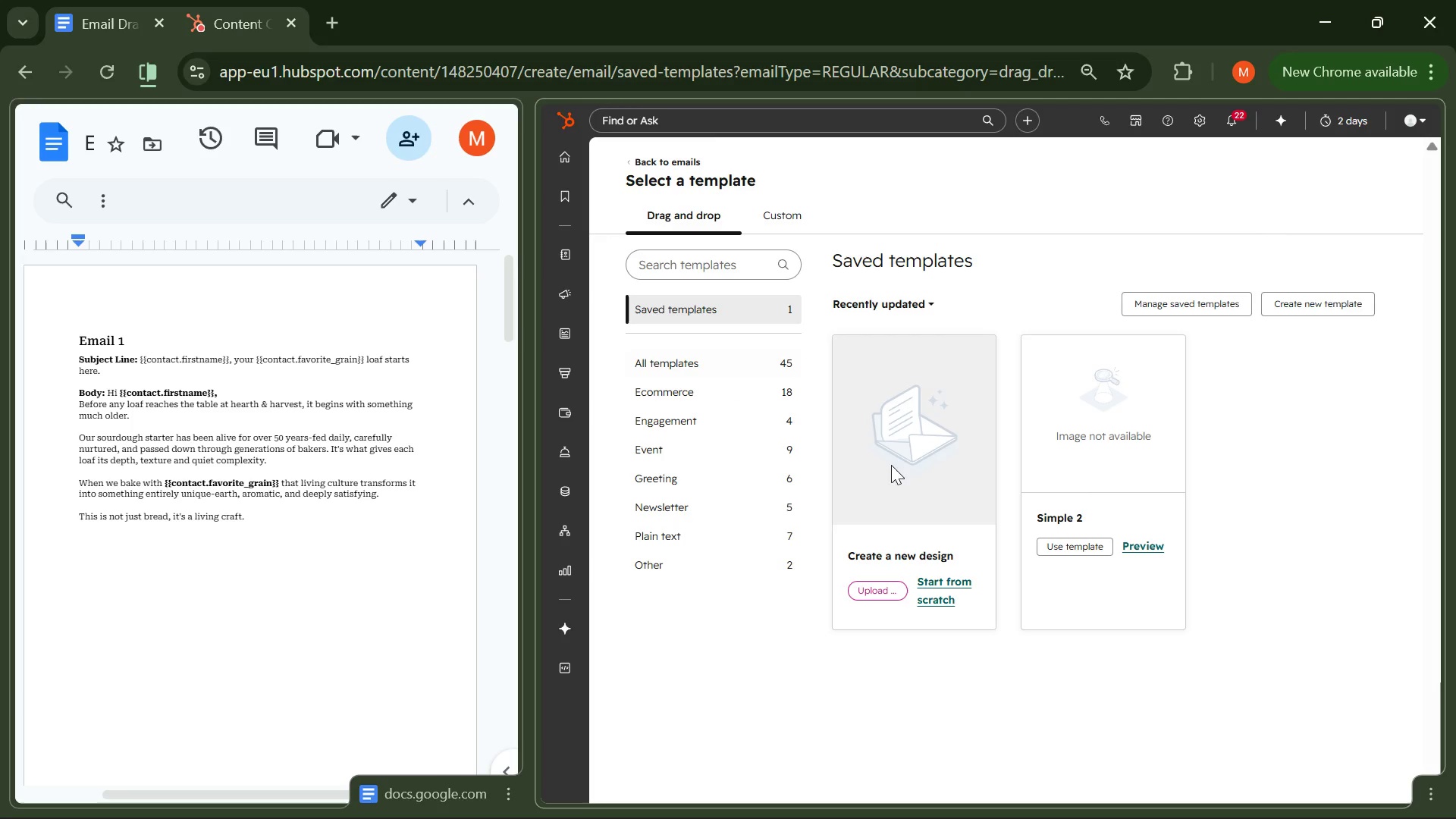 
left_click([931, 596])
 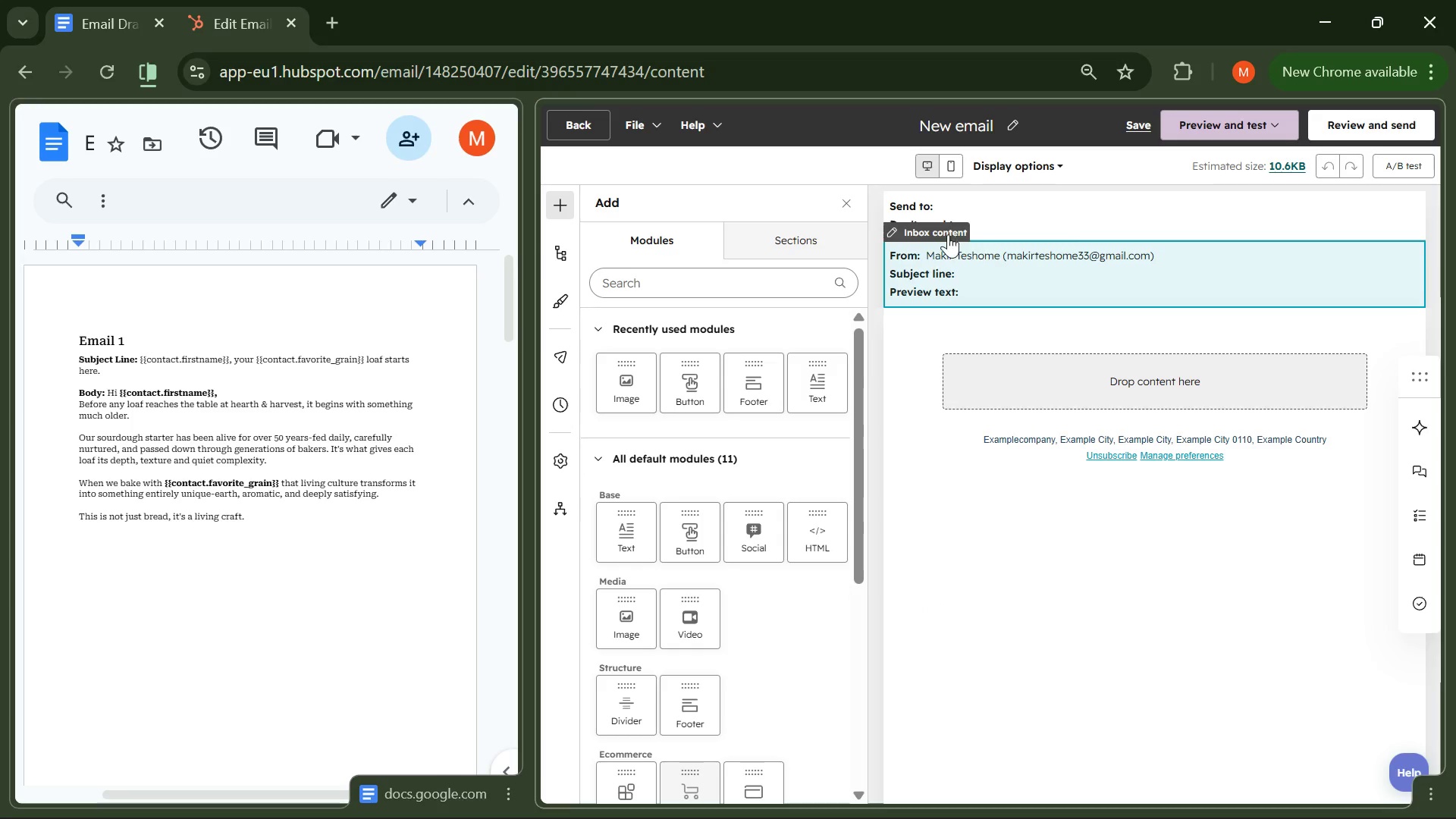 
wait(62.67)
 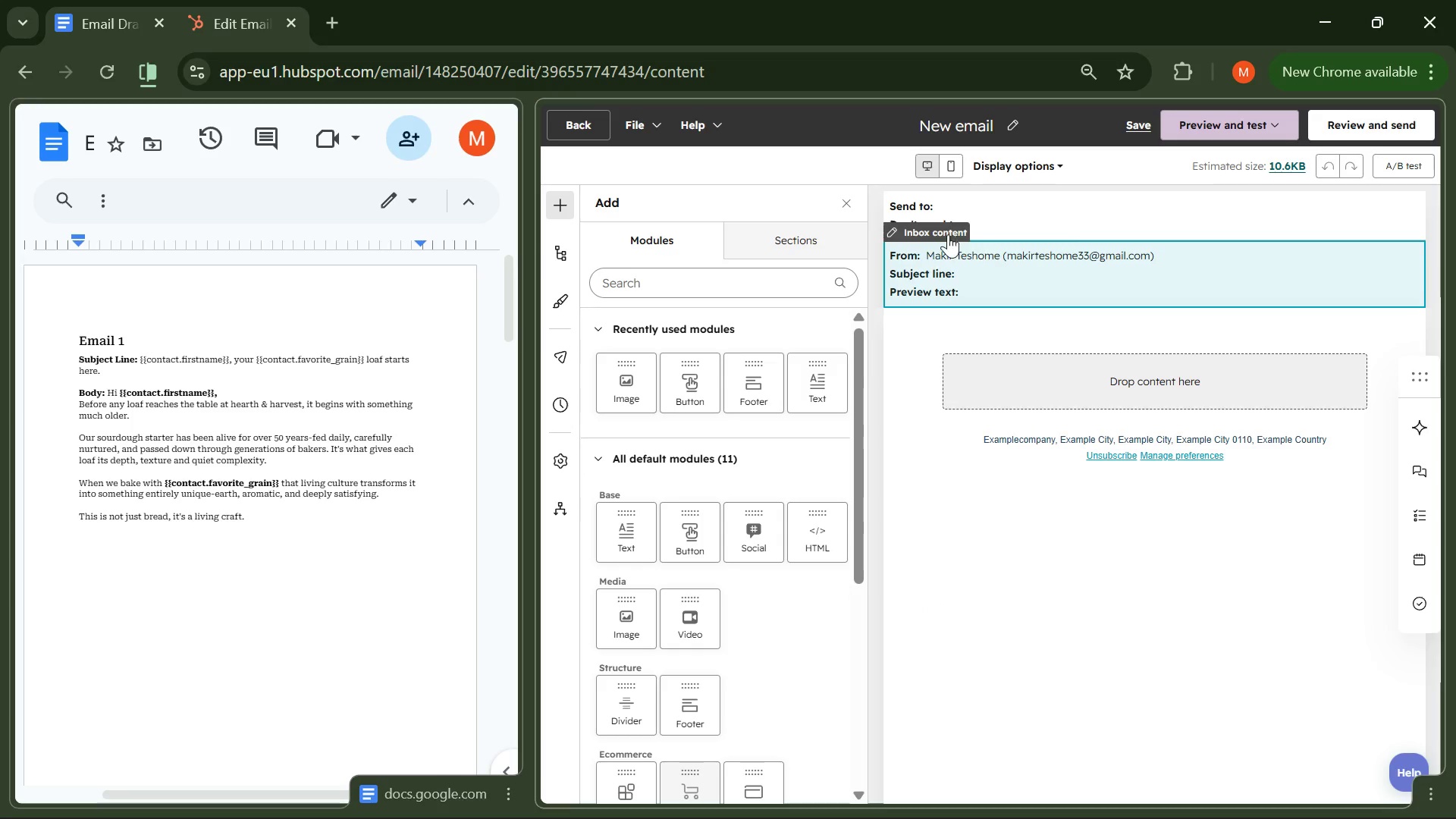 
left_click([993, 127])
 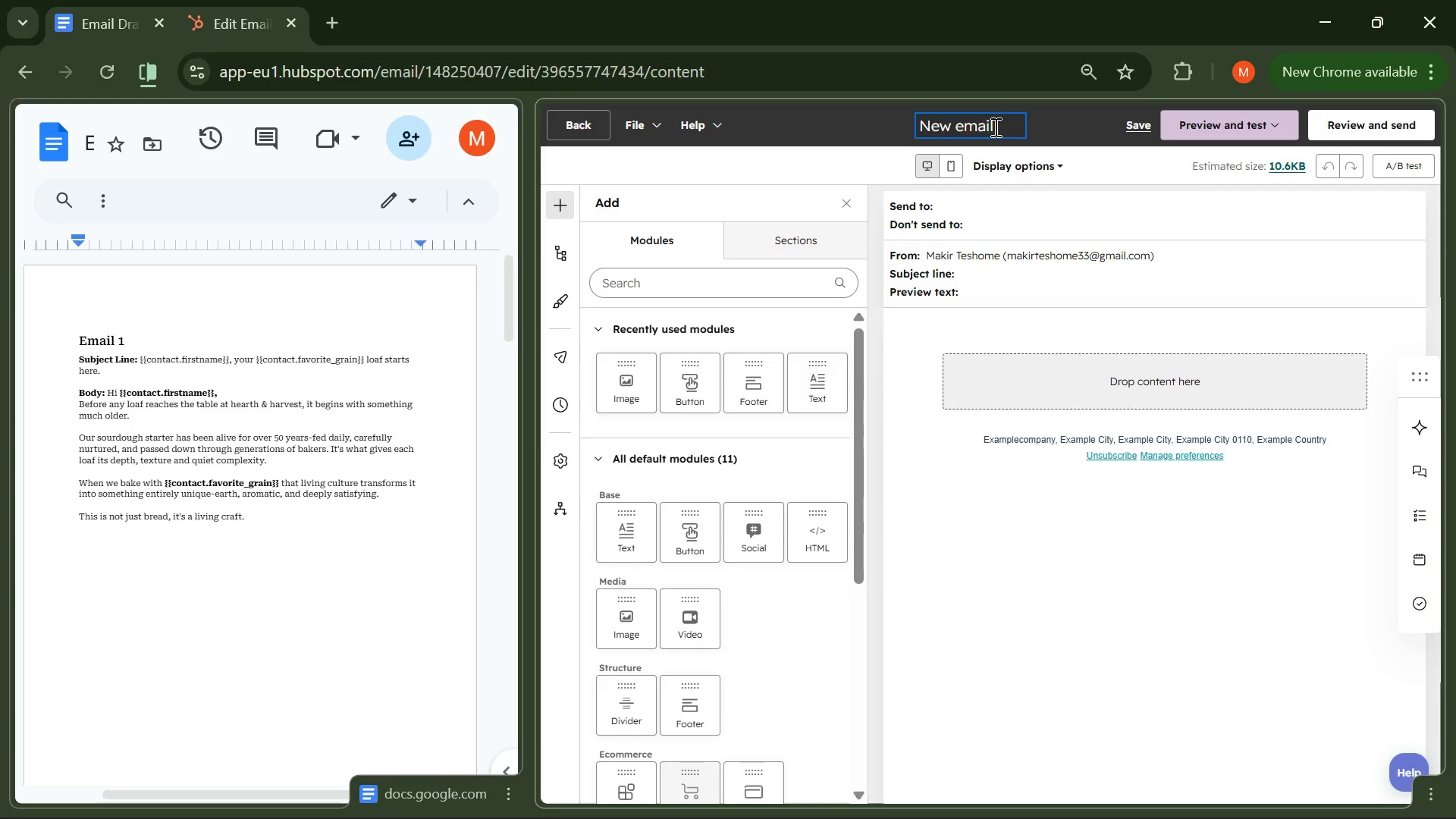 
left_click_drag(start_coordinate=[994, 127], to_coordinate=[903, 125])
 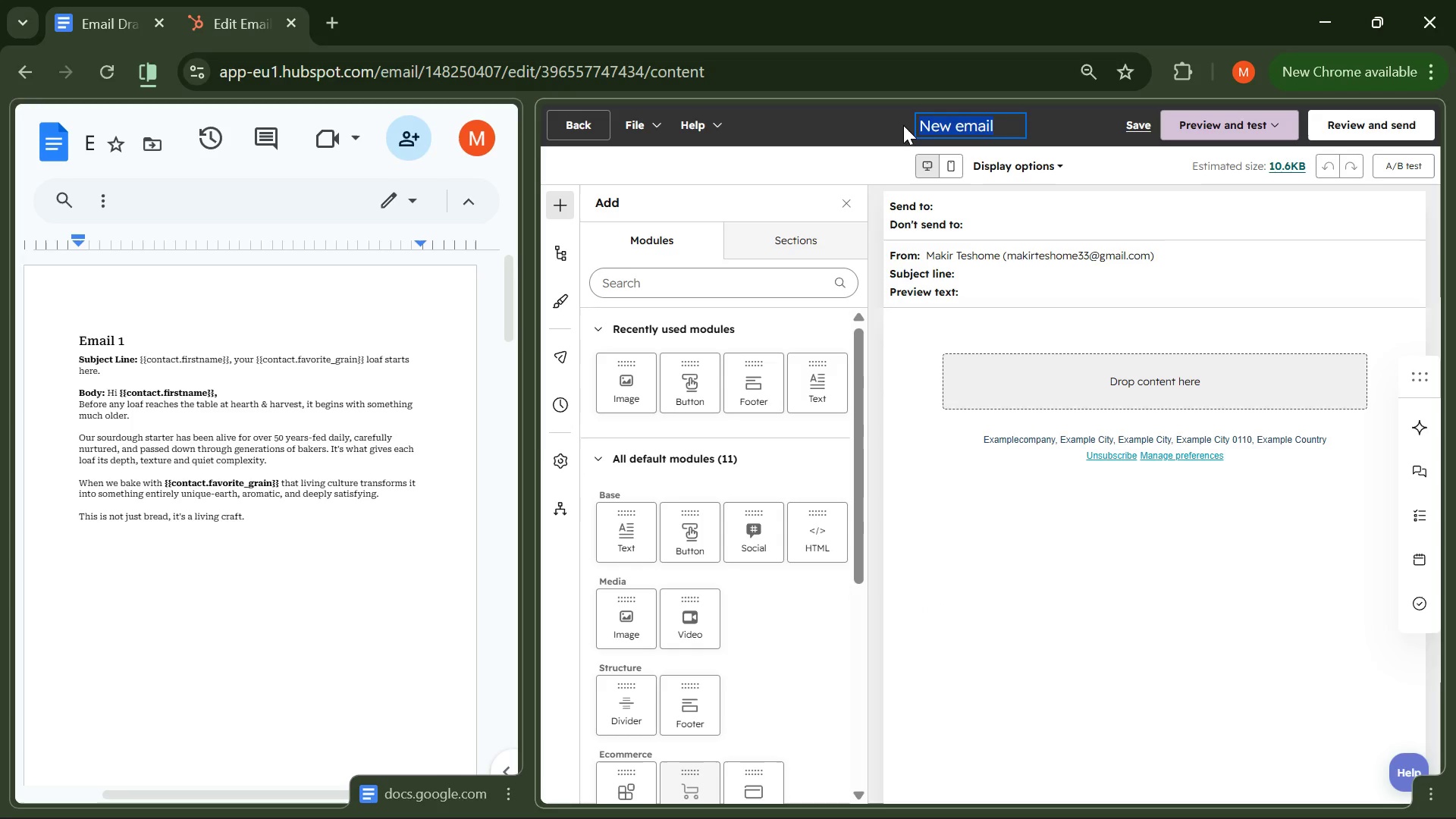 
type(Bread Club -The starter story)
 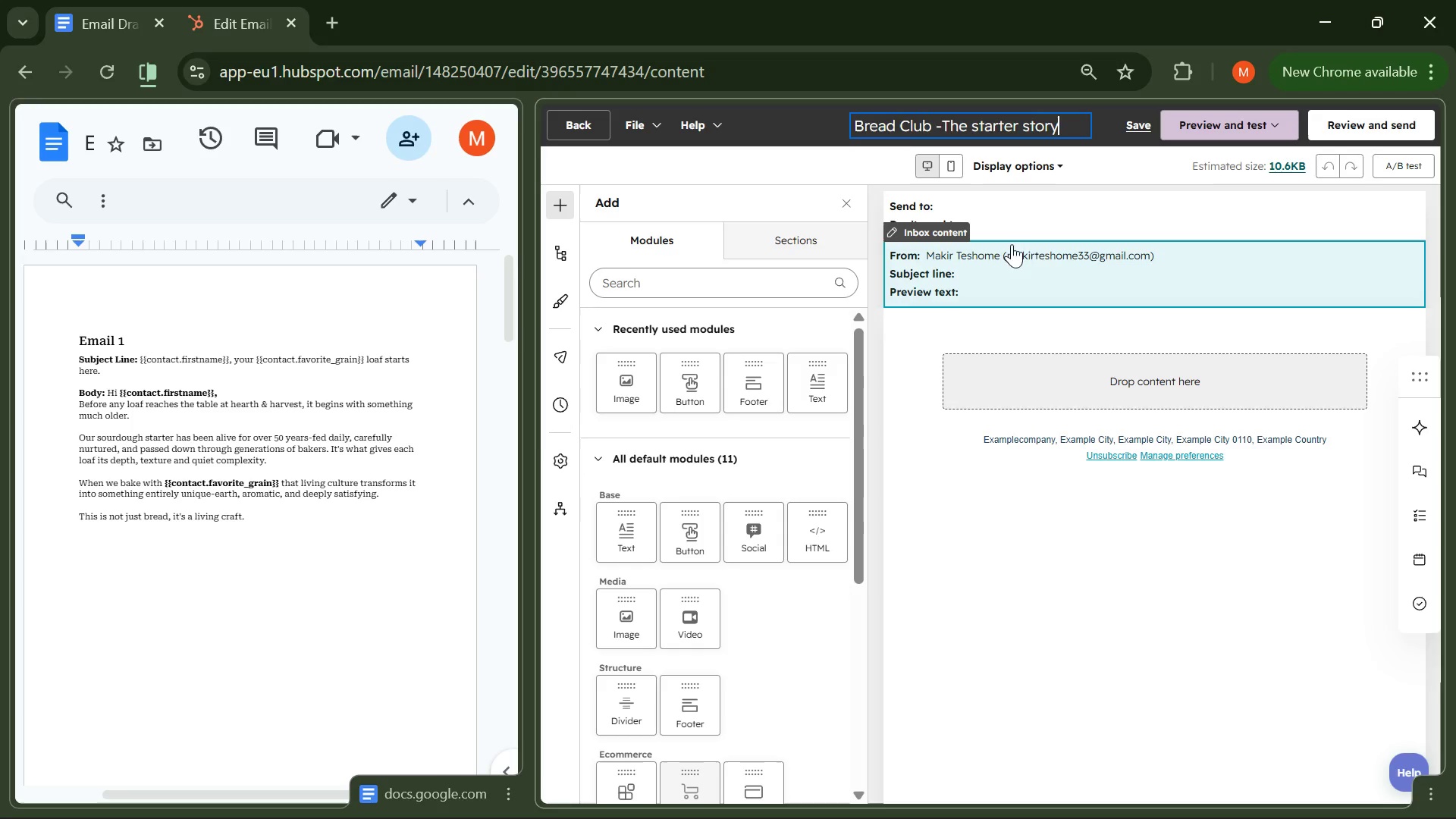 
left_click([1005, 267])
 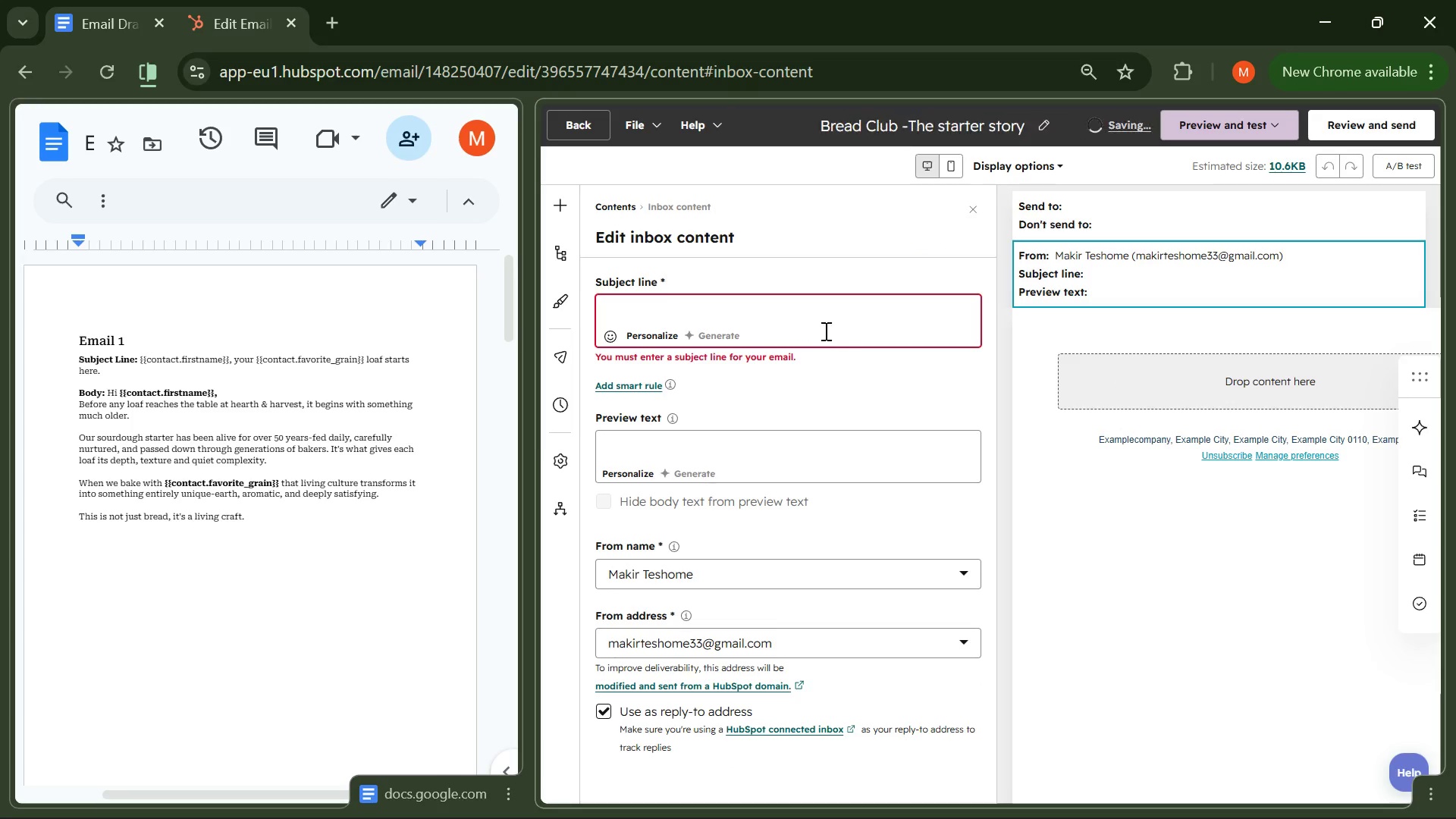 
left_click([724, 322])
 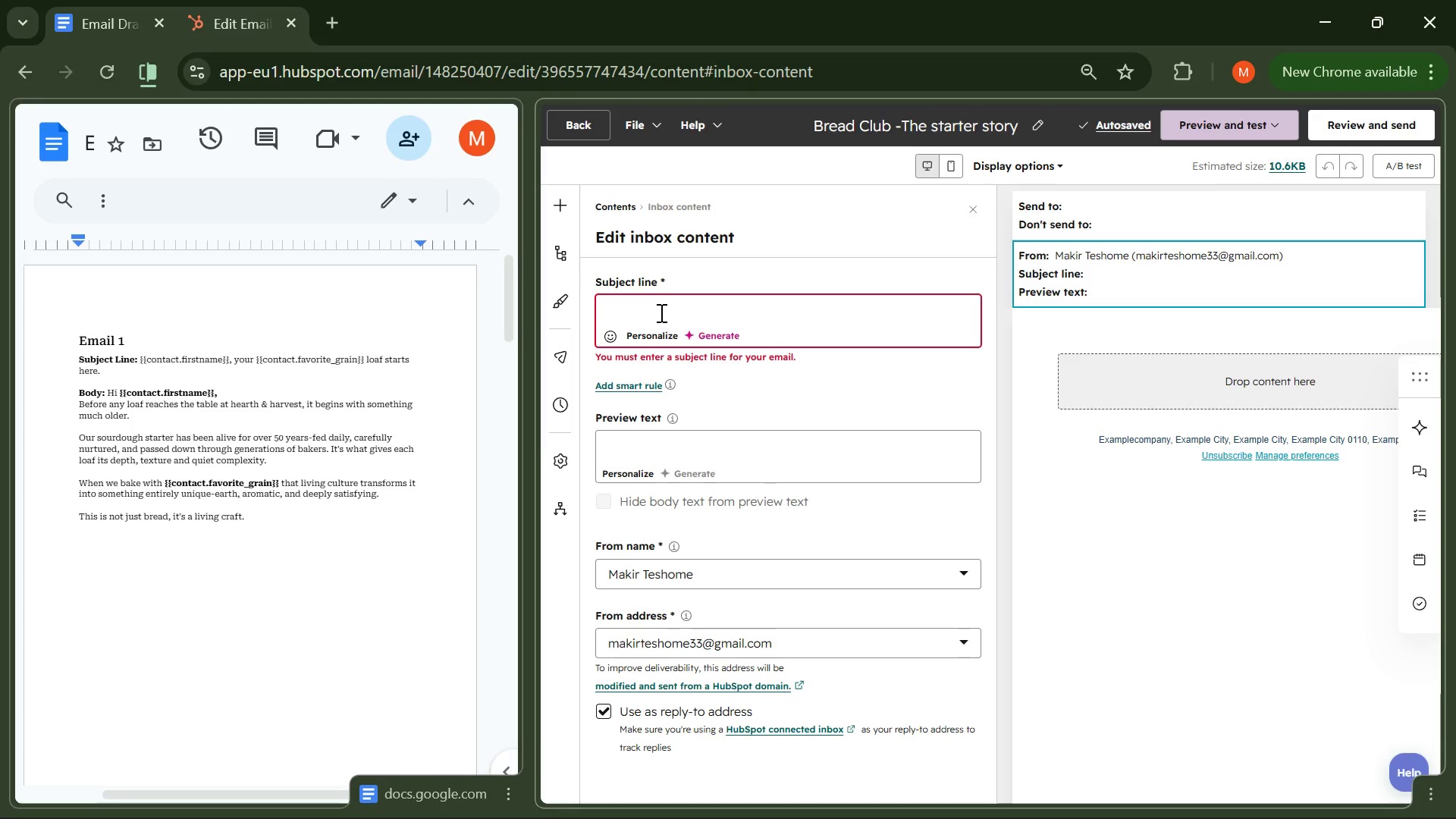 
left_click([660, 312])
 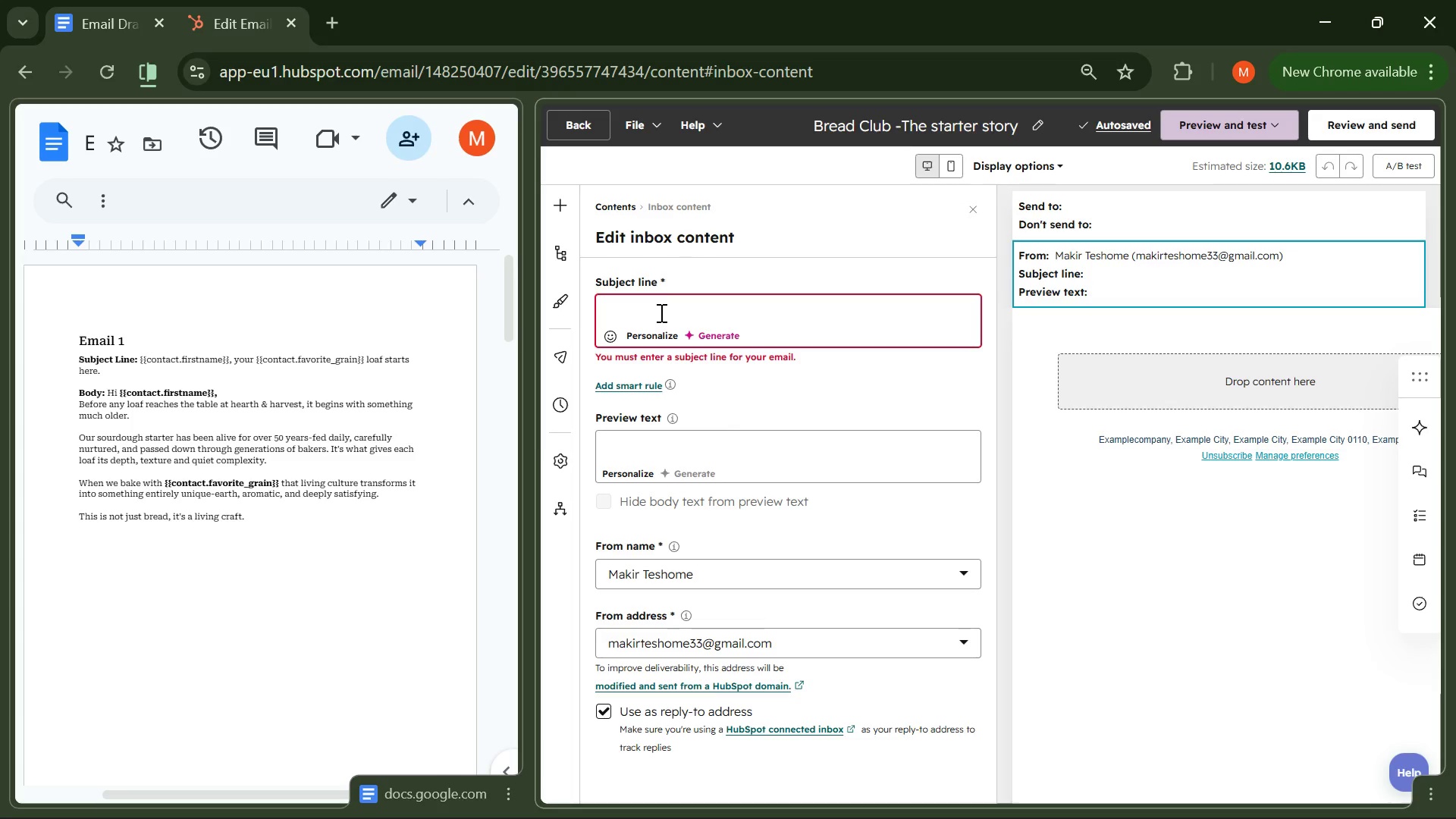 
key(CapsLock)
 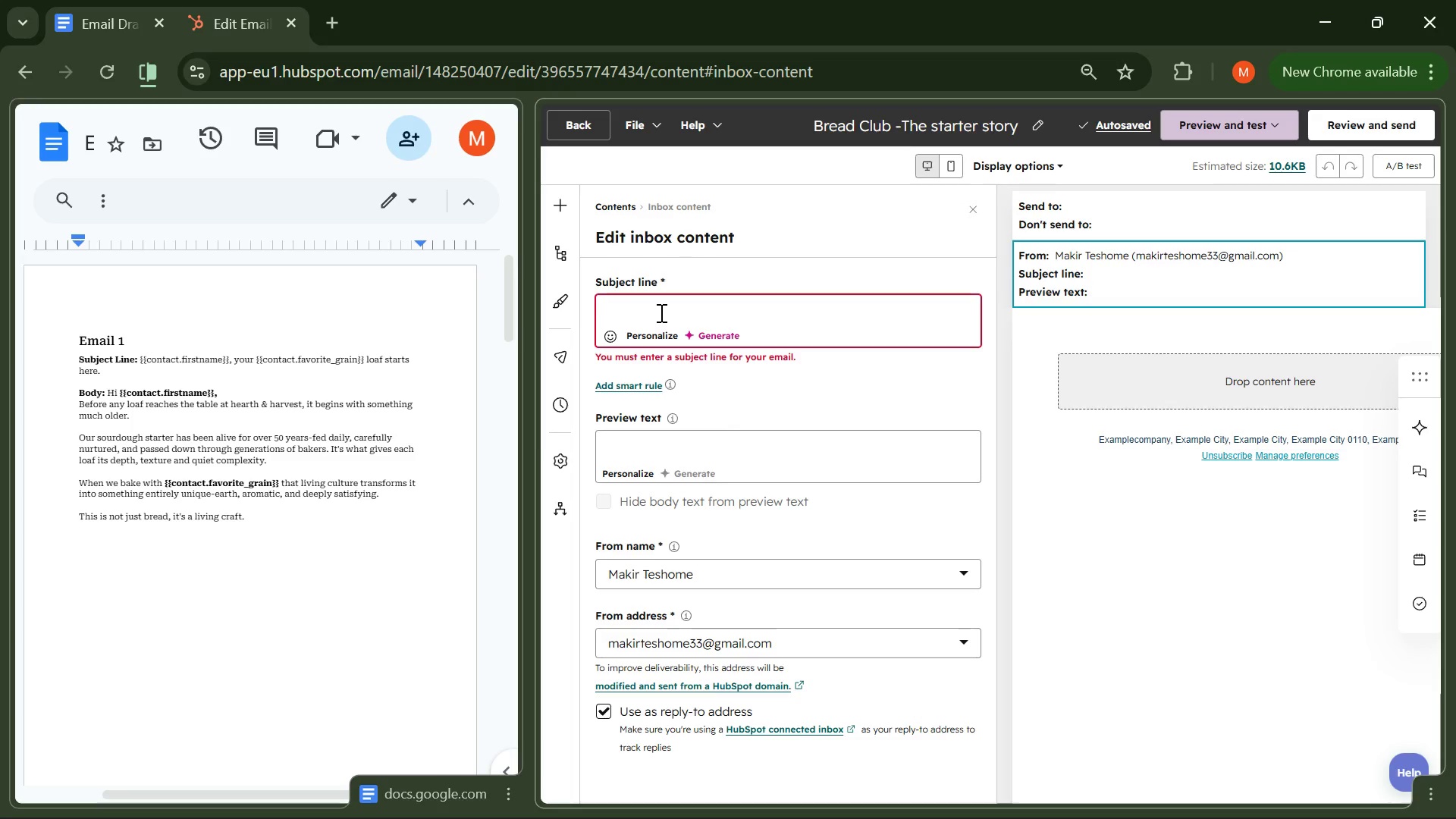 
key(Shift+BracketLeft)
 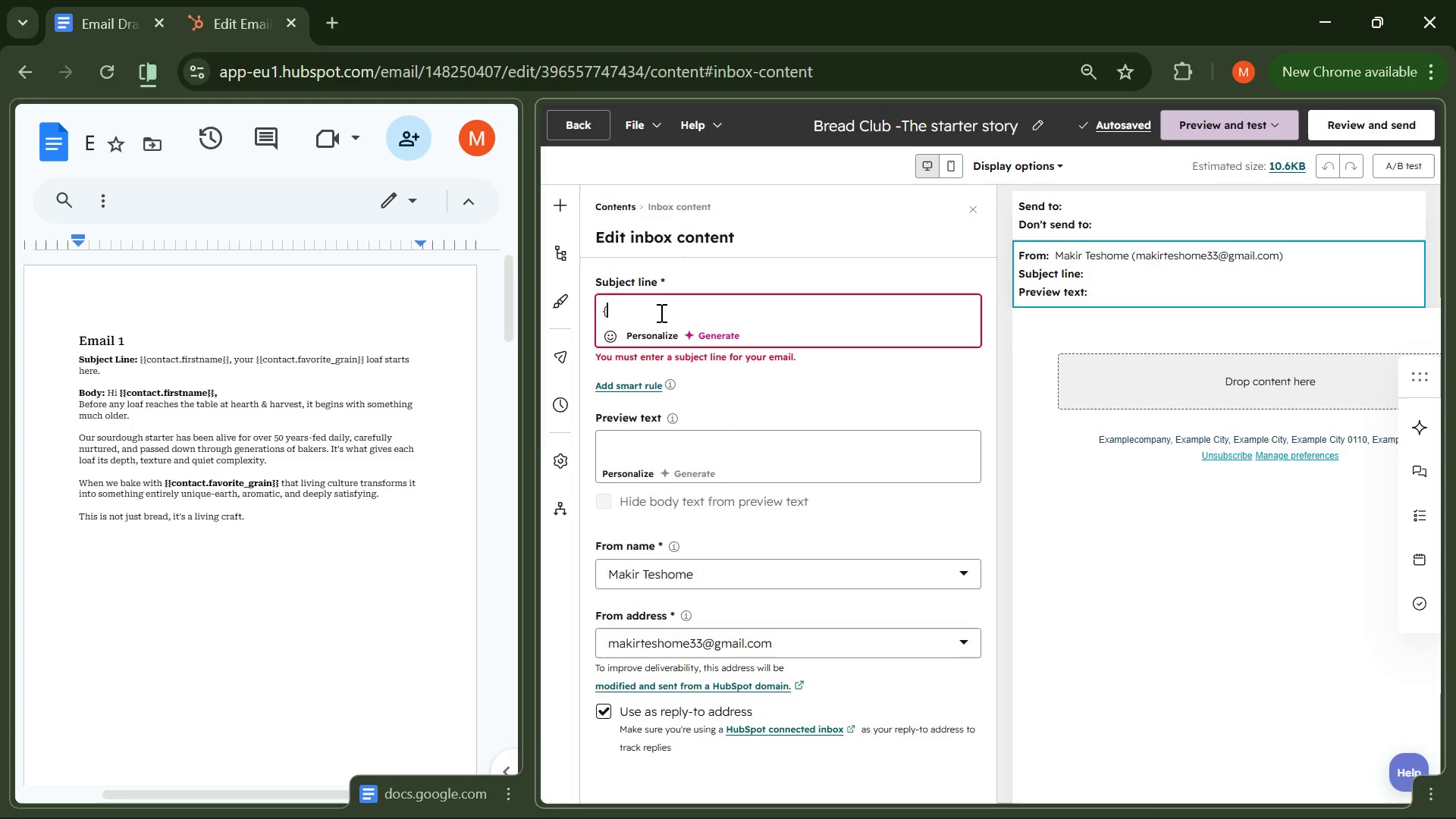 
key(Shift+BracketLeft)
 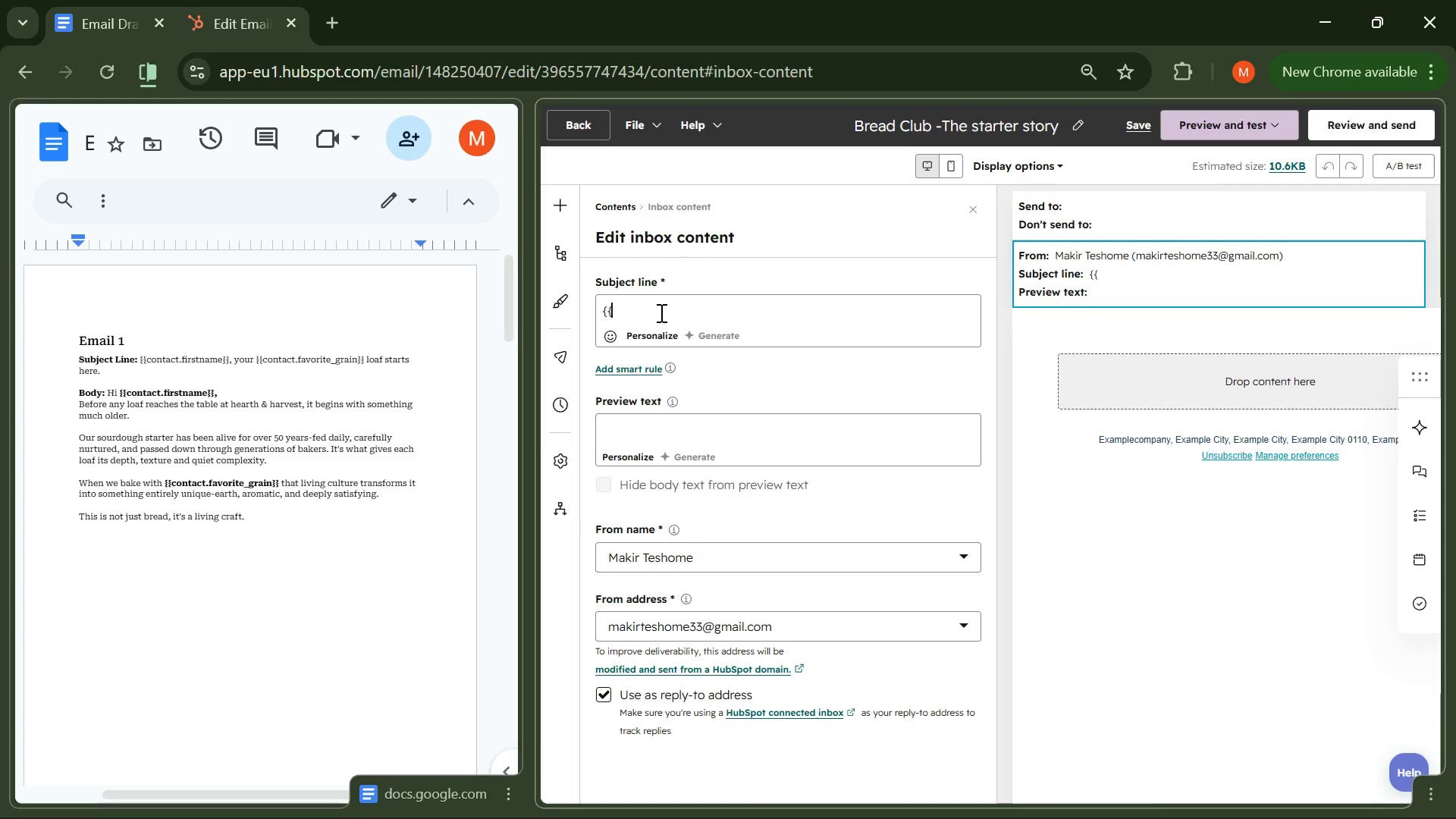 
key(Shift+BracketRight)
 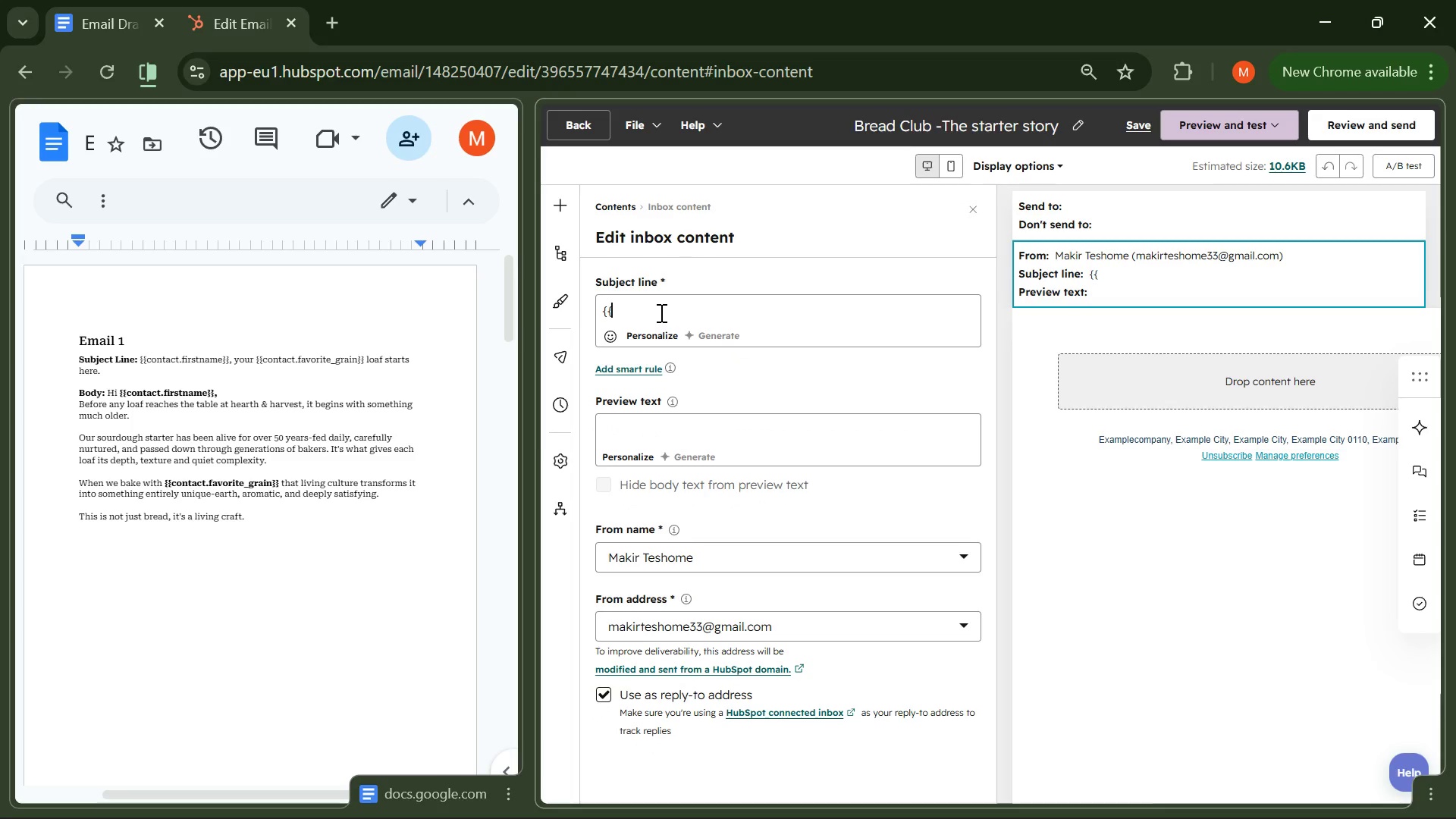 
key(Shift+BracketRight)
 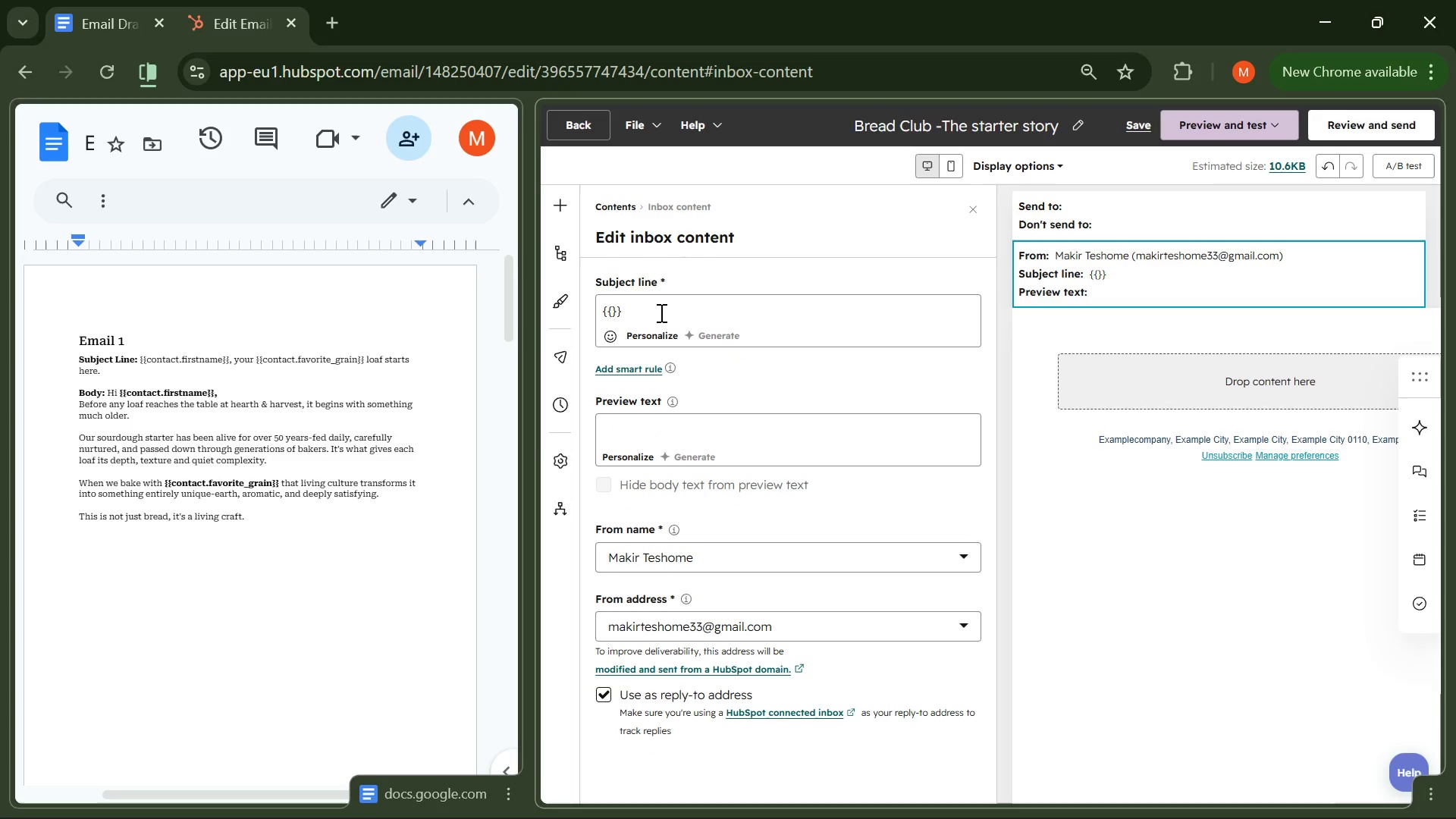 
key(ArrowLeft)
 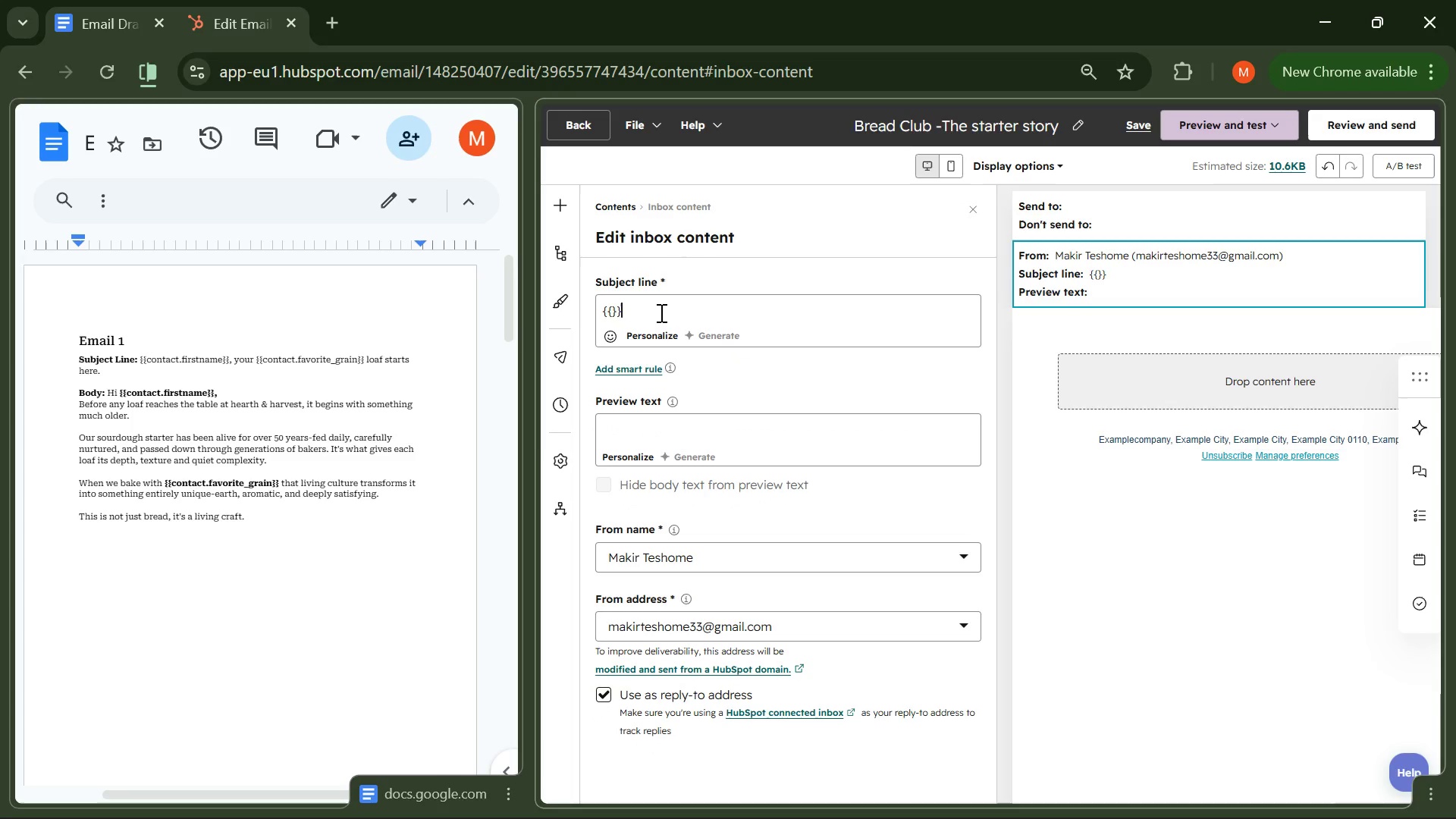 
key(ArrowLeft)
 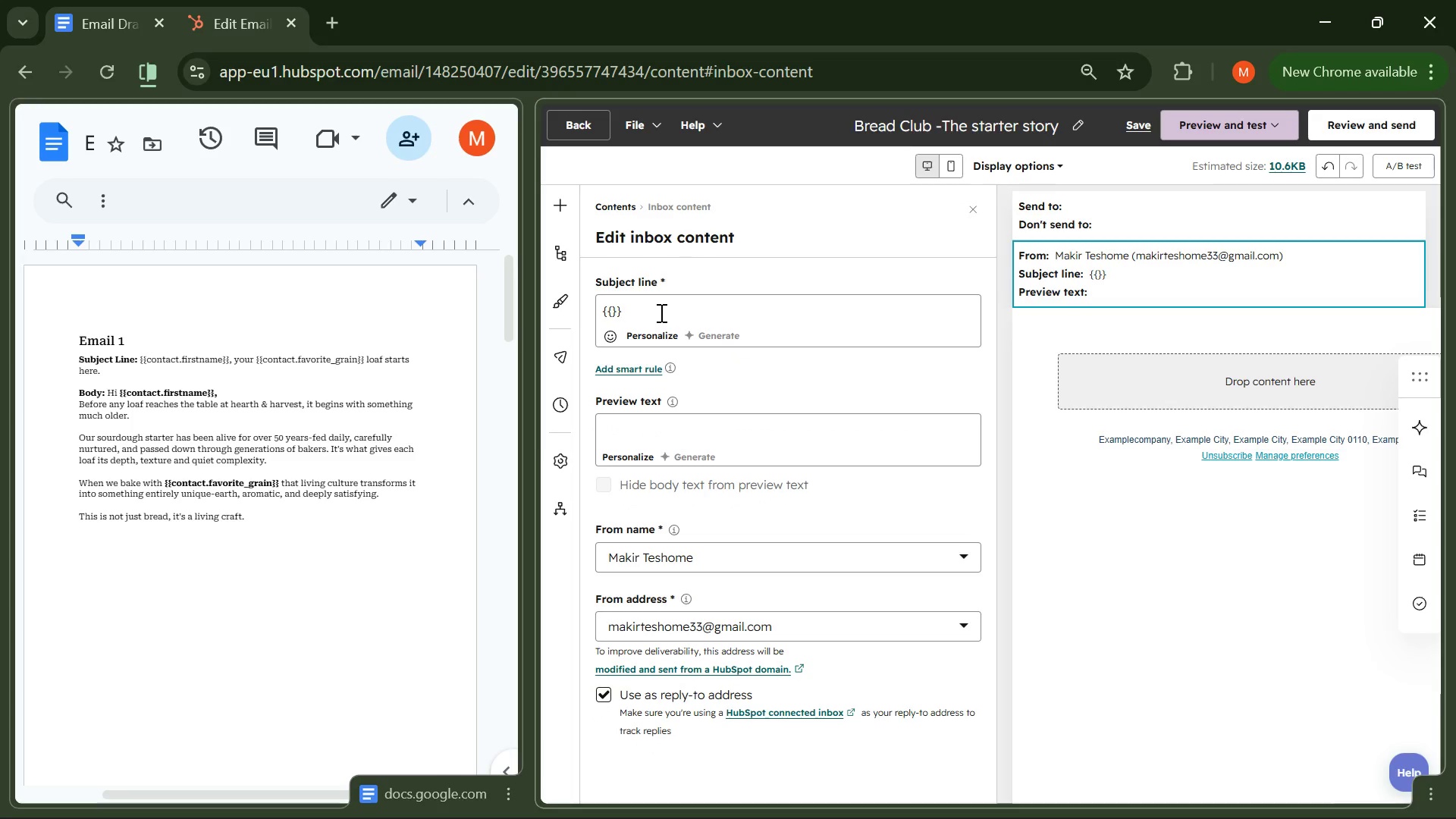 
type(CONTAC)
key(Backspace)
key(Backspace)
key(Backspace)
key(Backspace)
key(Backspace)
type(ontact )
key(Backspace)
type(.firstname)
 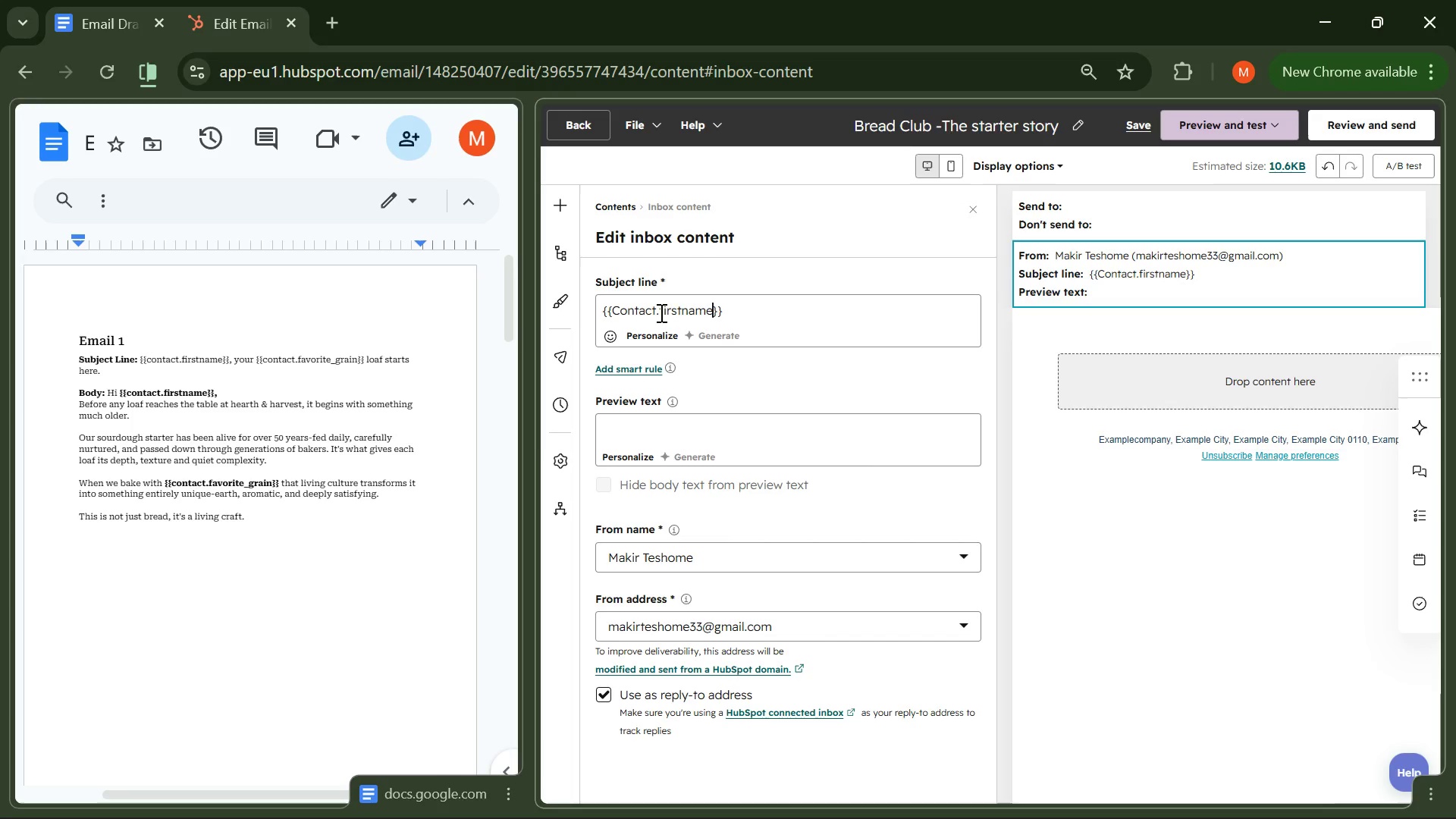 
key(ArrowRight)
 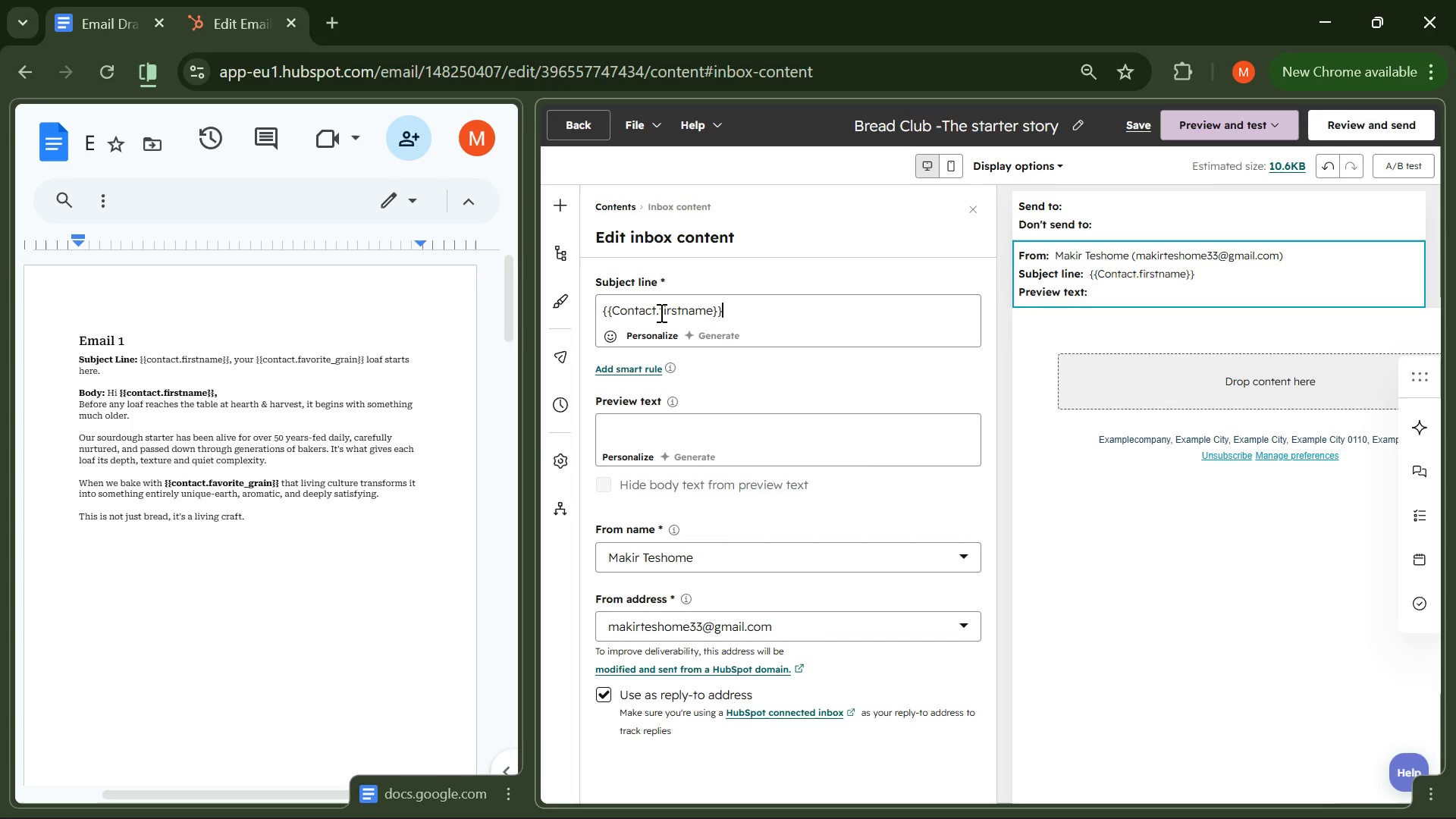 
key(ArrowRight)
 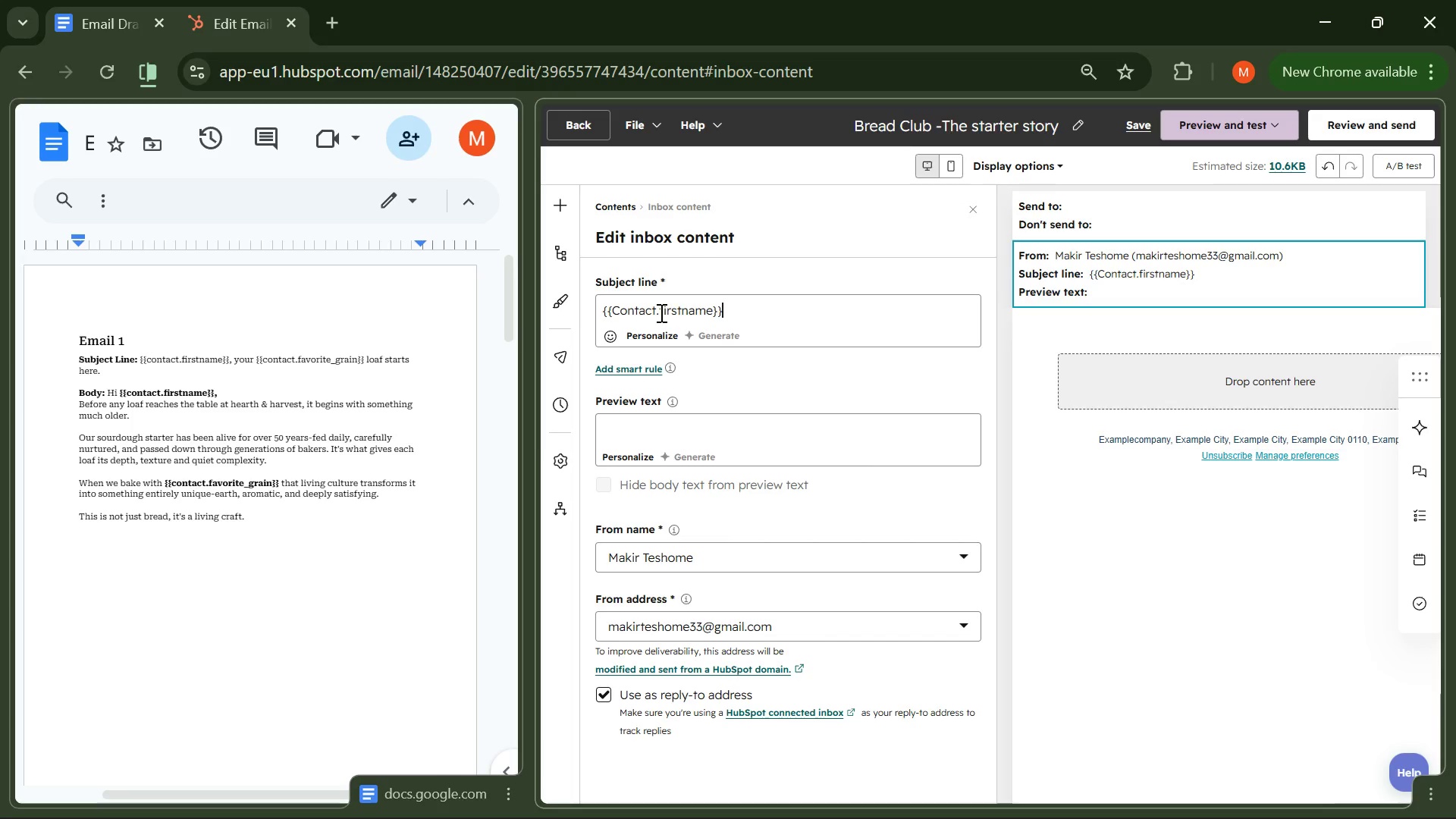 
type(, your {{}})
 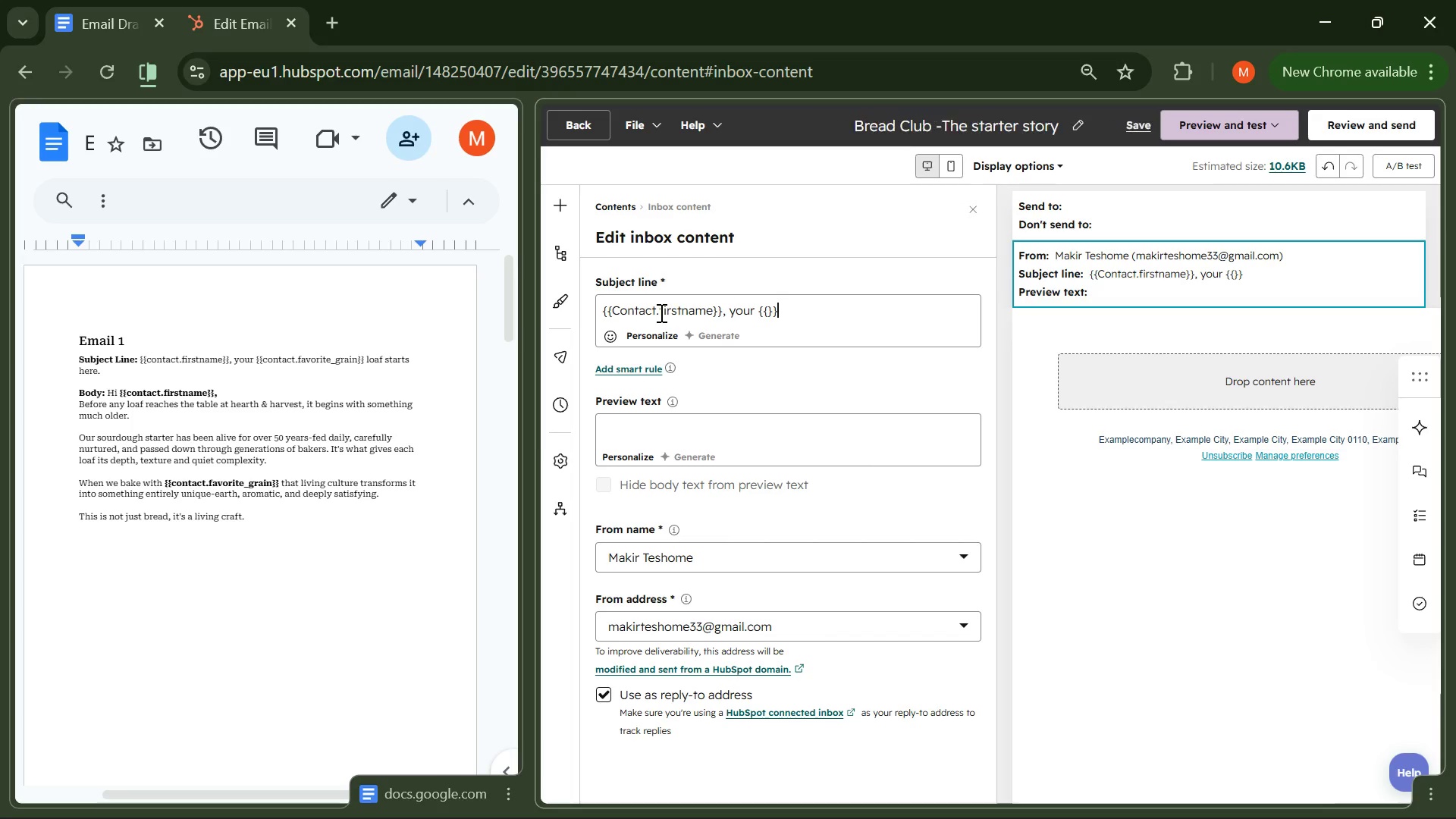 
key(ArrowLeft)
 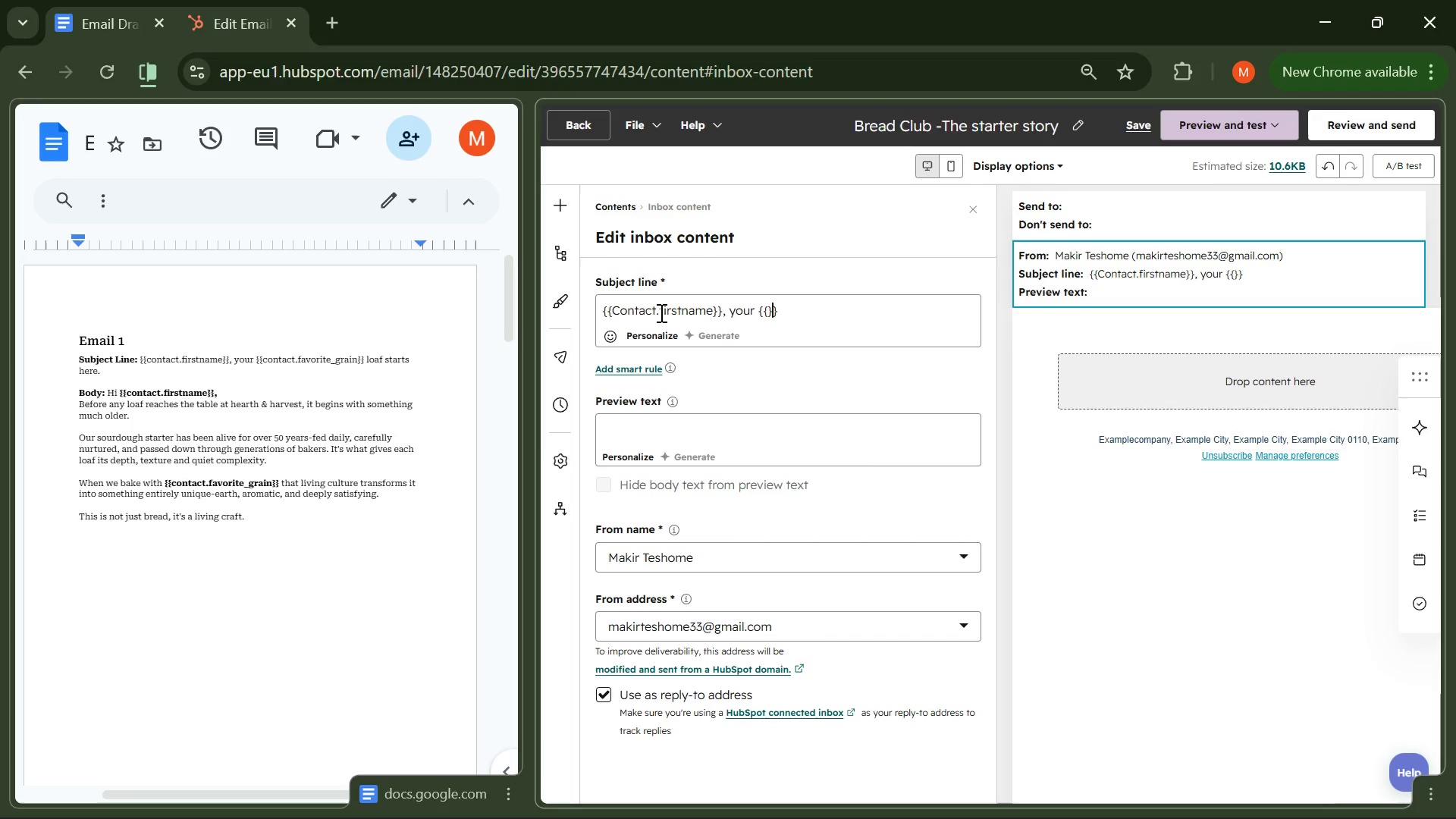 
key(ArrowLeft)
 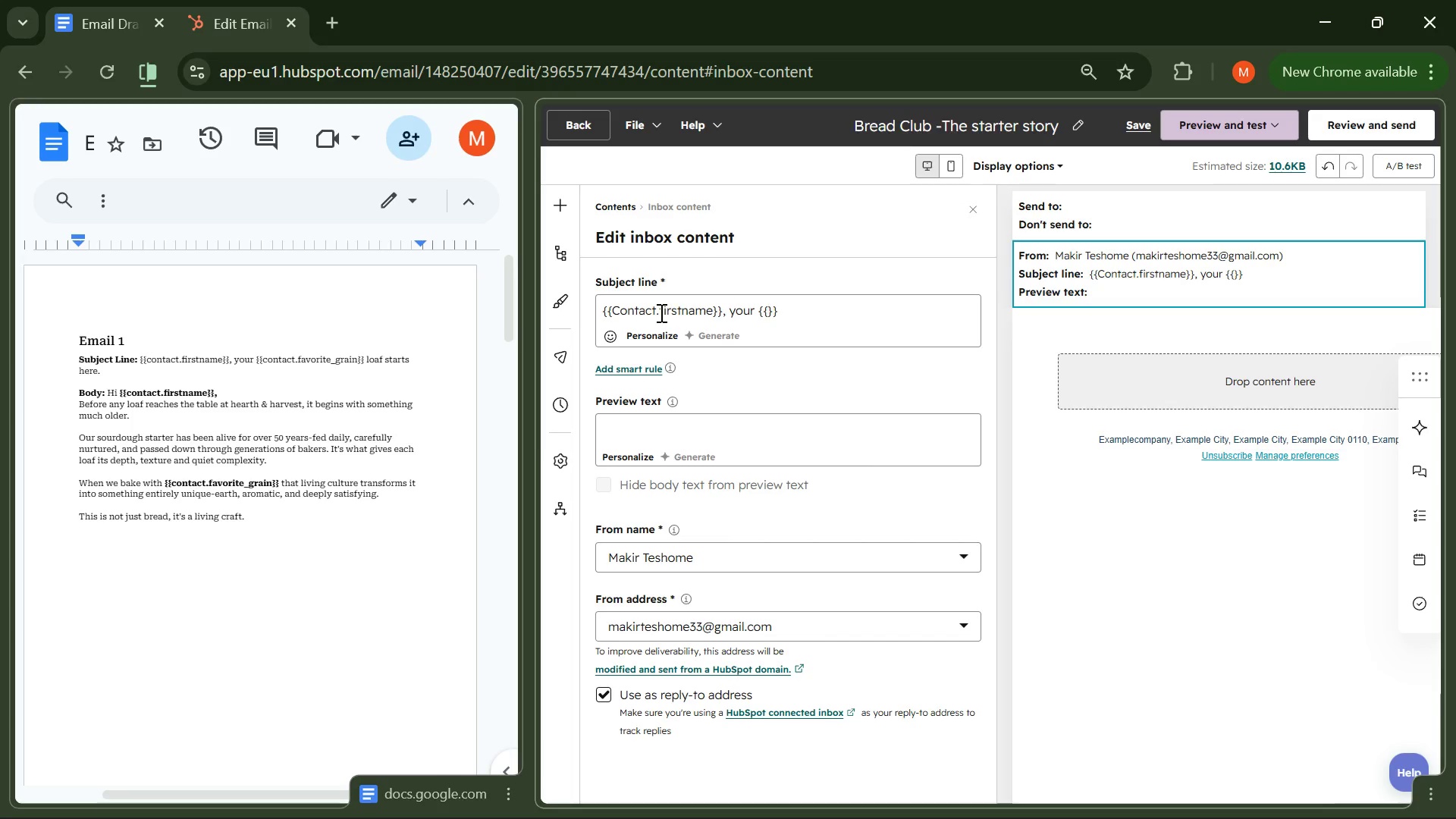 
type(contact.fav_grain)
 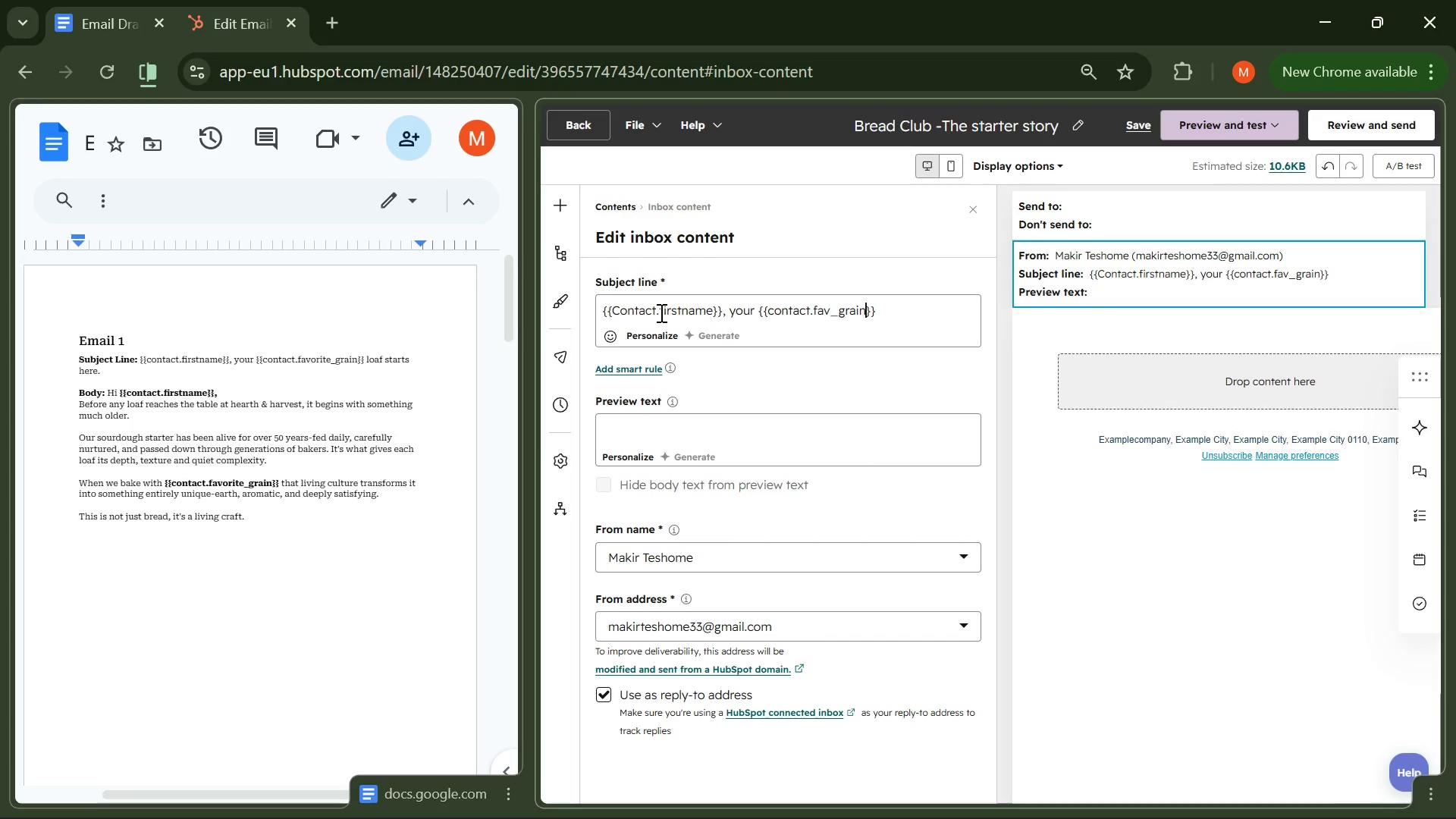 
key(ArrowRight)
 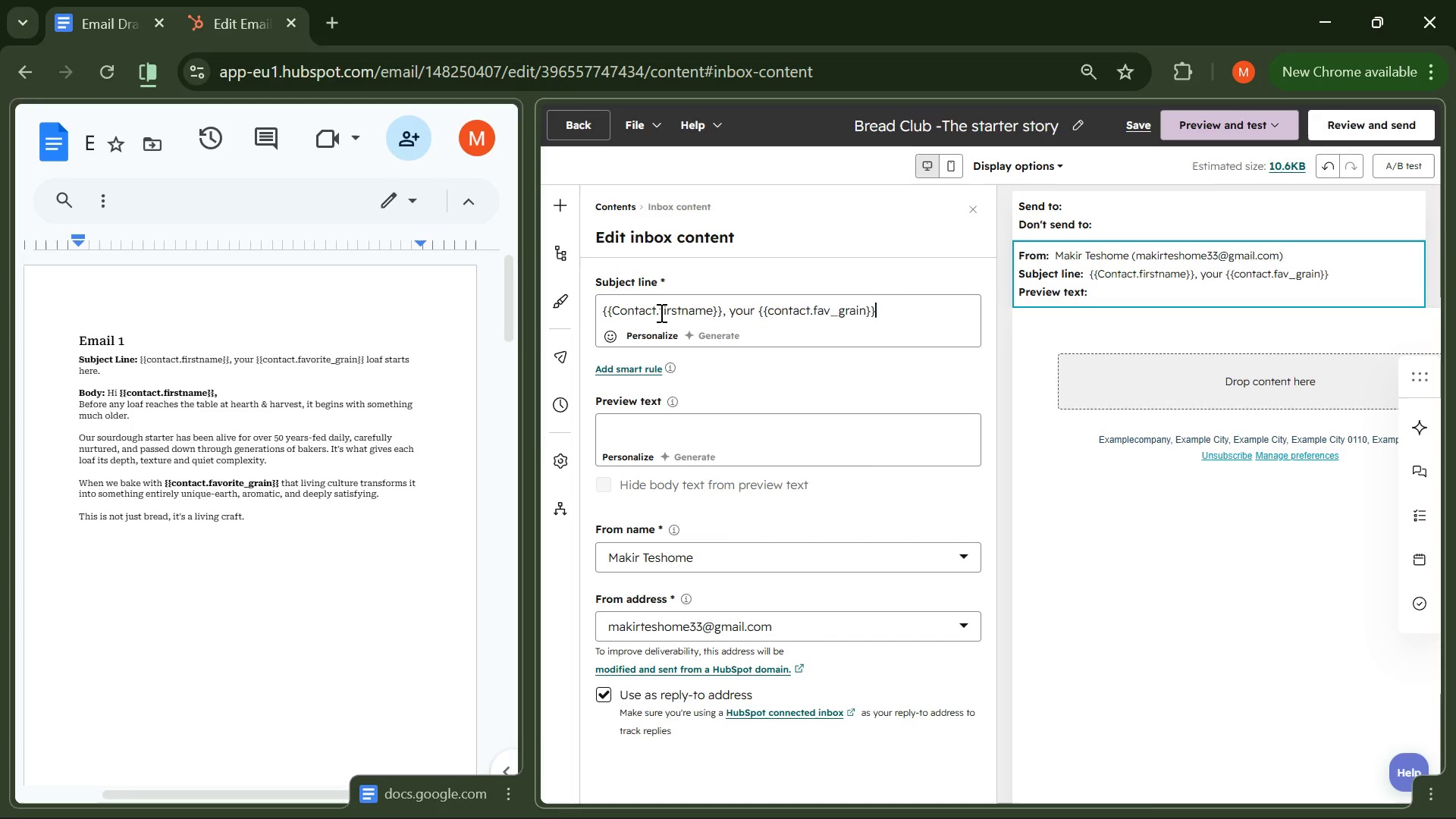 
key(ArrowRight)
 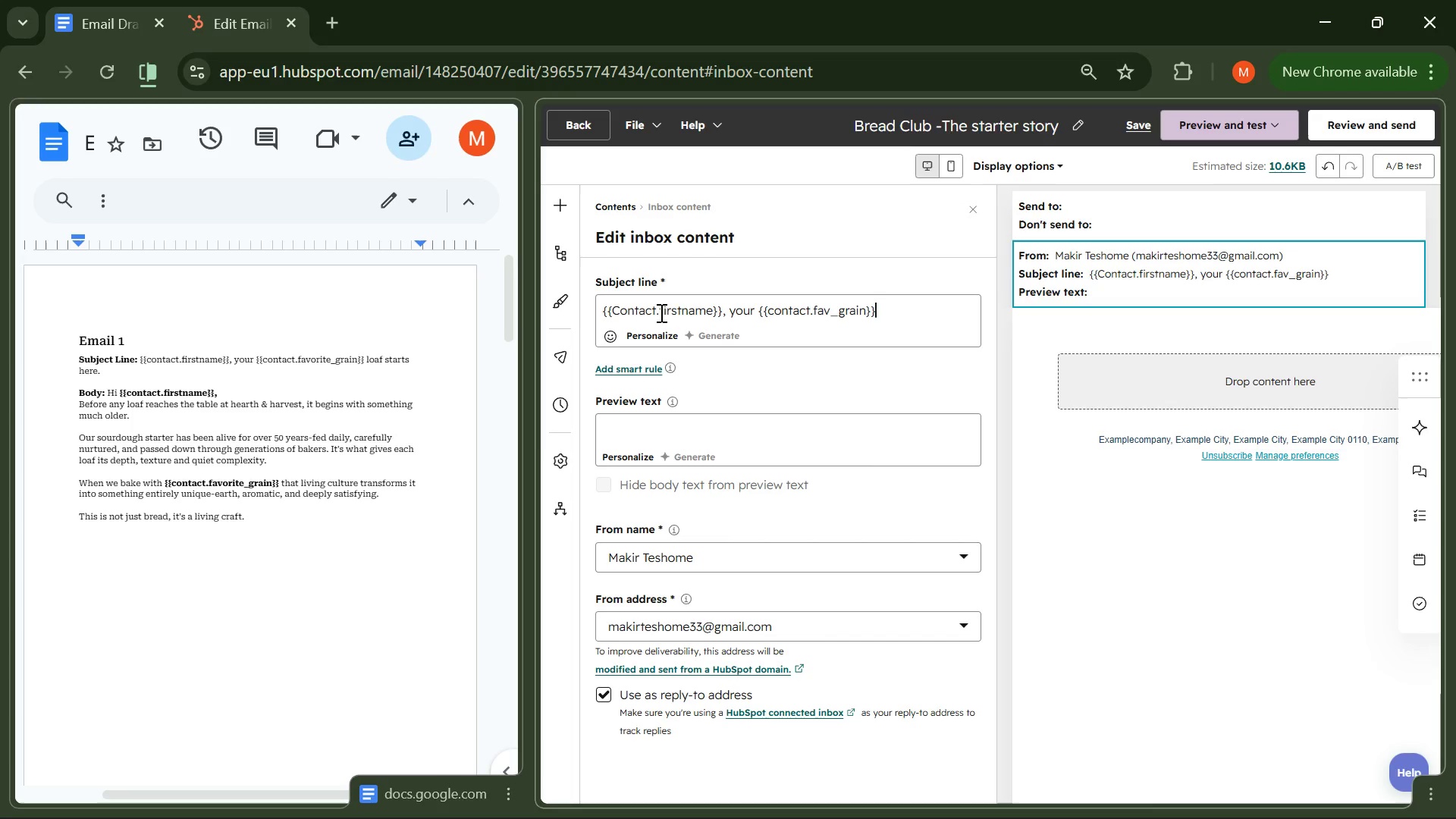 
key(ArrowRight)
 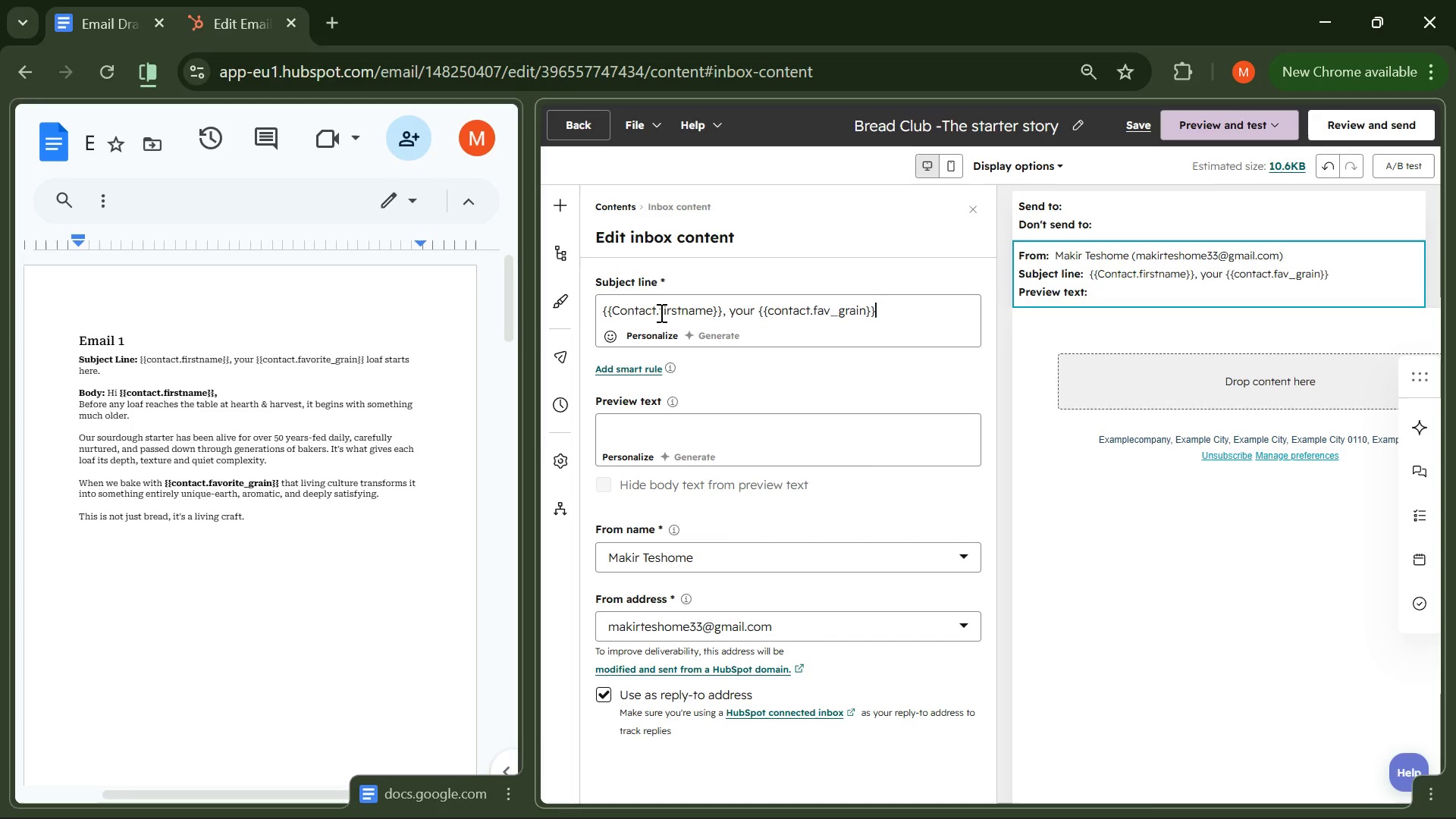 
type( loaf starts here.)
 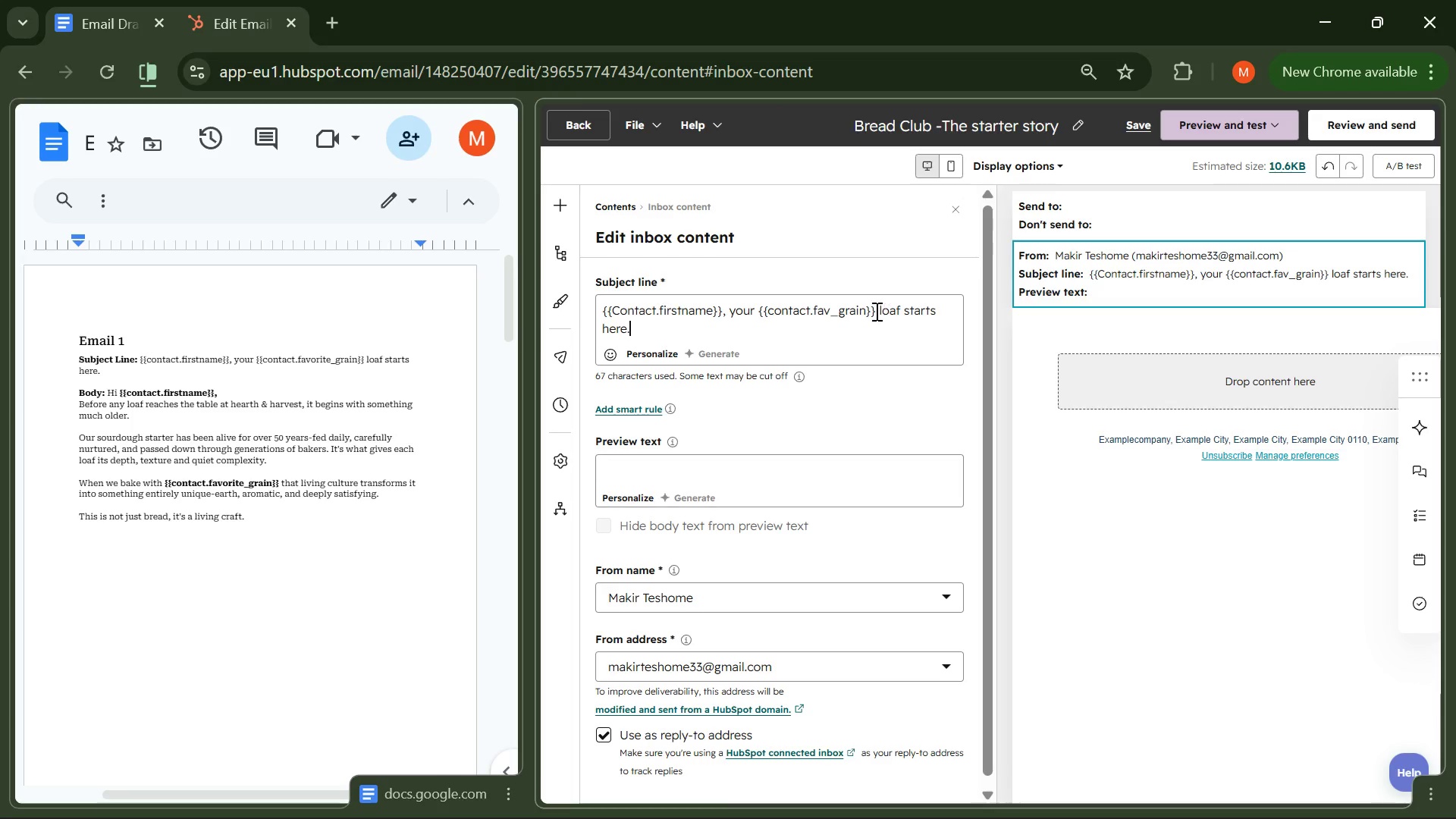 
left_click_drag(start_coordinate=[878, 311], to_coordinate=[757, 308])
 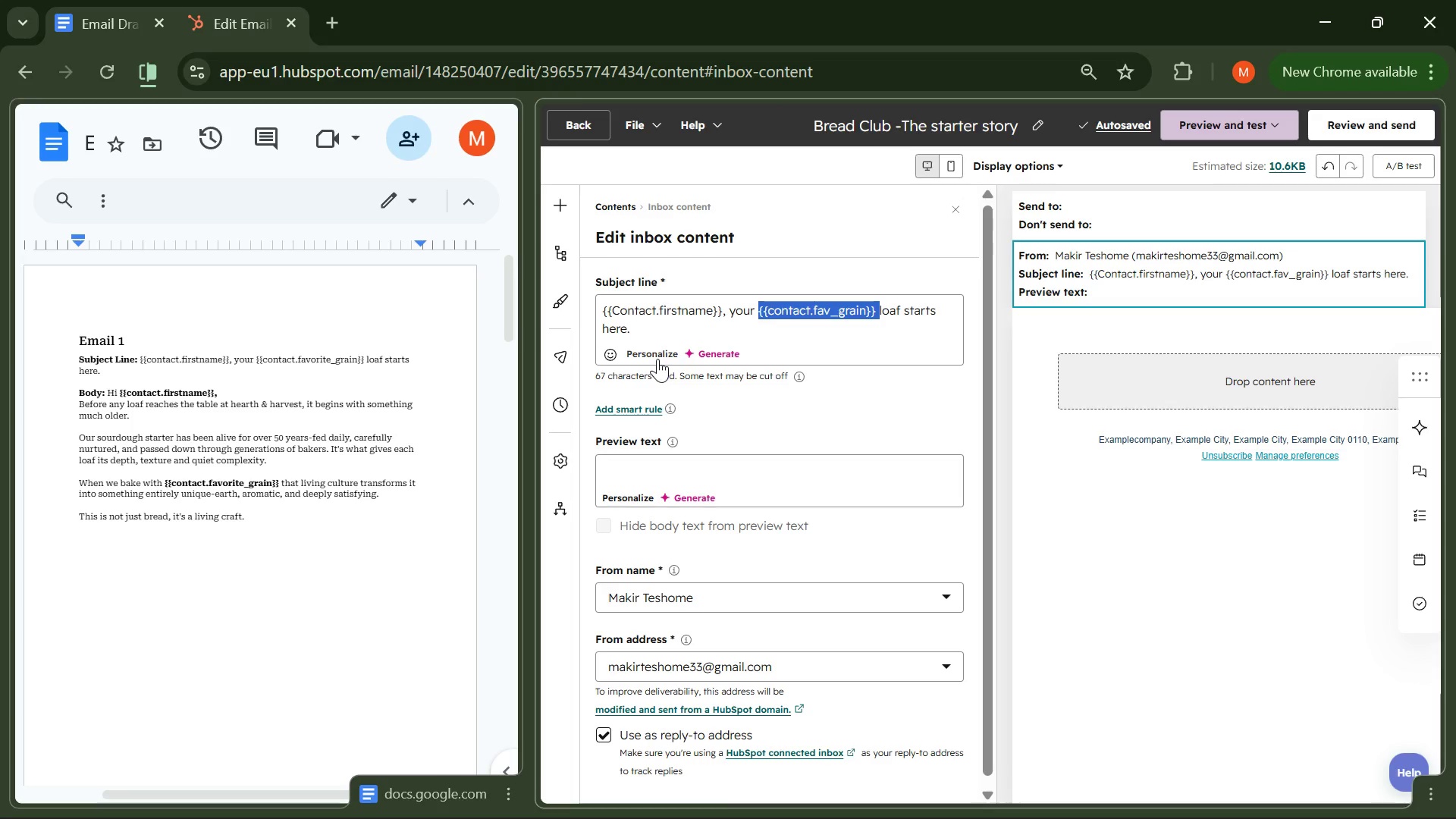 
left_click([652, 355])
 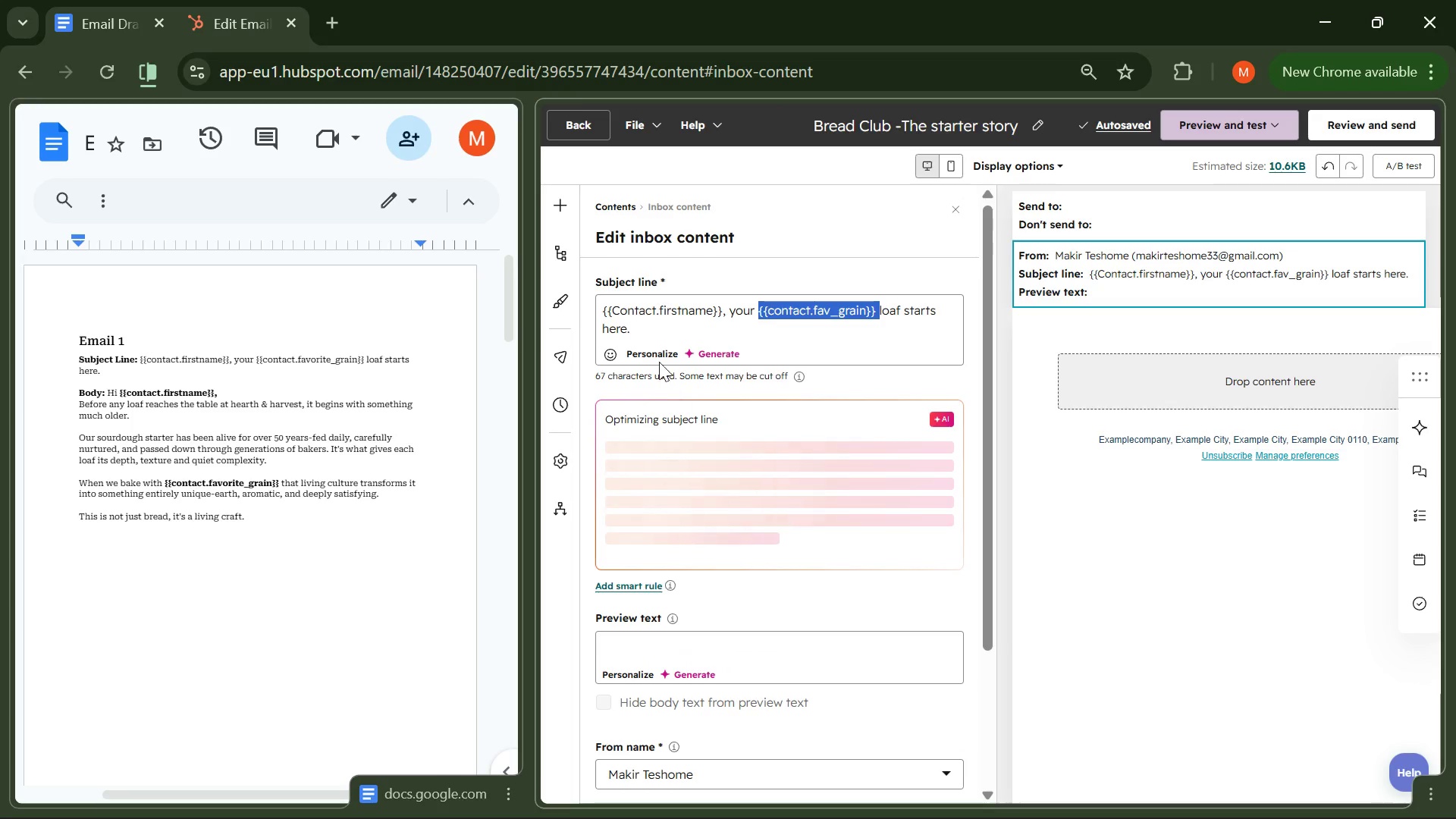 
left_click([657, 353])
 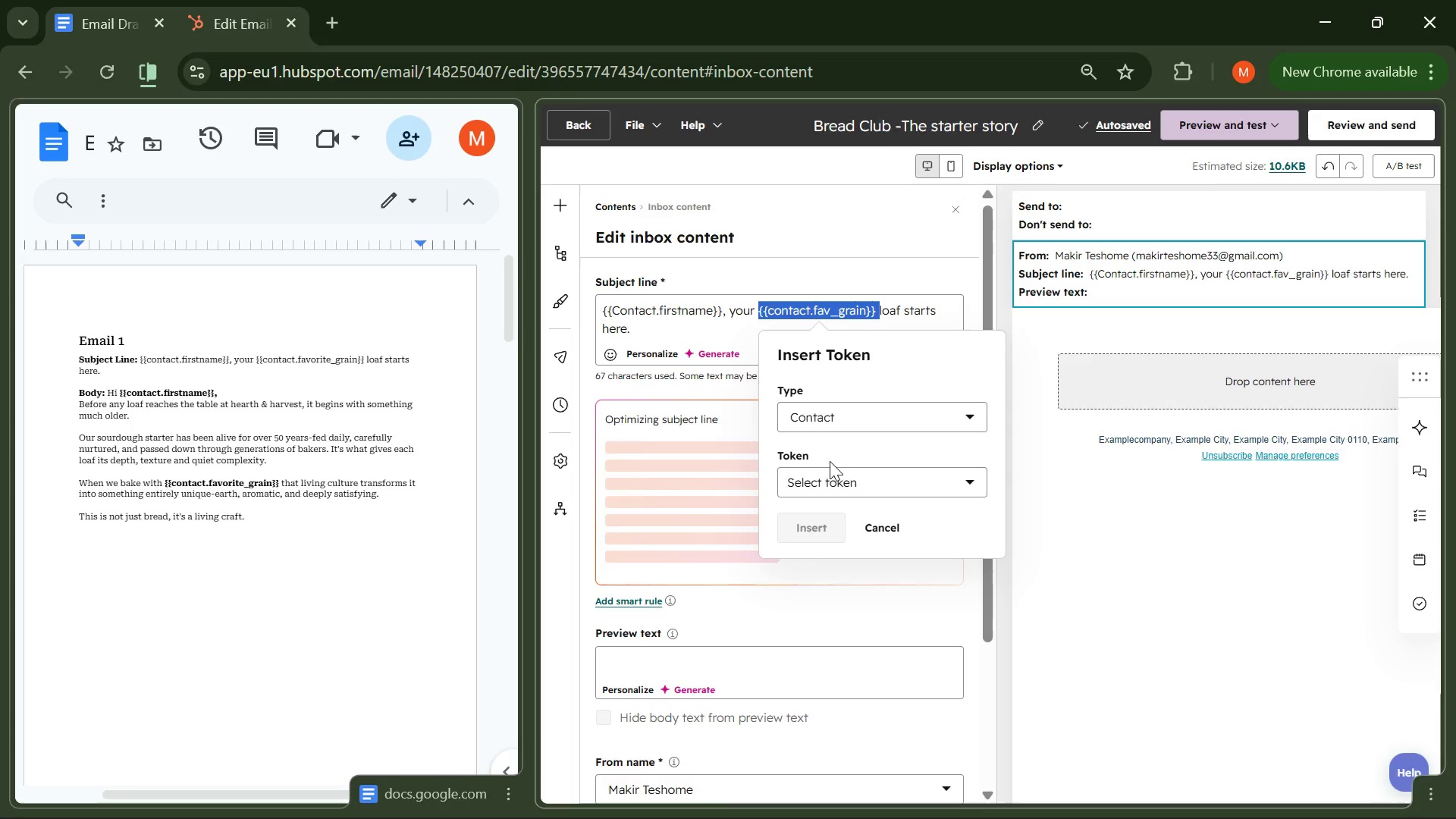 
left_click([839, 472])
 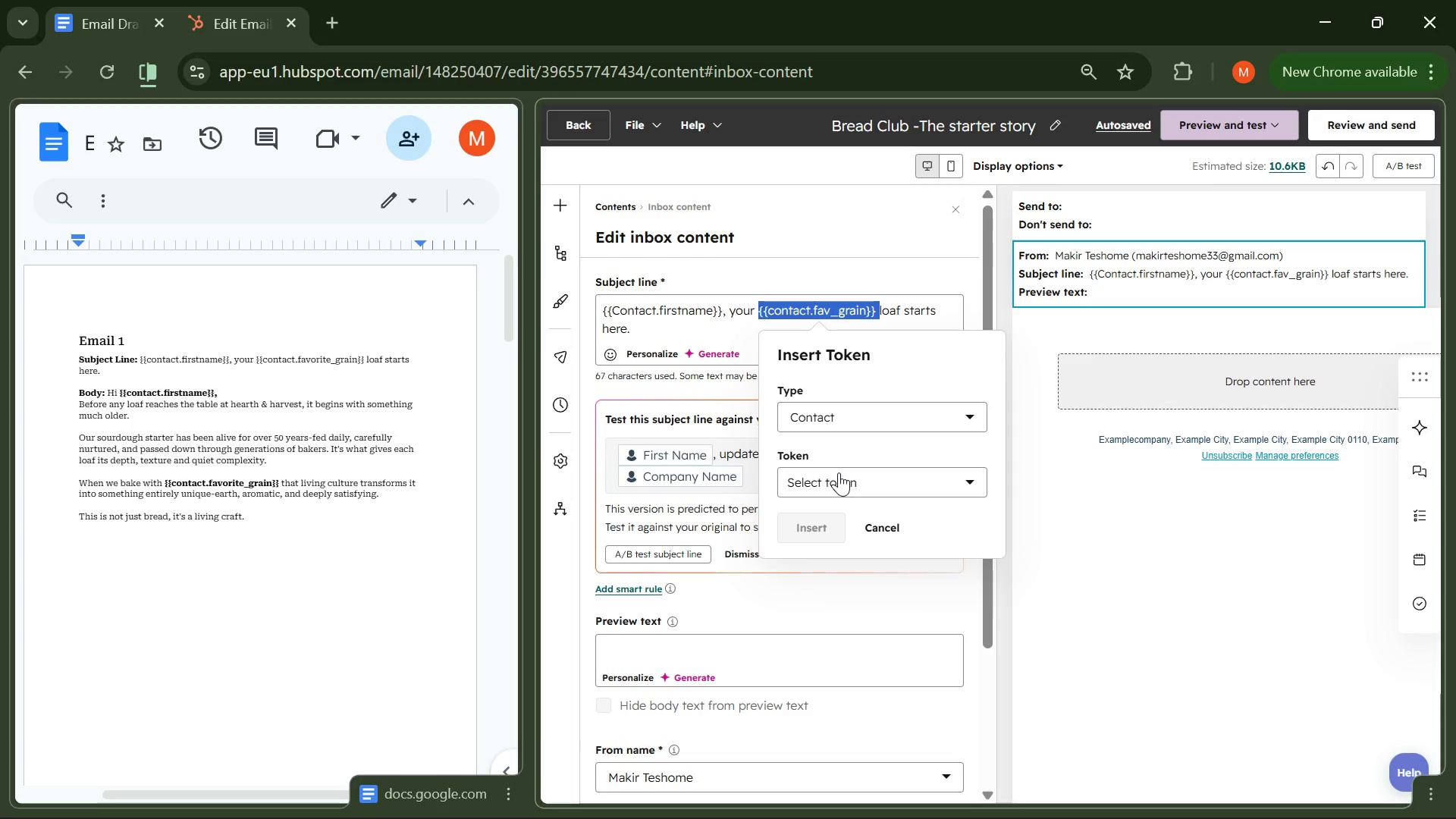 
mouse_move([840, 479])
 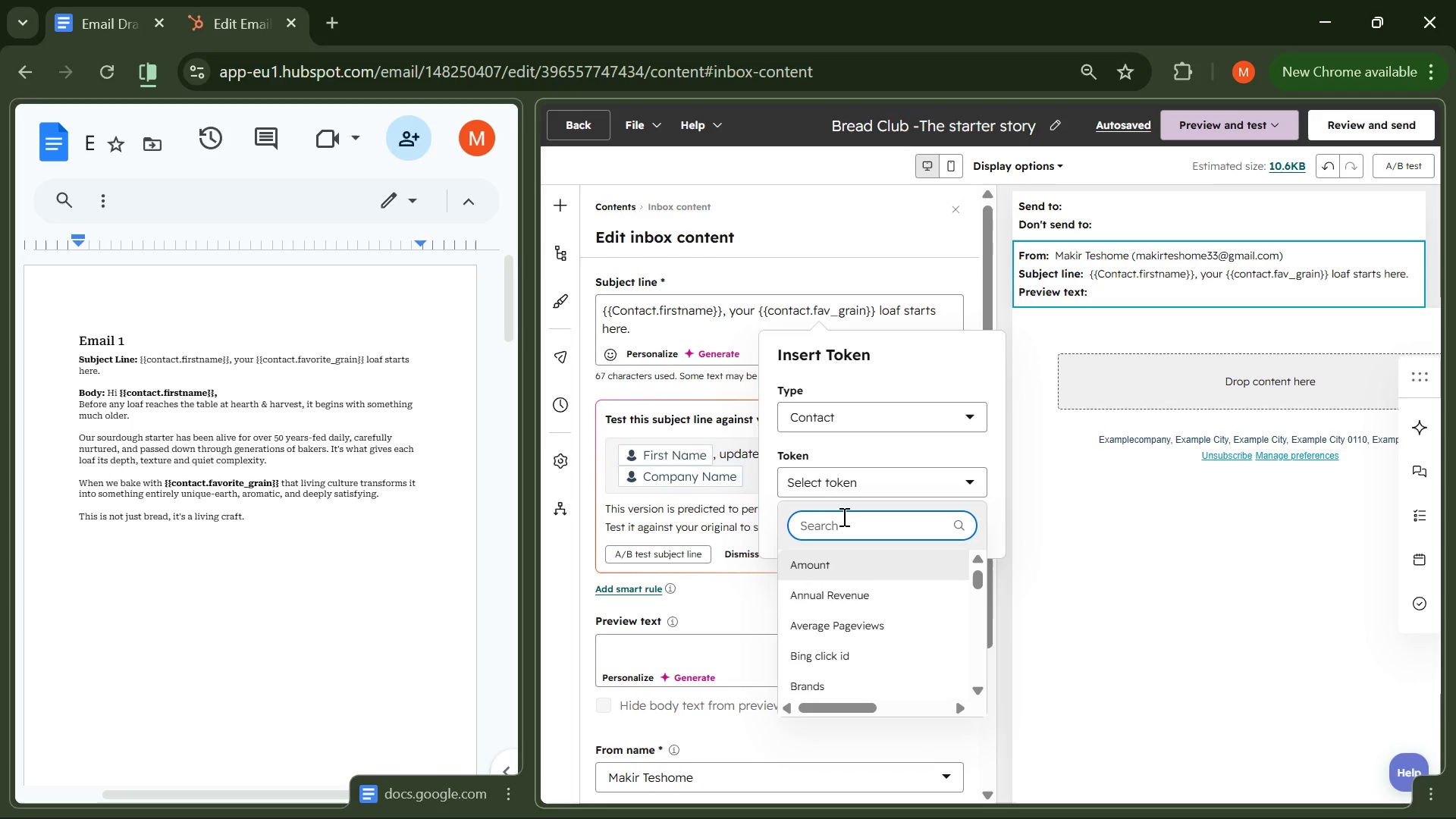 
type(gr)
 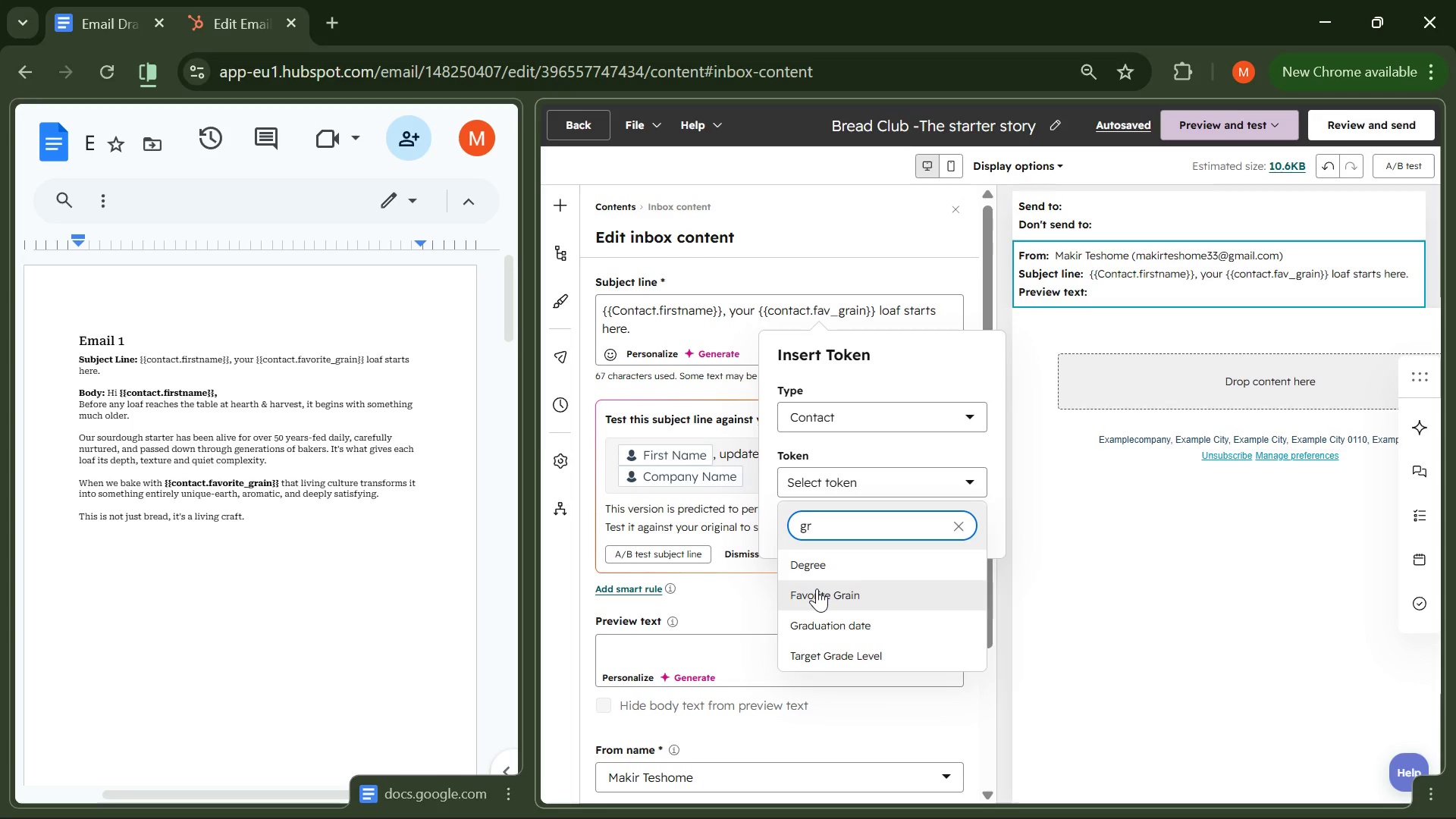 
left_click([817, 588])
 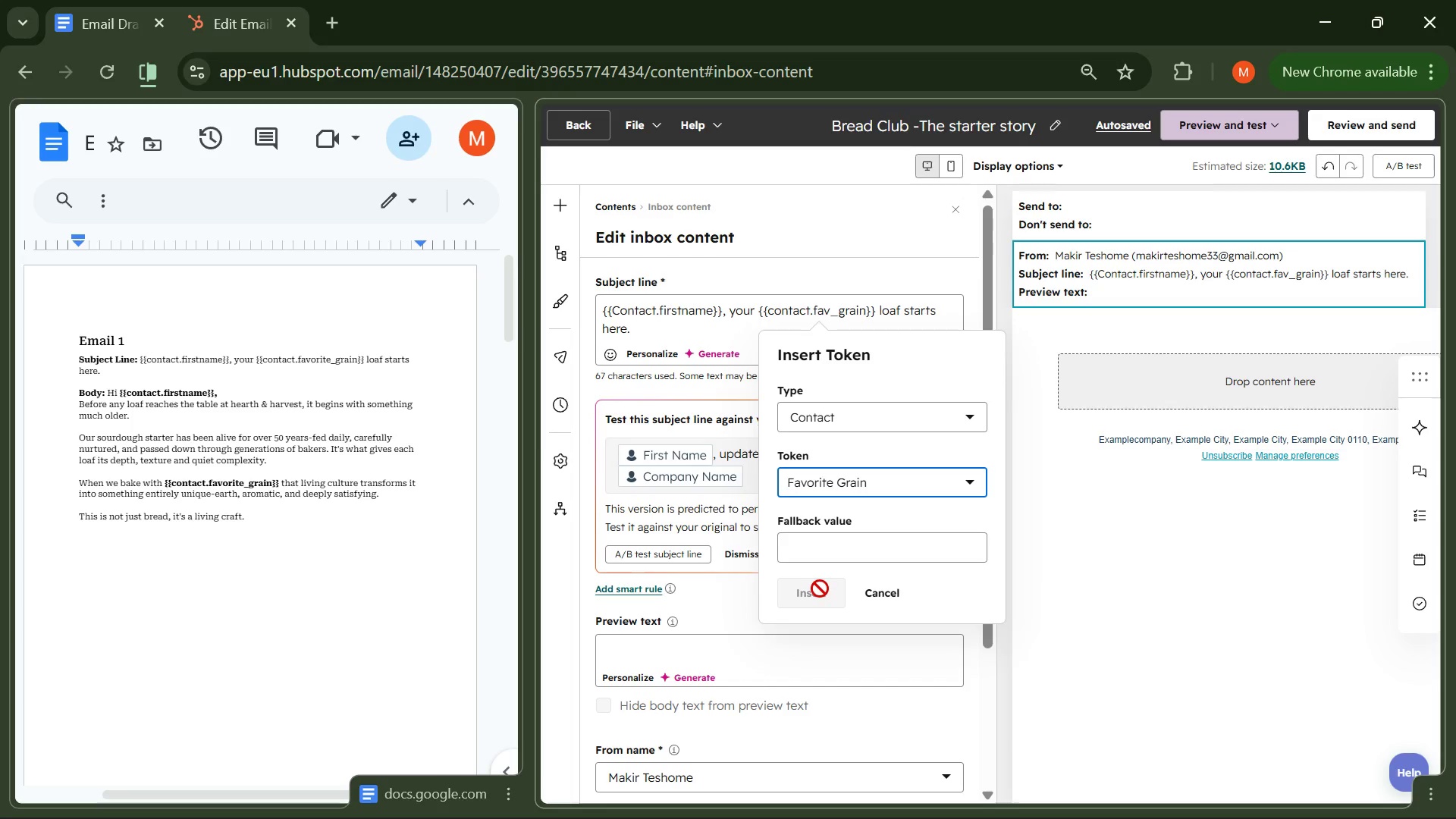 
left_click([805, 552])
 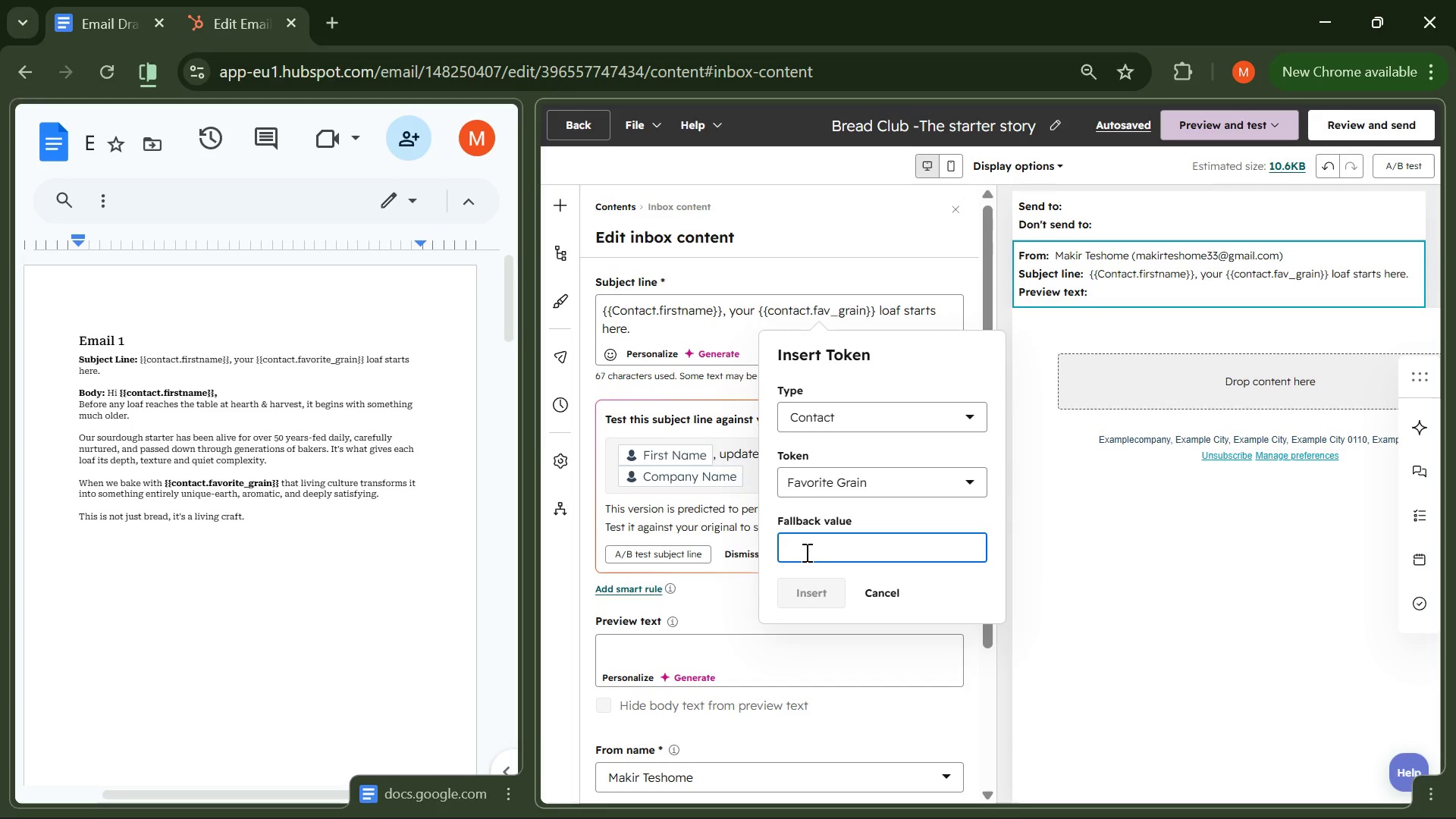 
key(CapsLock)
 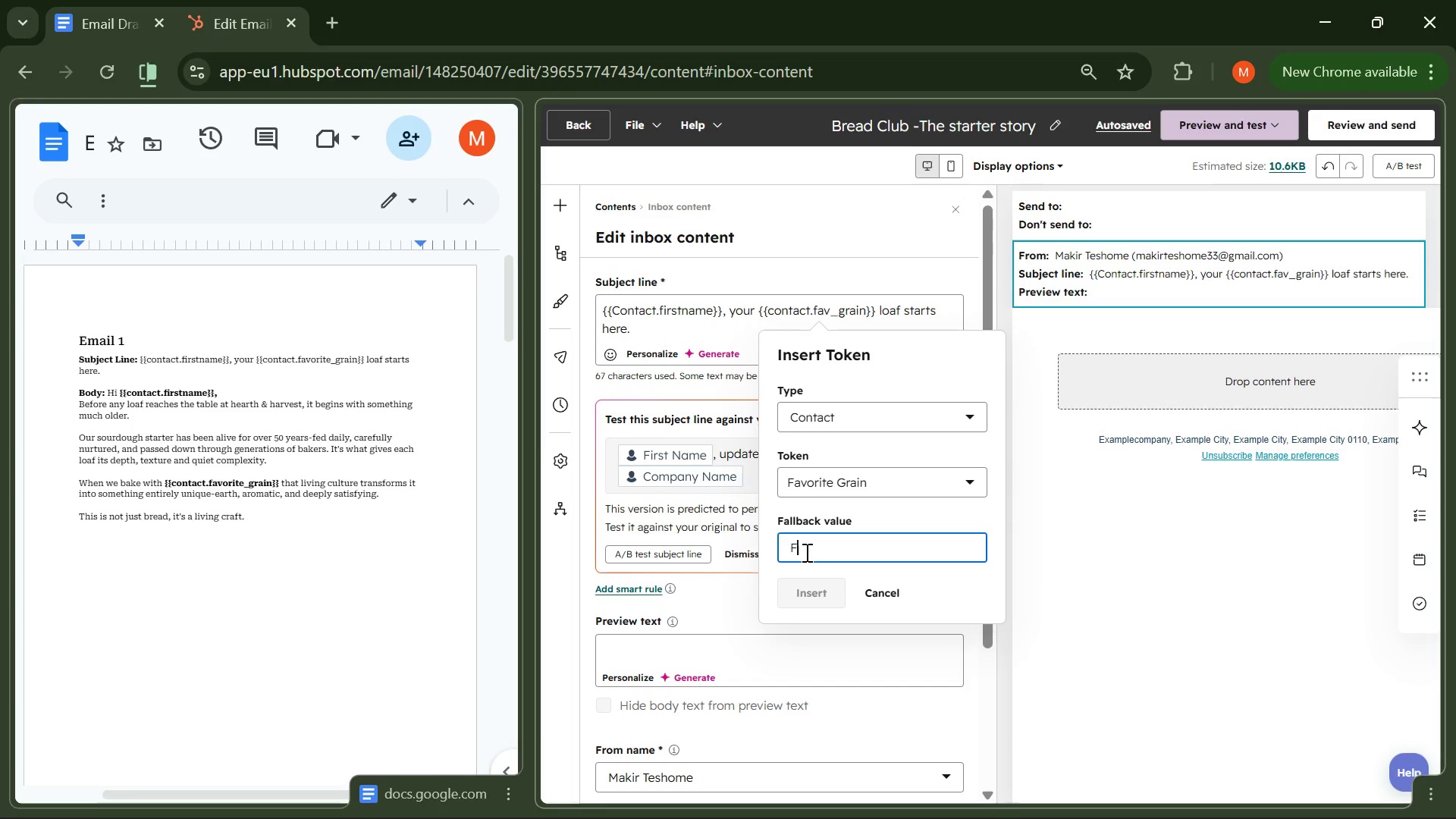 
type(Favorite gran)
key(Backspace)
type(n)
key(Backspace)
type(in )
 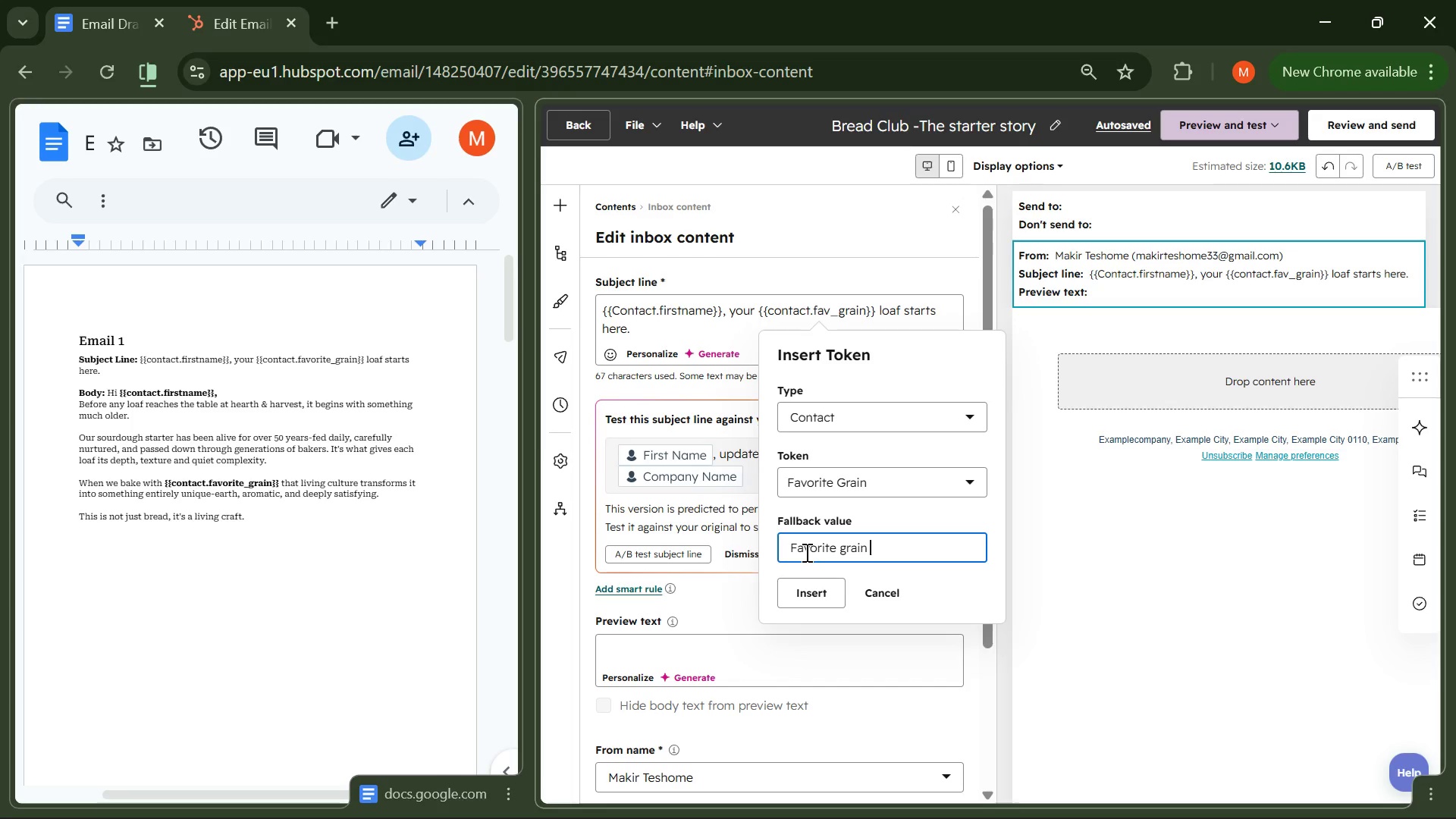 
key(Meta+V)
 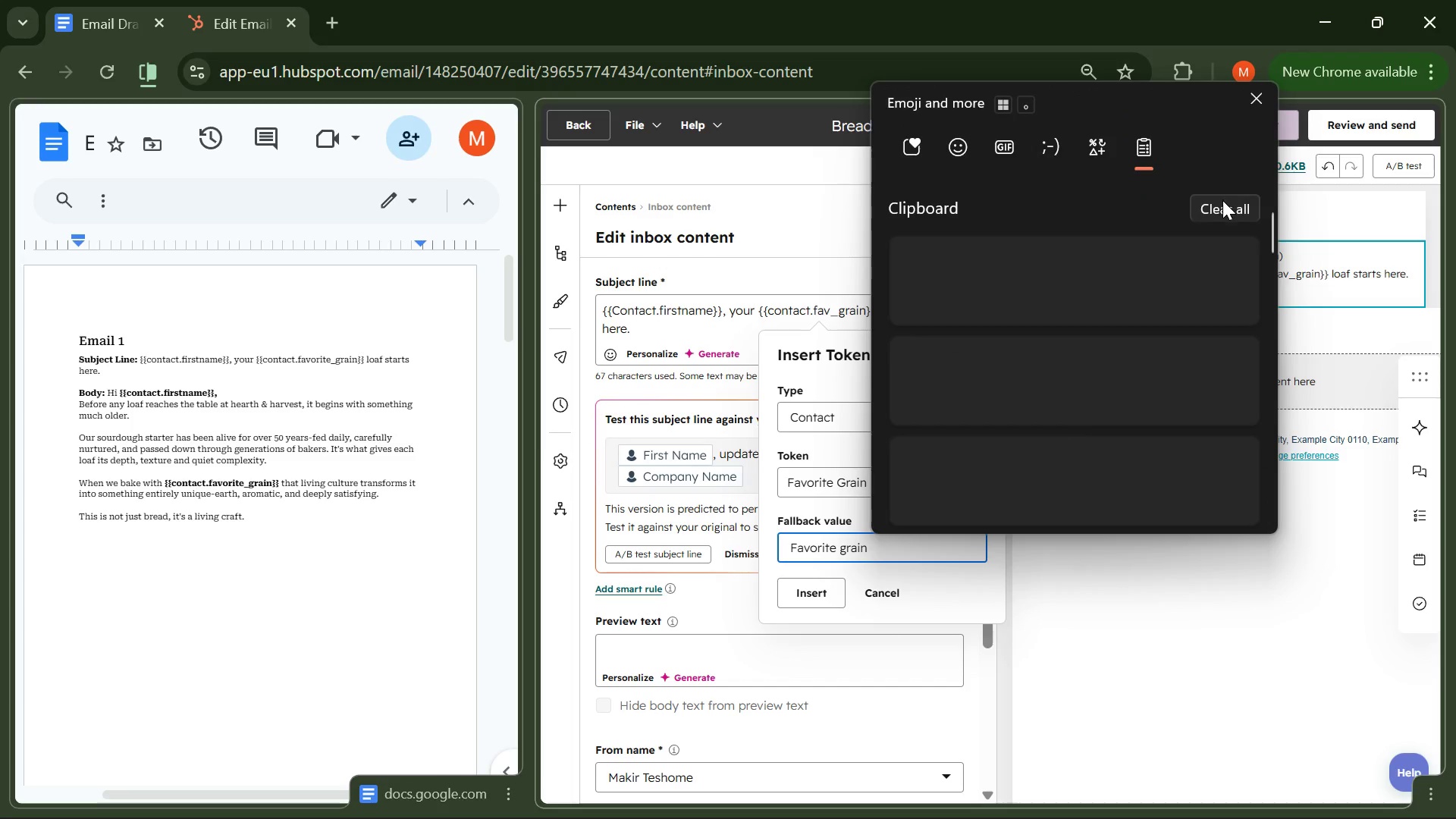 
left_click([1222, 202])
 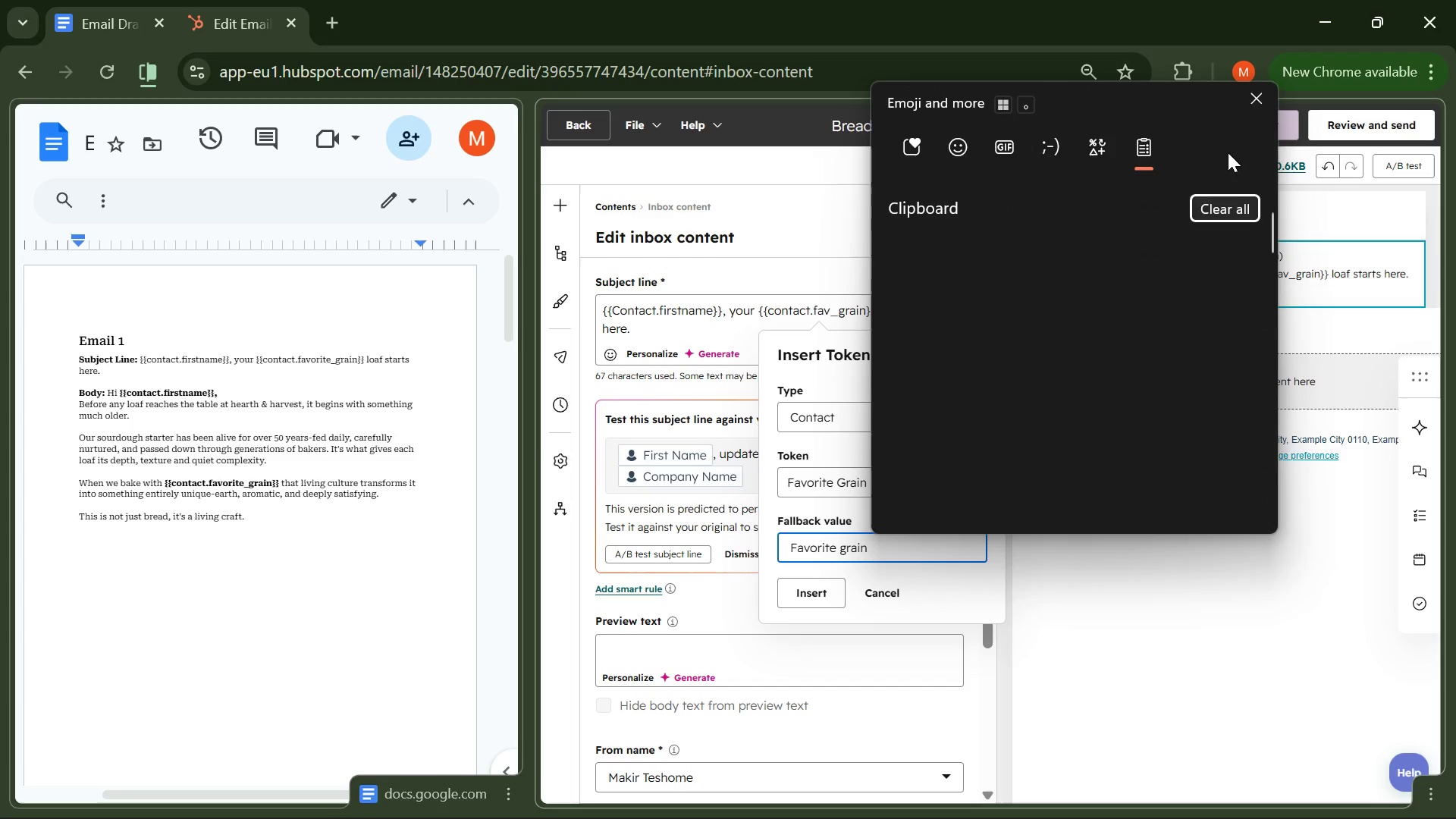 
left_click([1257, 97])
 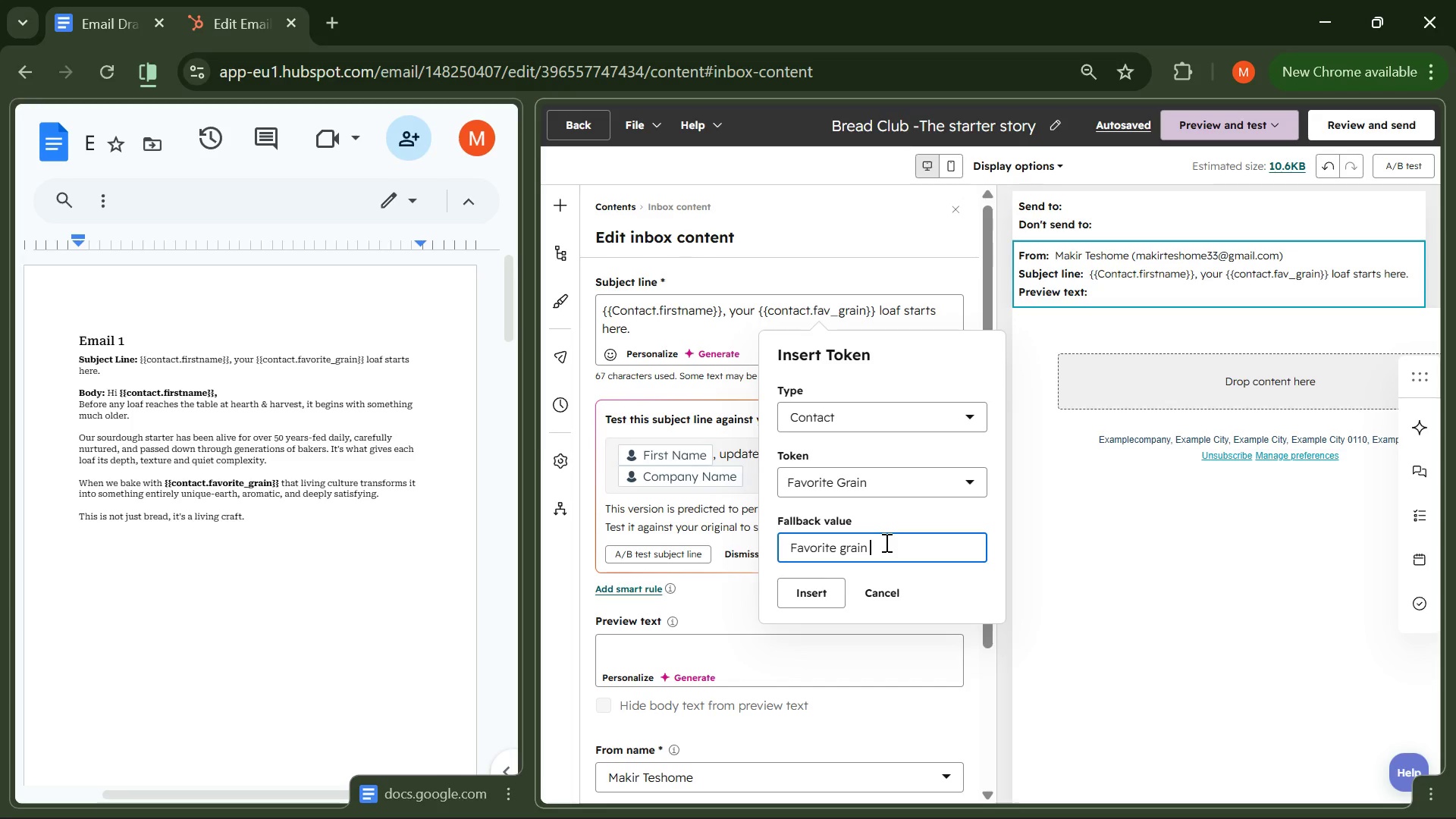 
wait(12.36)
 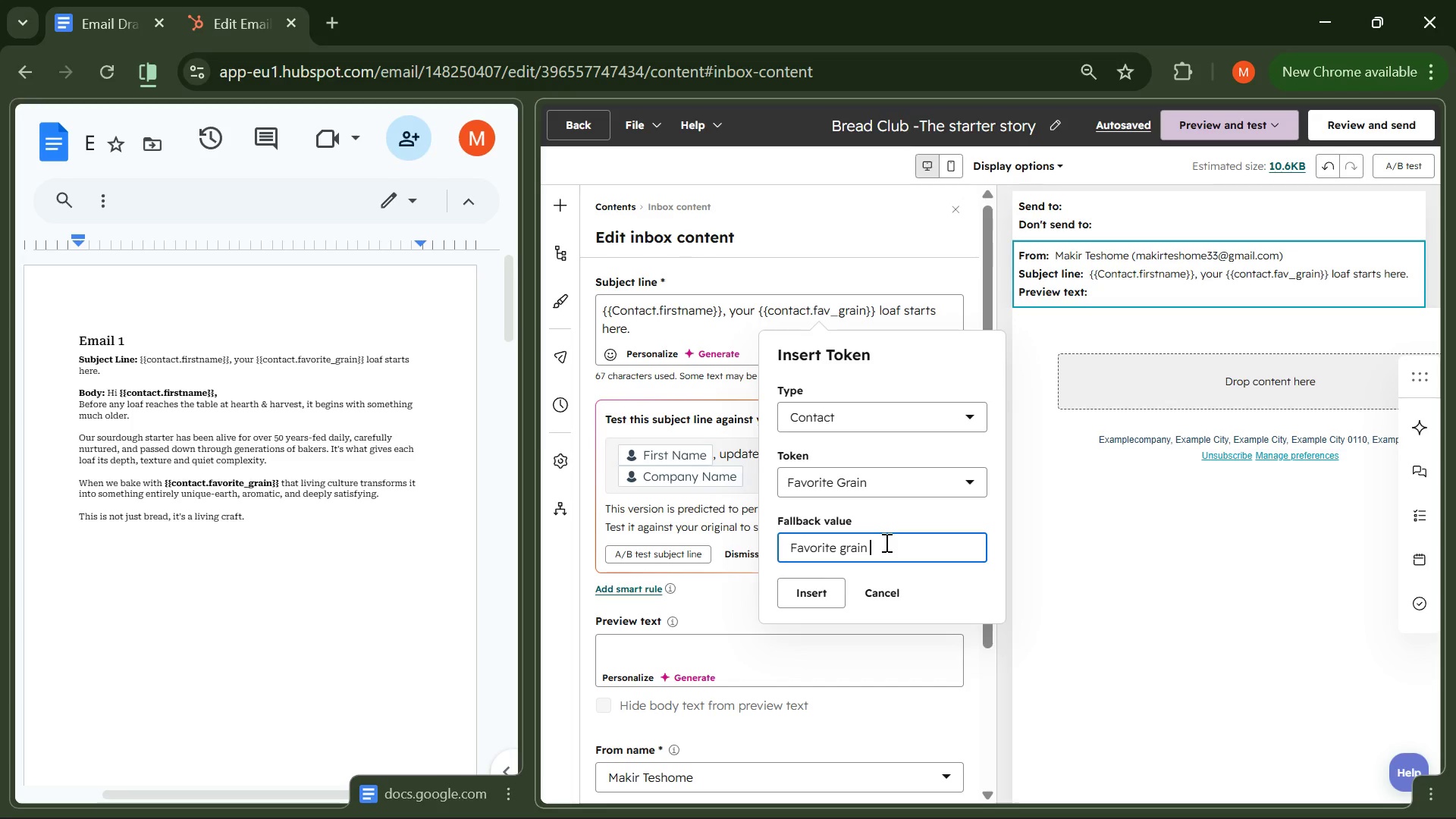 
left_click([908, 449])
 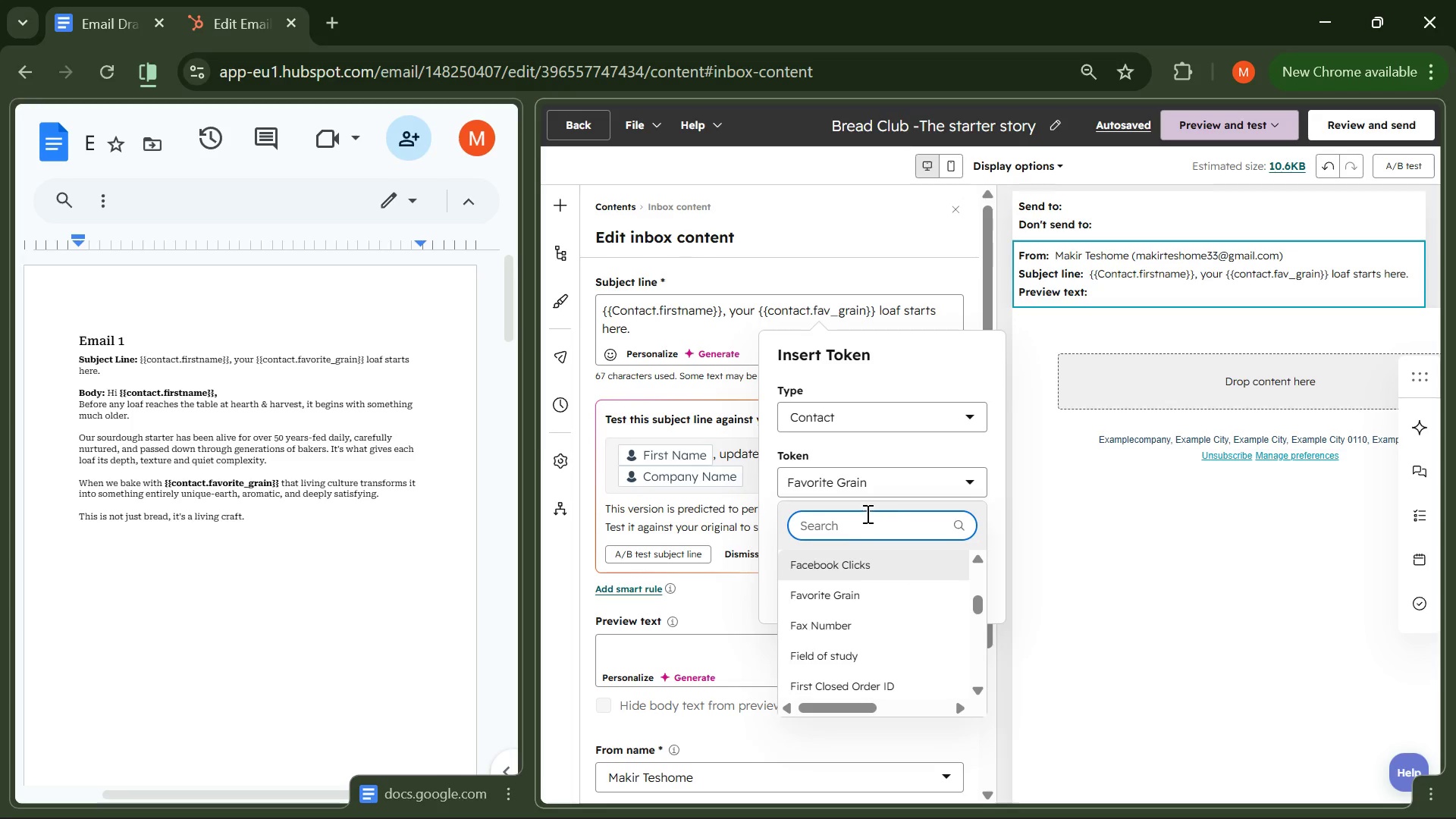 
left_click([981, 472])
 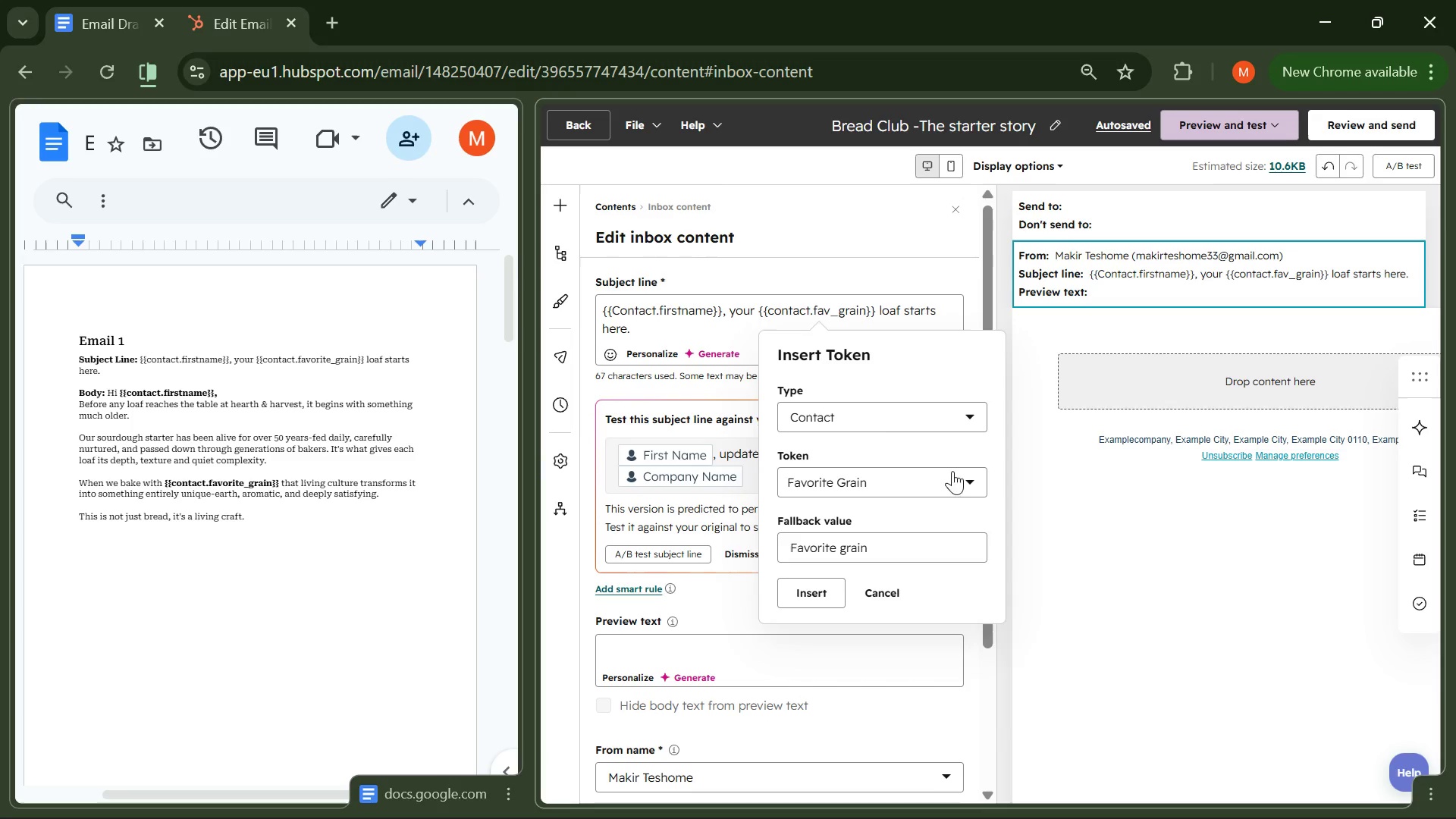 
left_click([941, 454])
 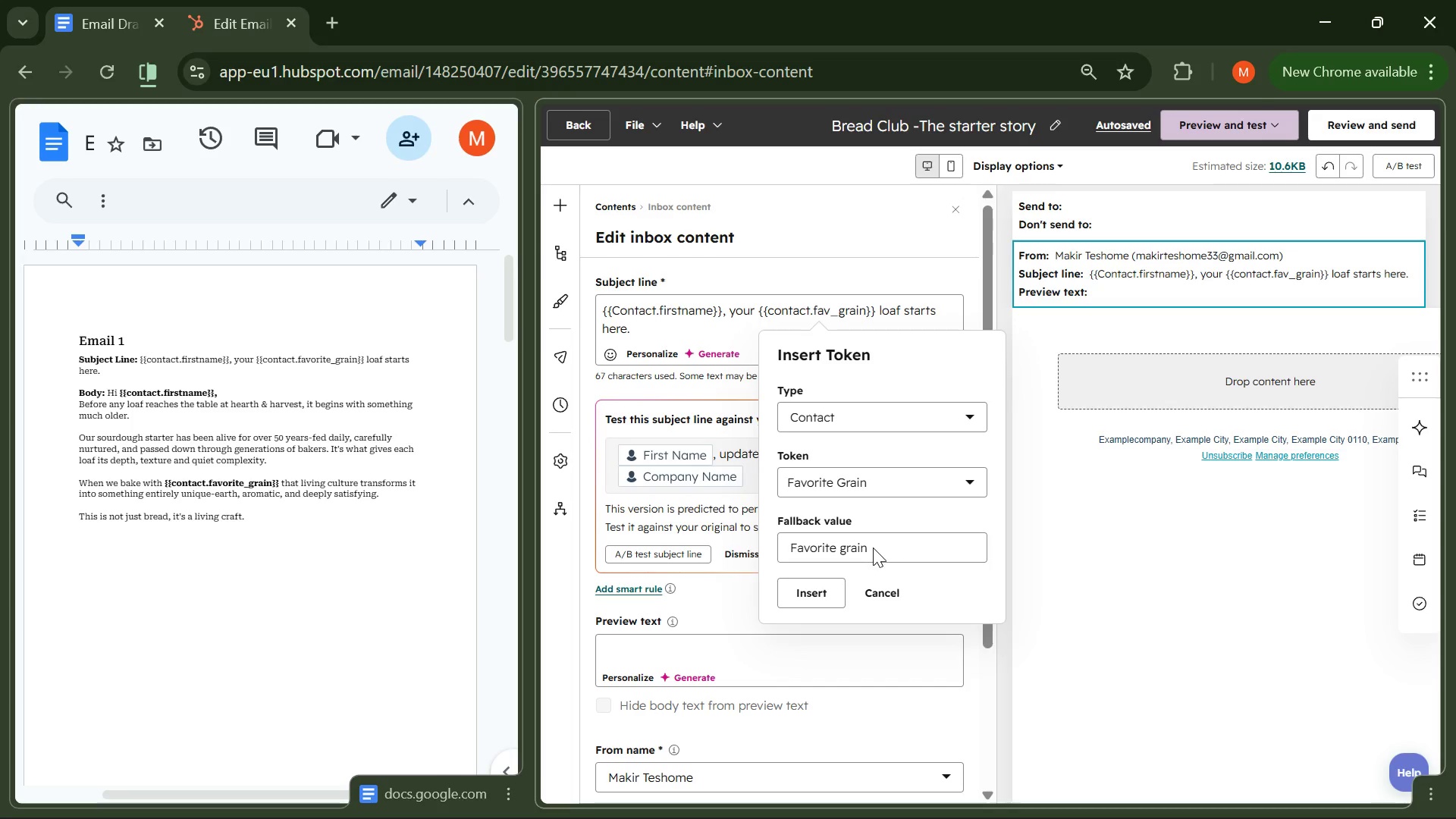 
left_click([873, 548])
 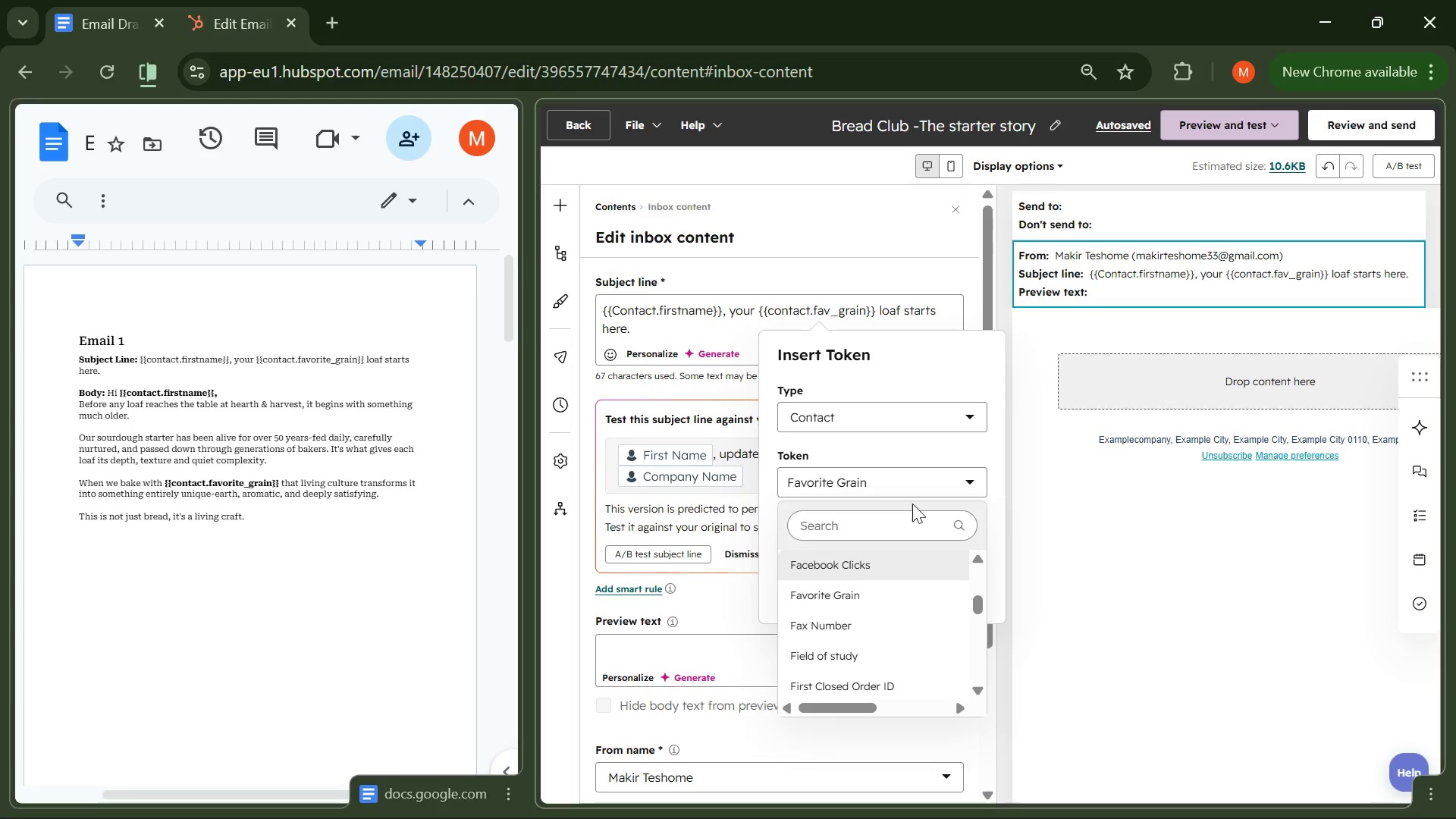 
left_click([968, 479])
 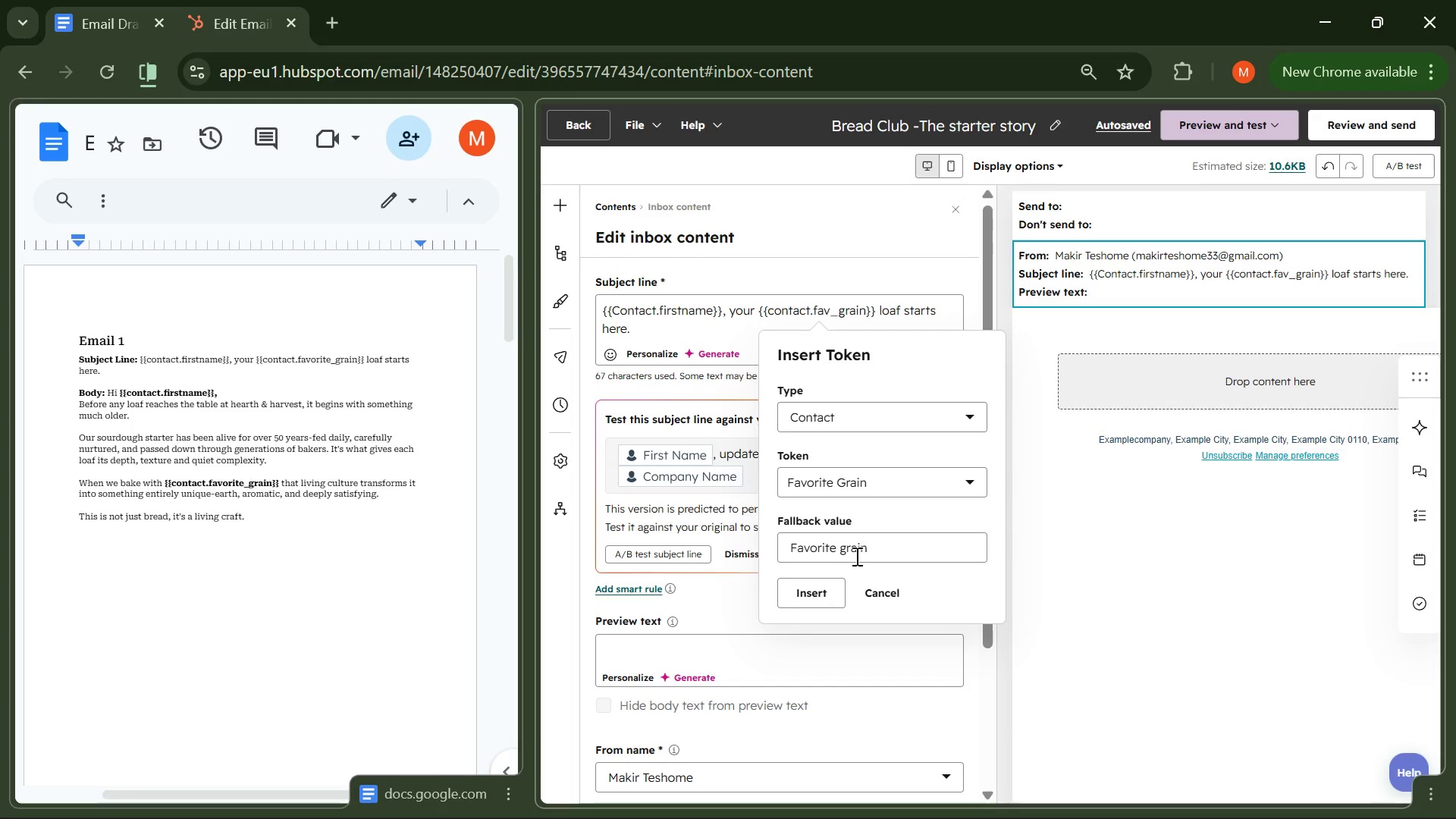 
left_click([864, 552])
 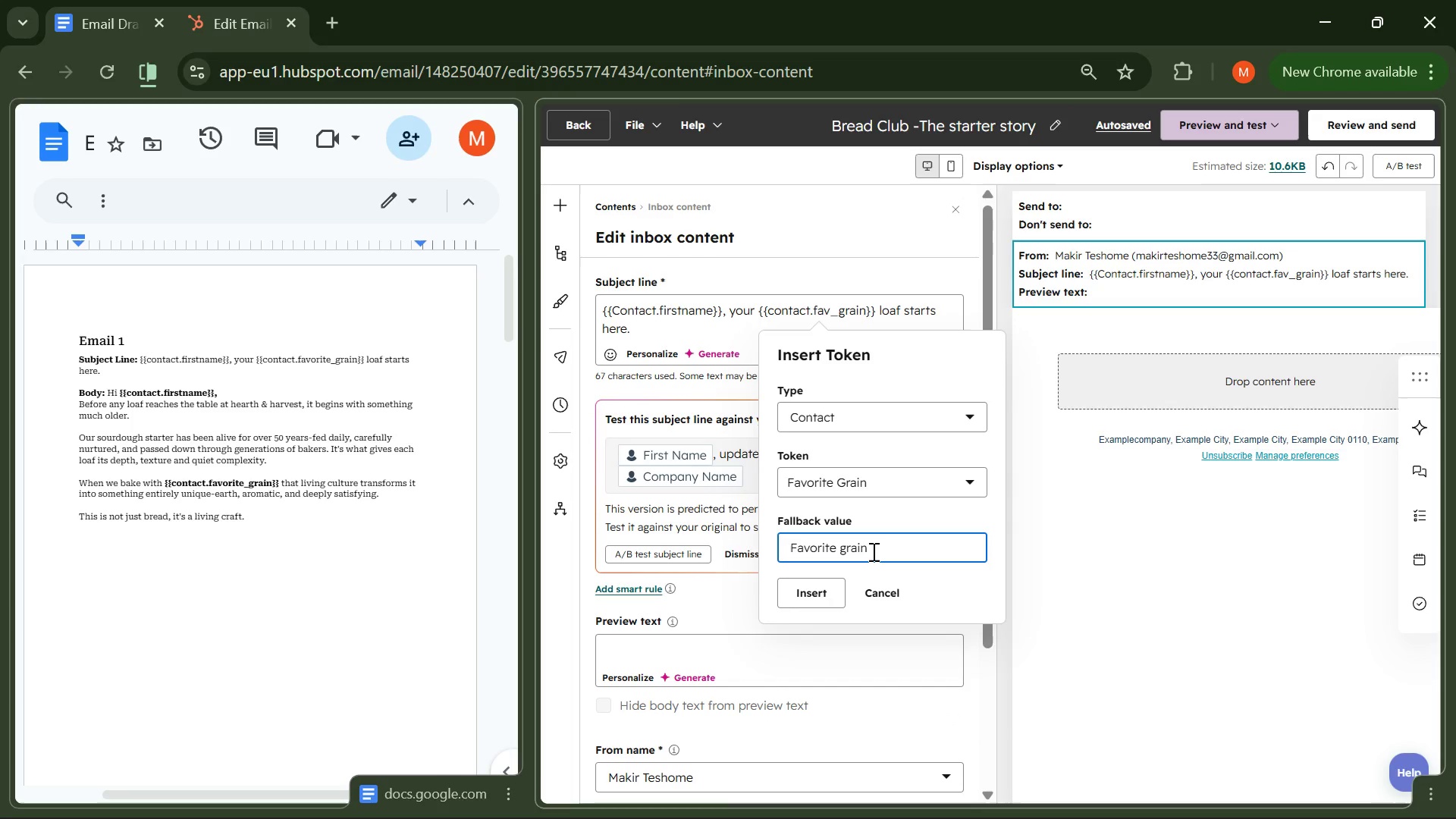 
left_click_drag(start_coordinate=[872, 551], to_coordinate=[758, 554])
 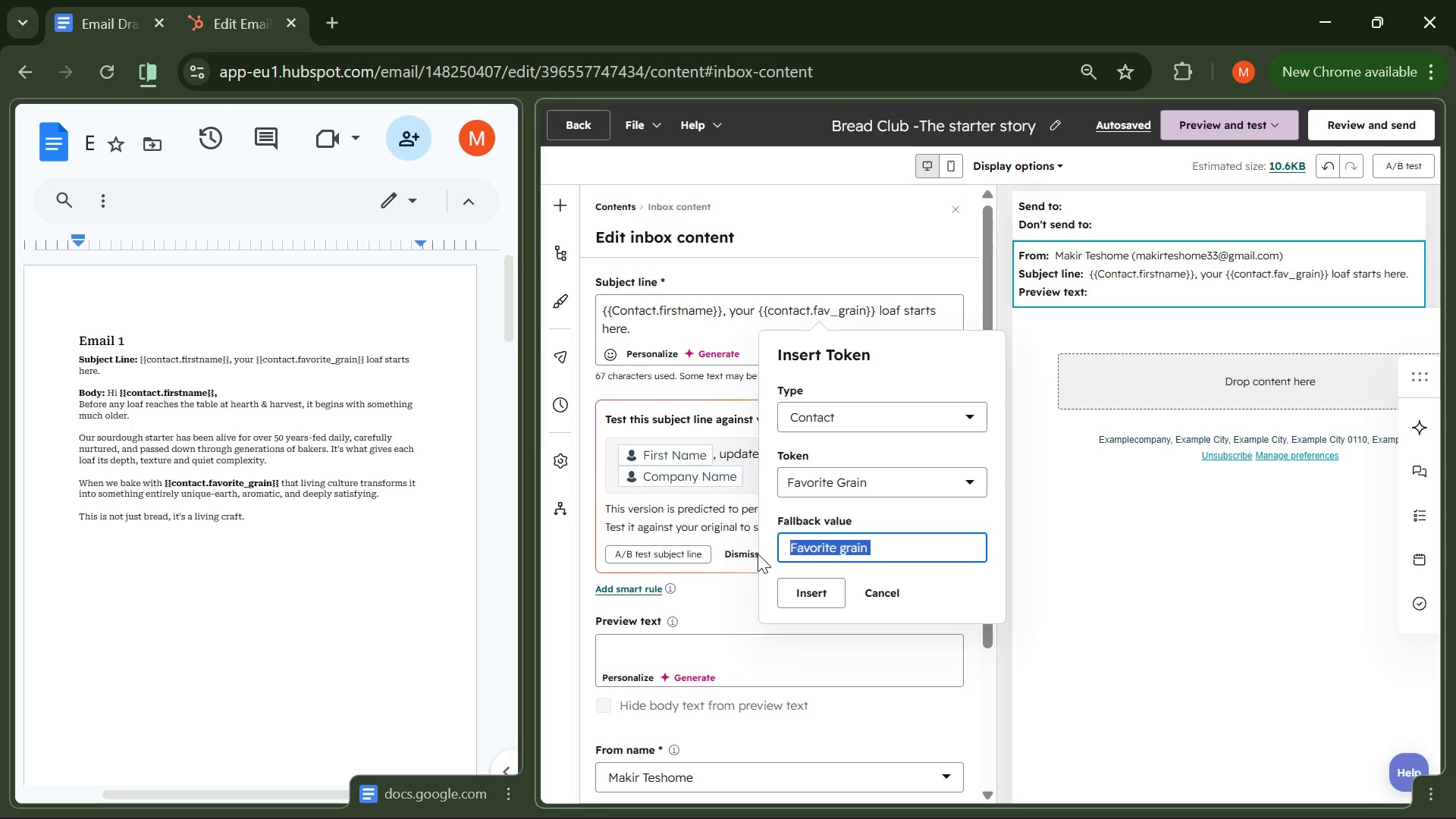 
key(Control+C)
 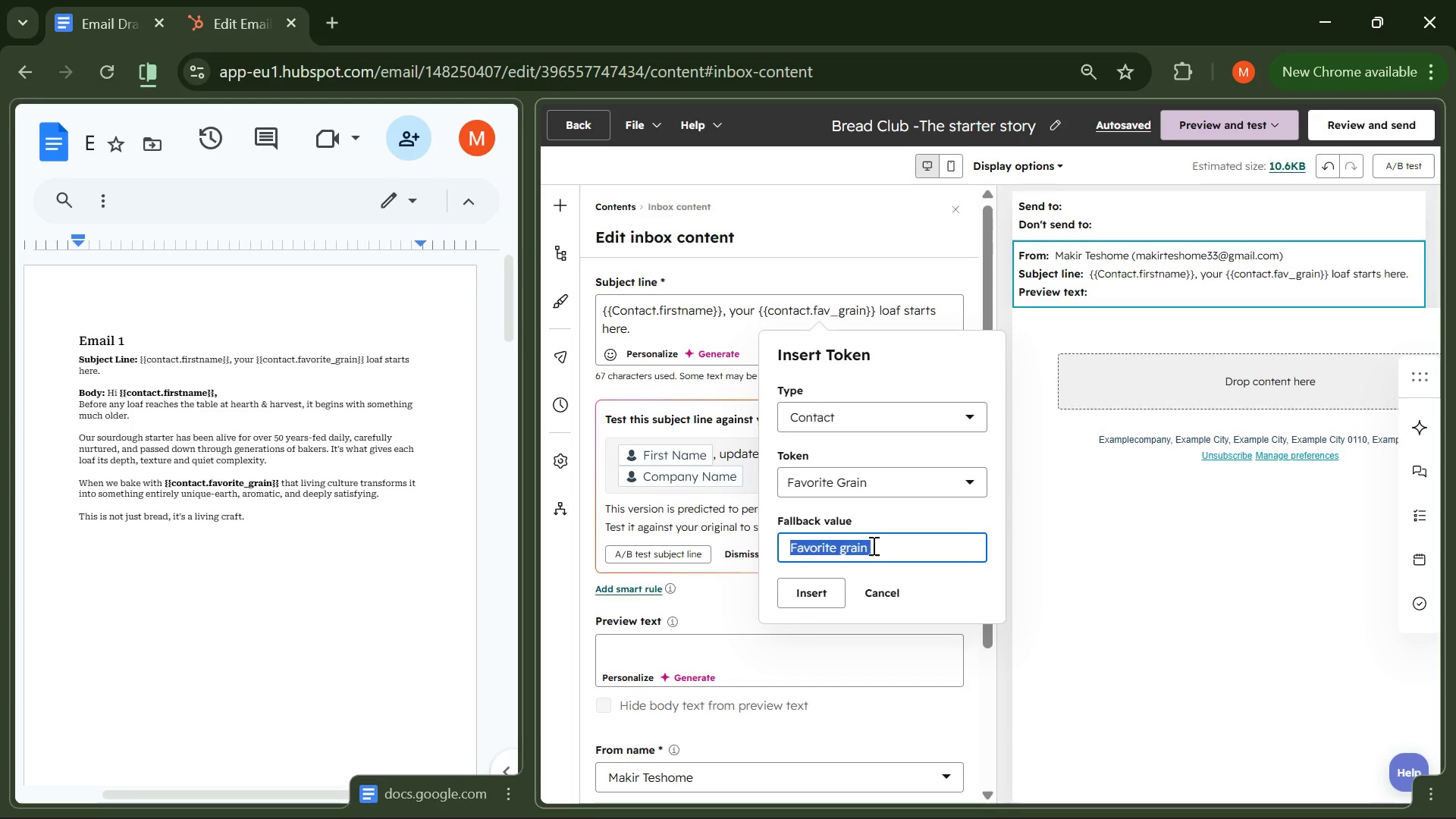 
left_click([874, 527])
 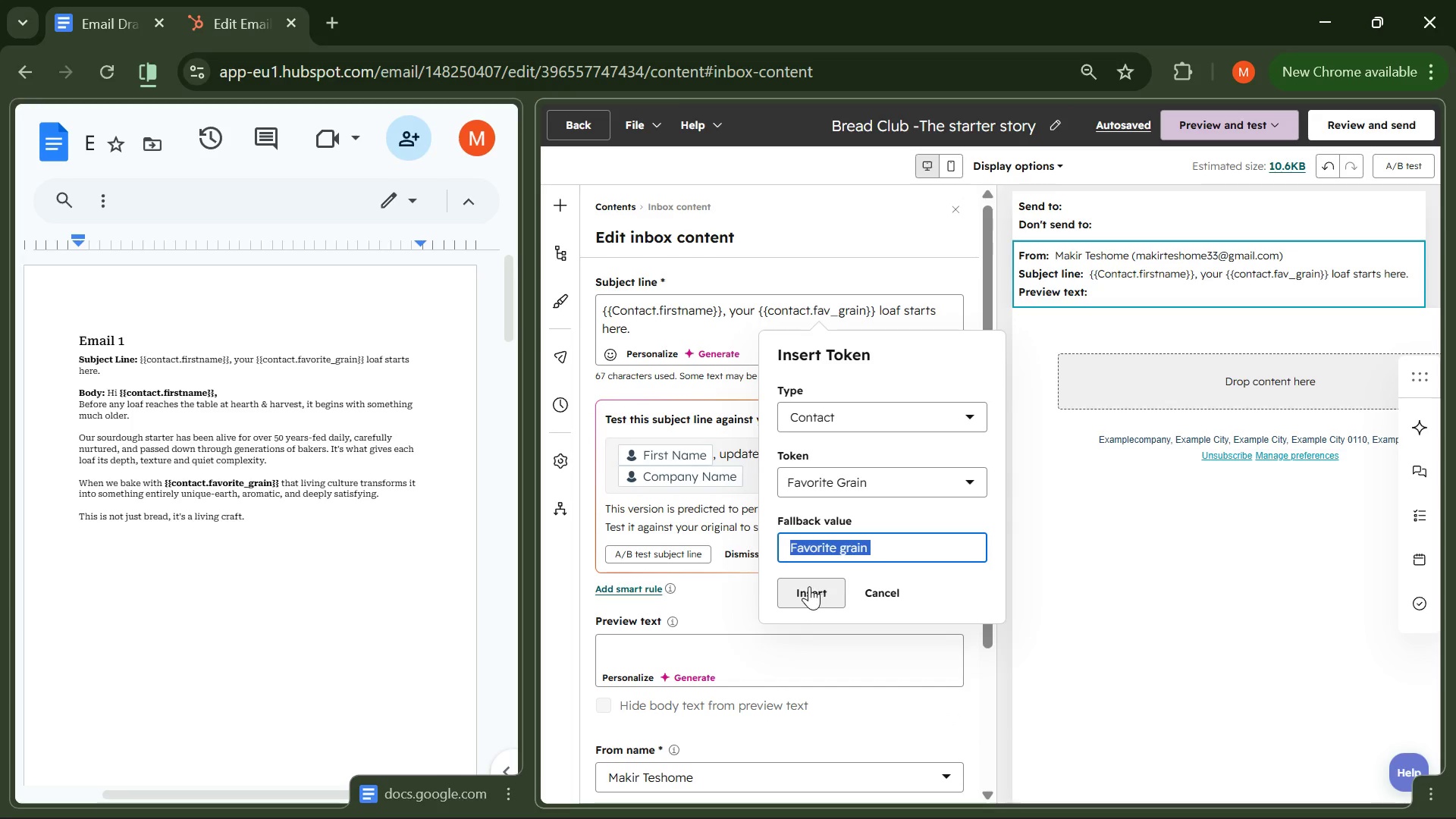 
left_click([809, 586])
 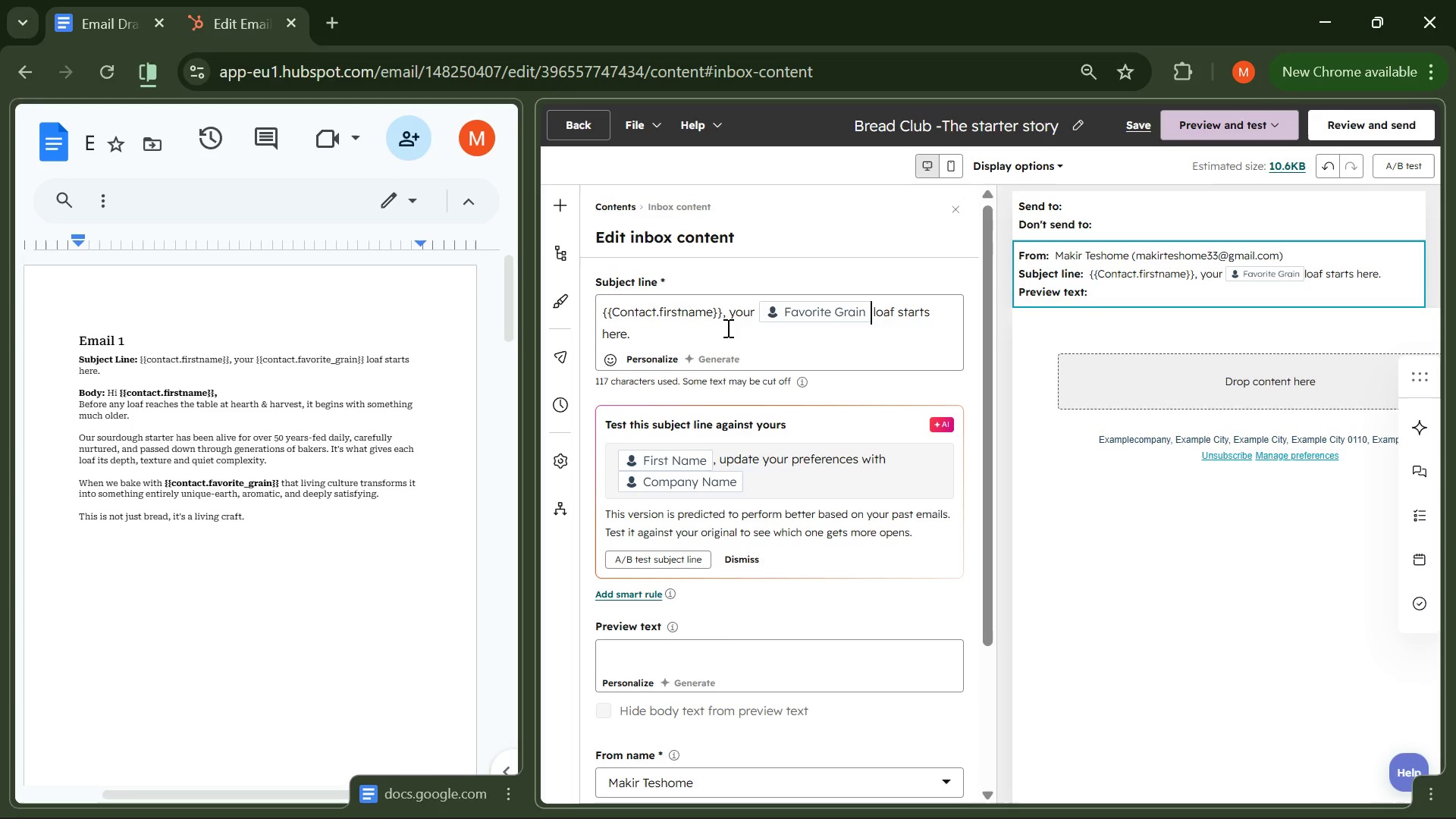 
left_click_drag(start_coordinate=[722, 313], to_coordinate=[548, 311])
 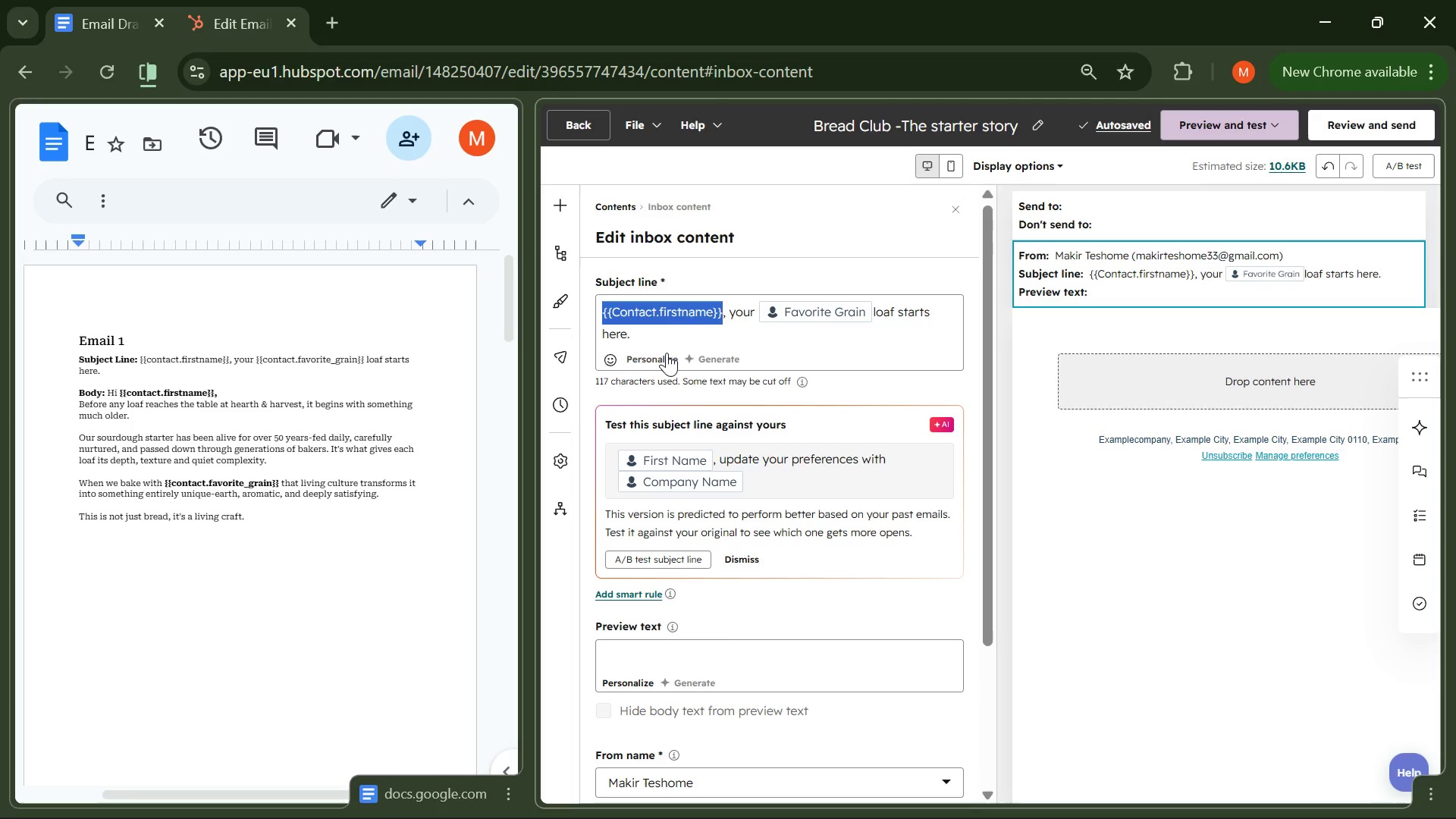 
left_click([651, 355])
 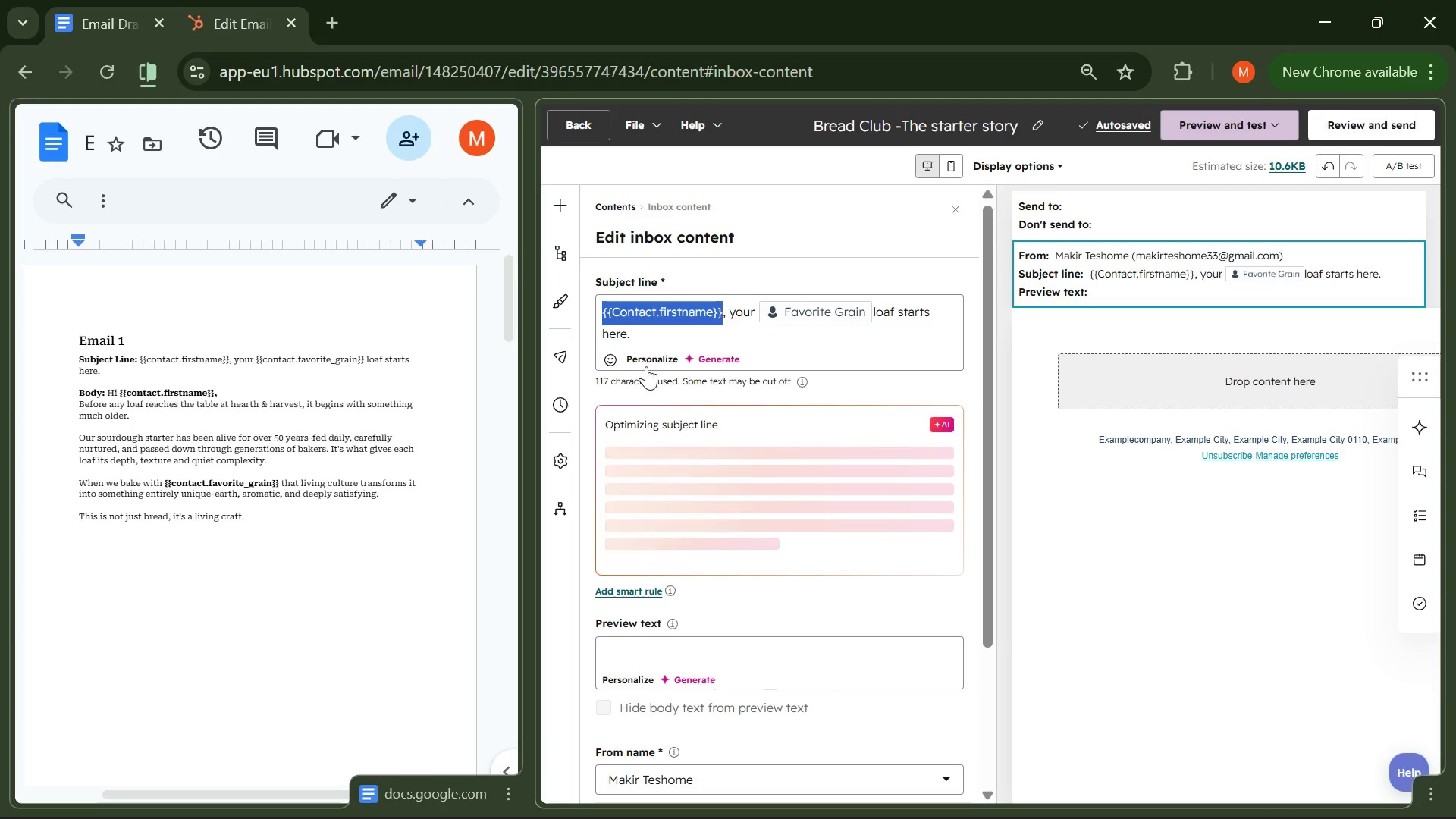 
left_click([645, 363])
 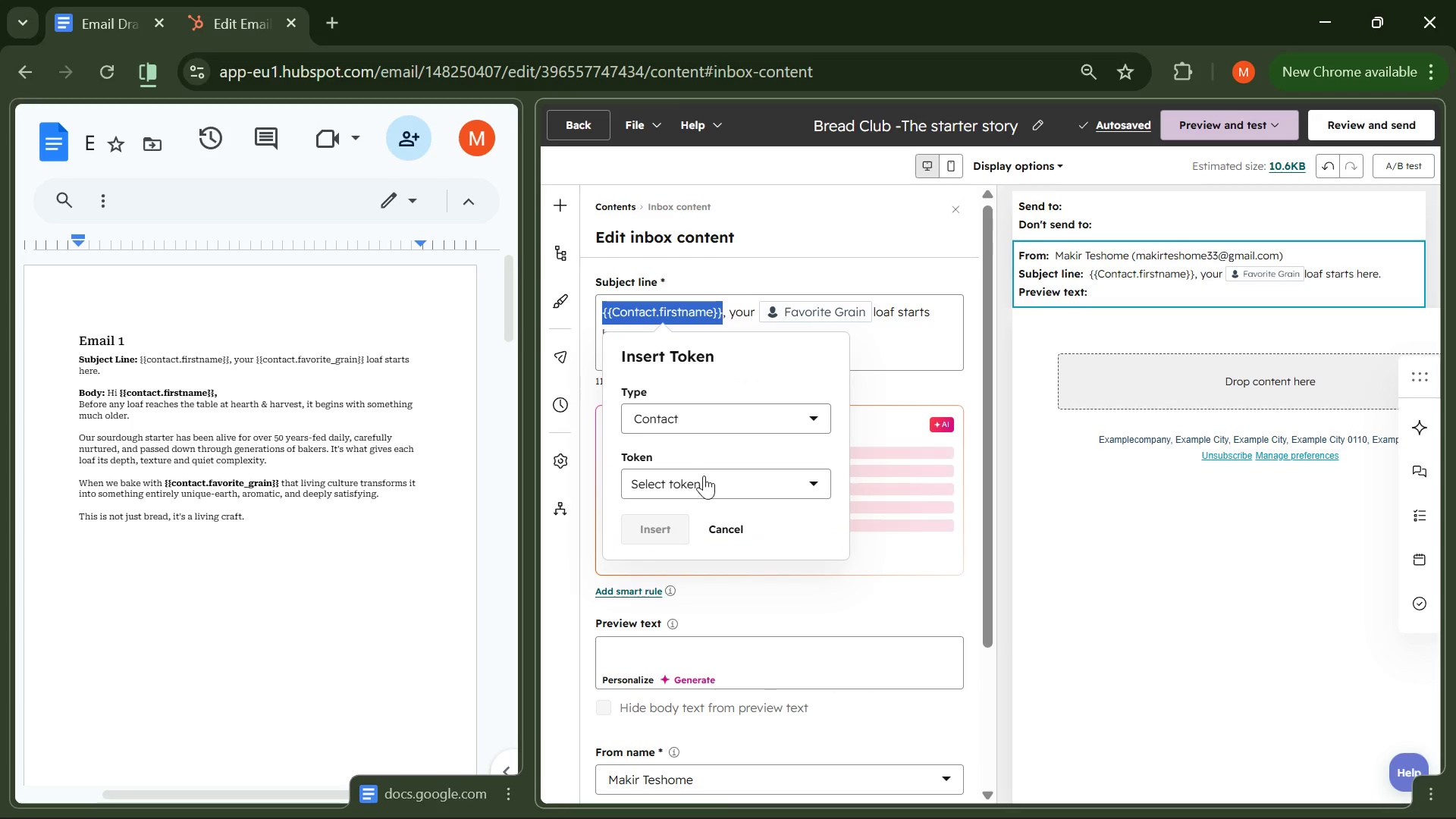 
left_click([706, 479])
 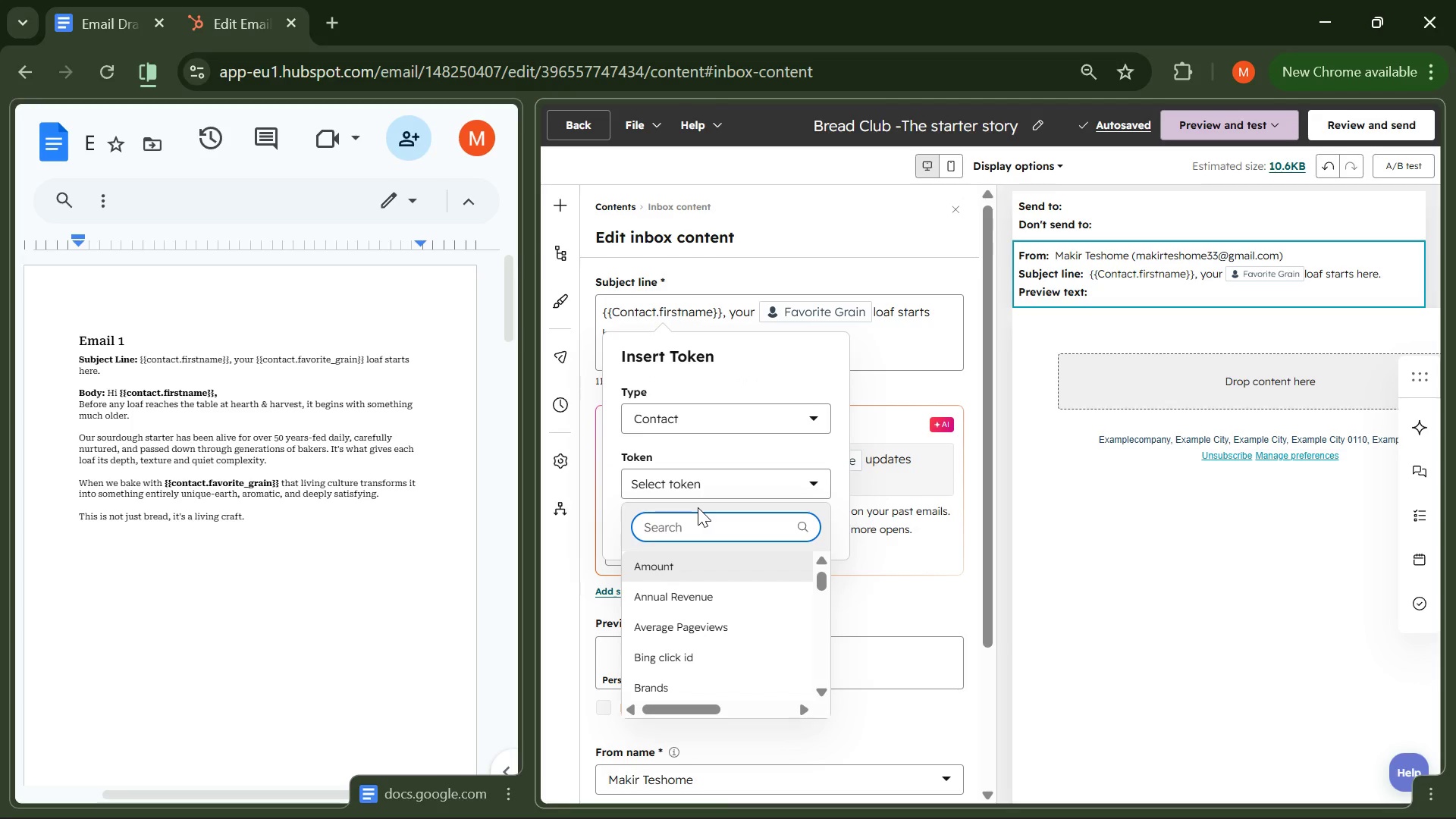 
type(first name)
 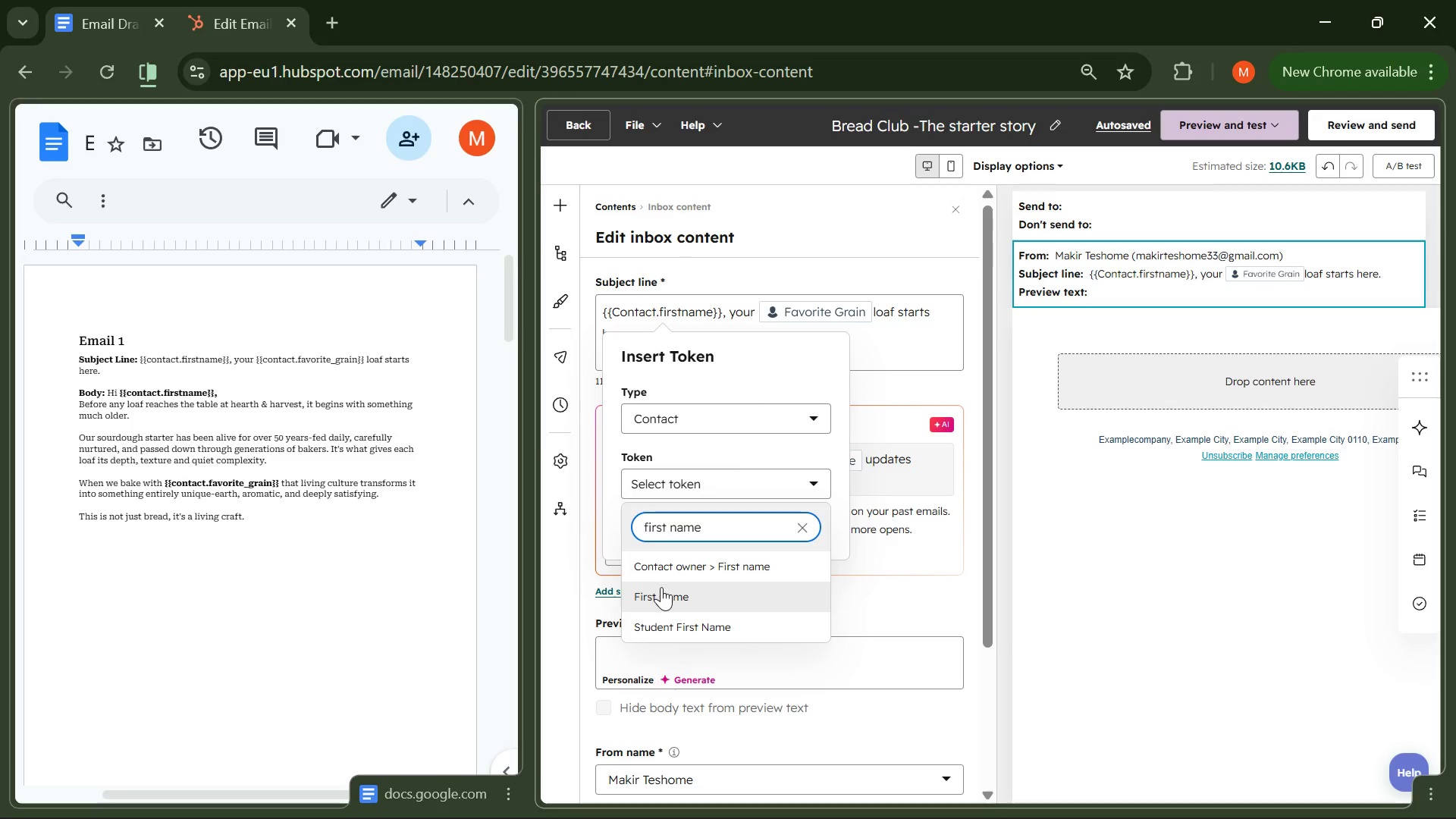 
left_click([661, 588])
 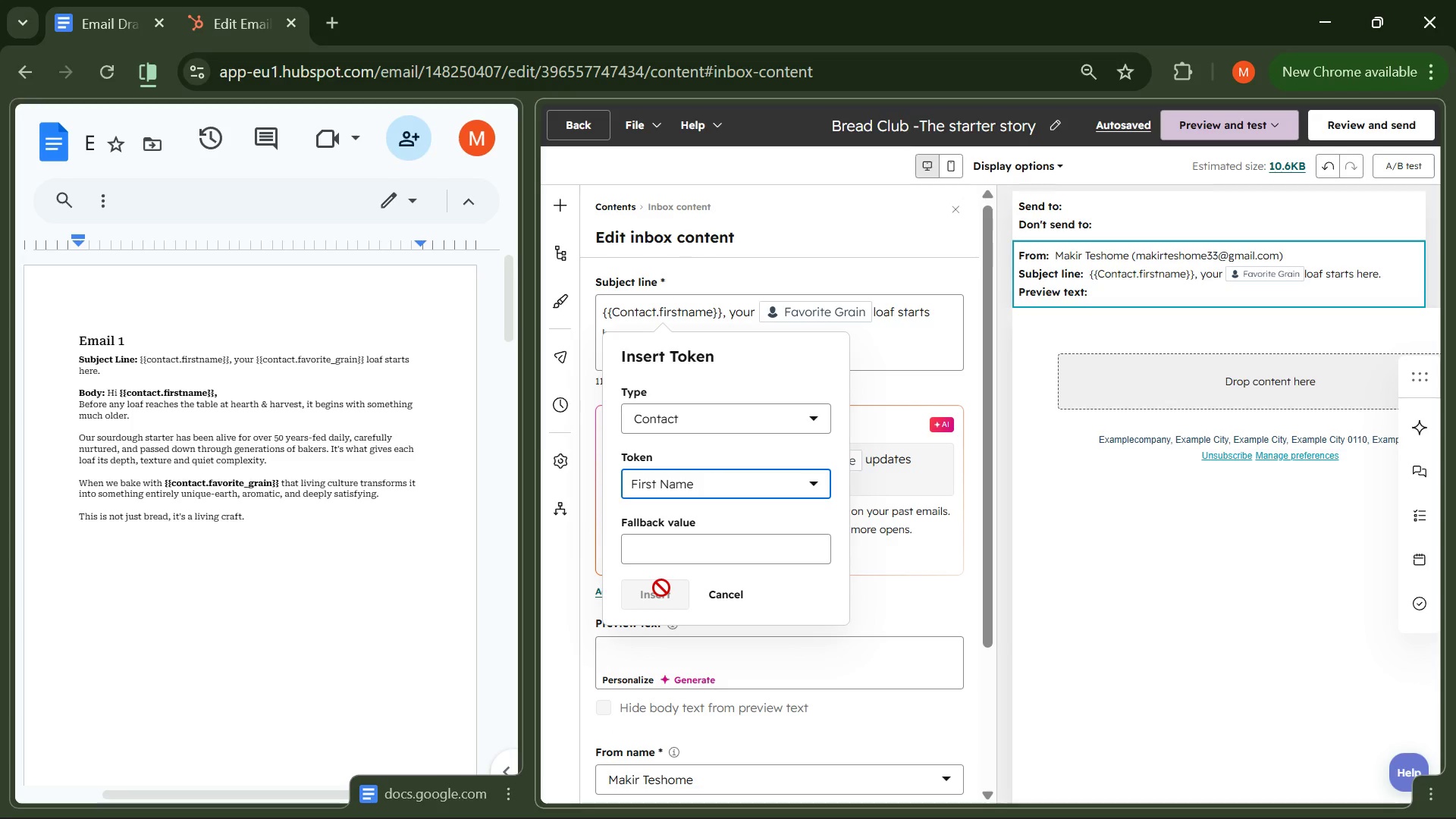 
wait(6.31)
 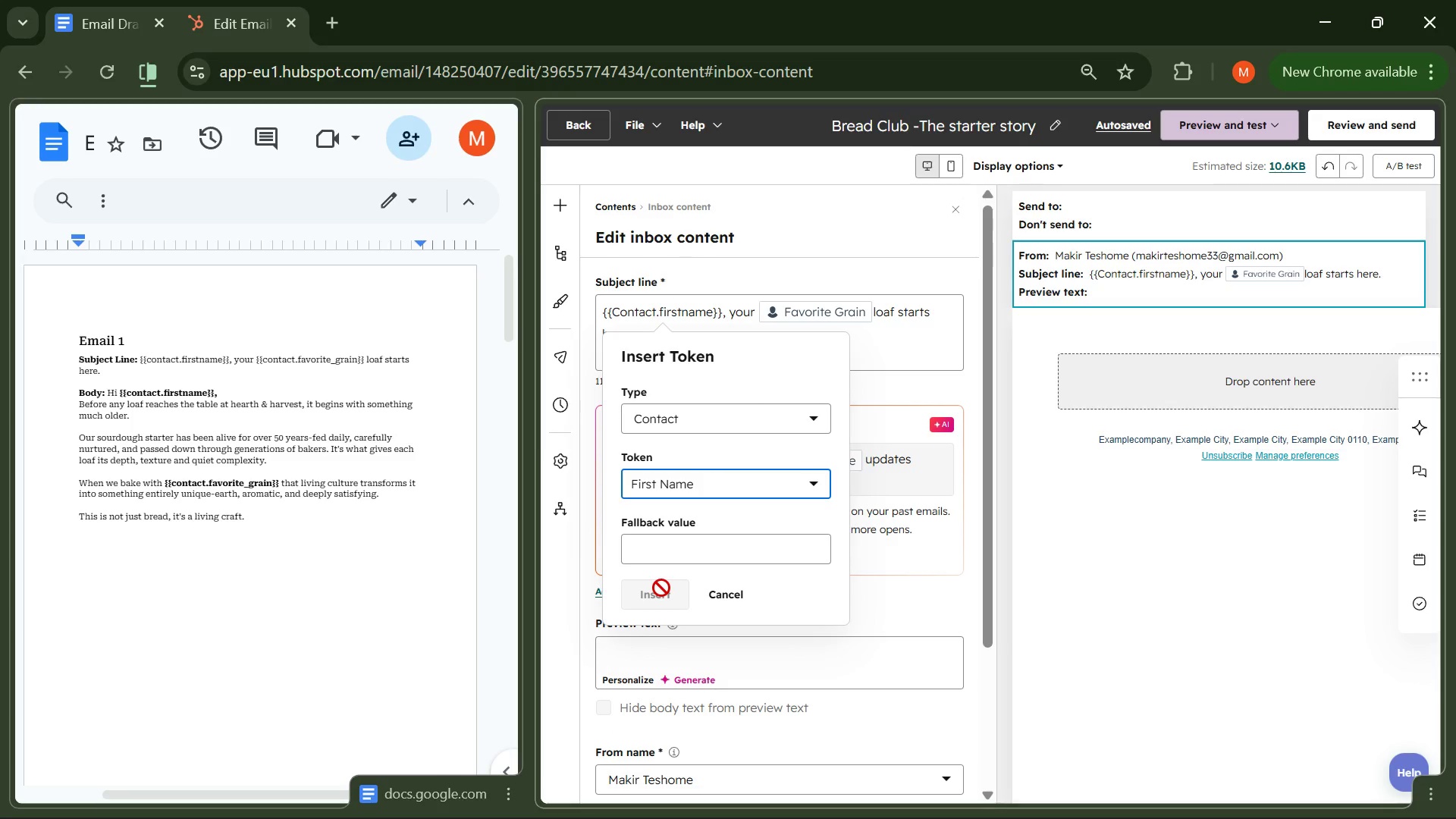 
left_click([663, 560])
 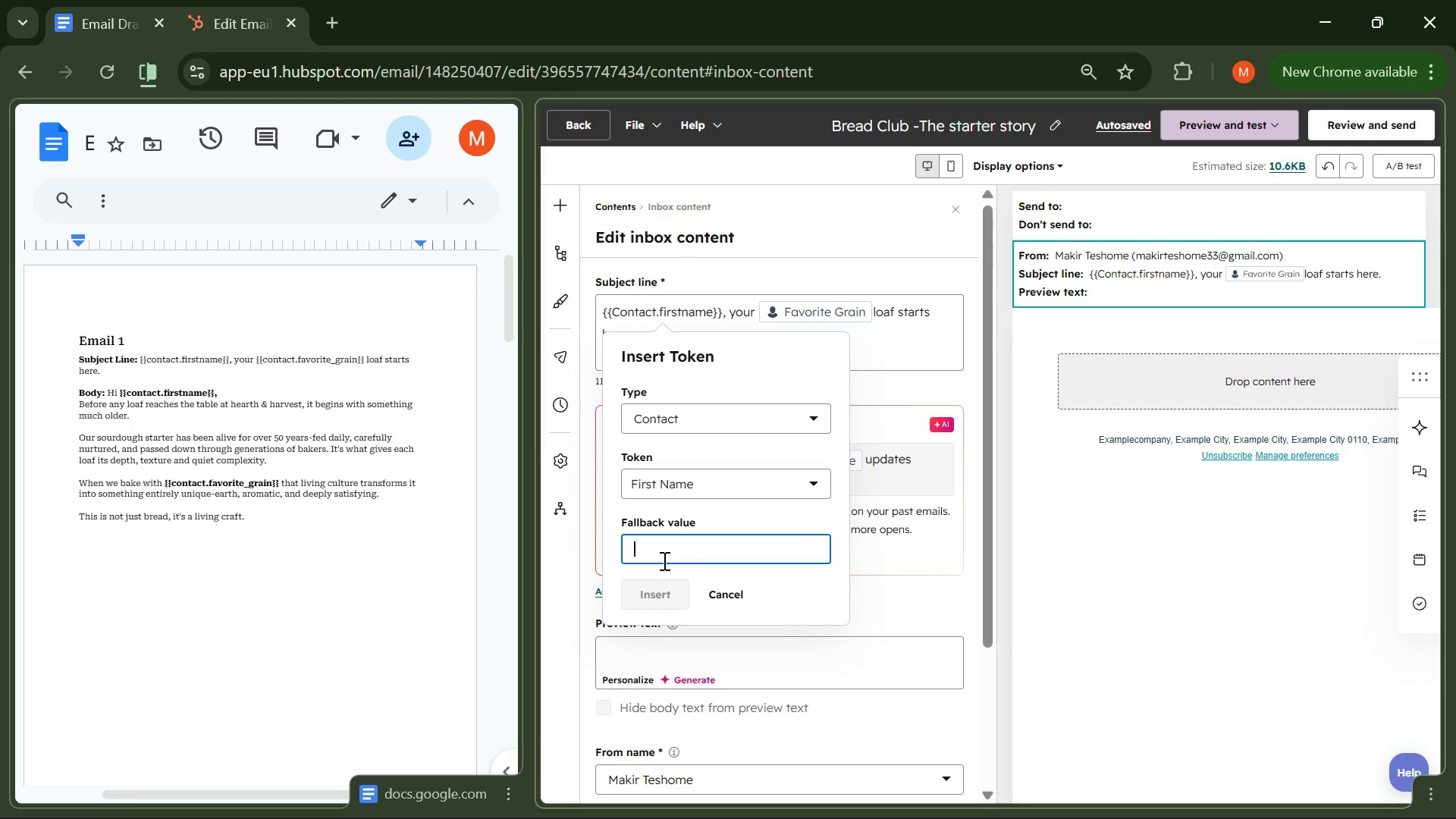 
key(CapsLock)
 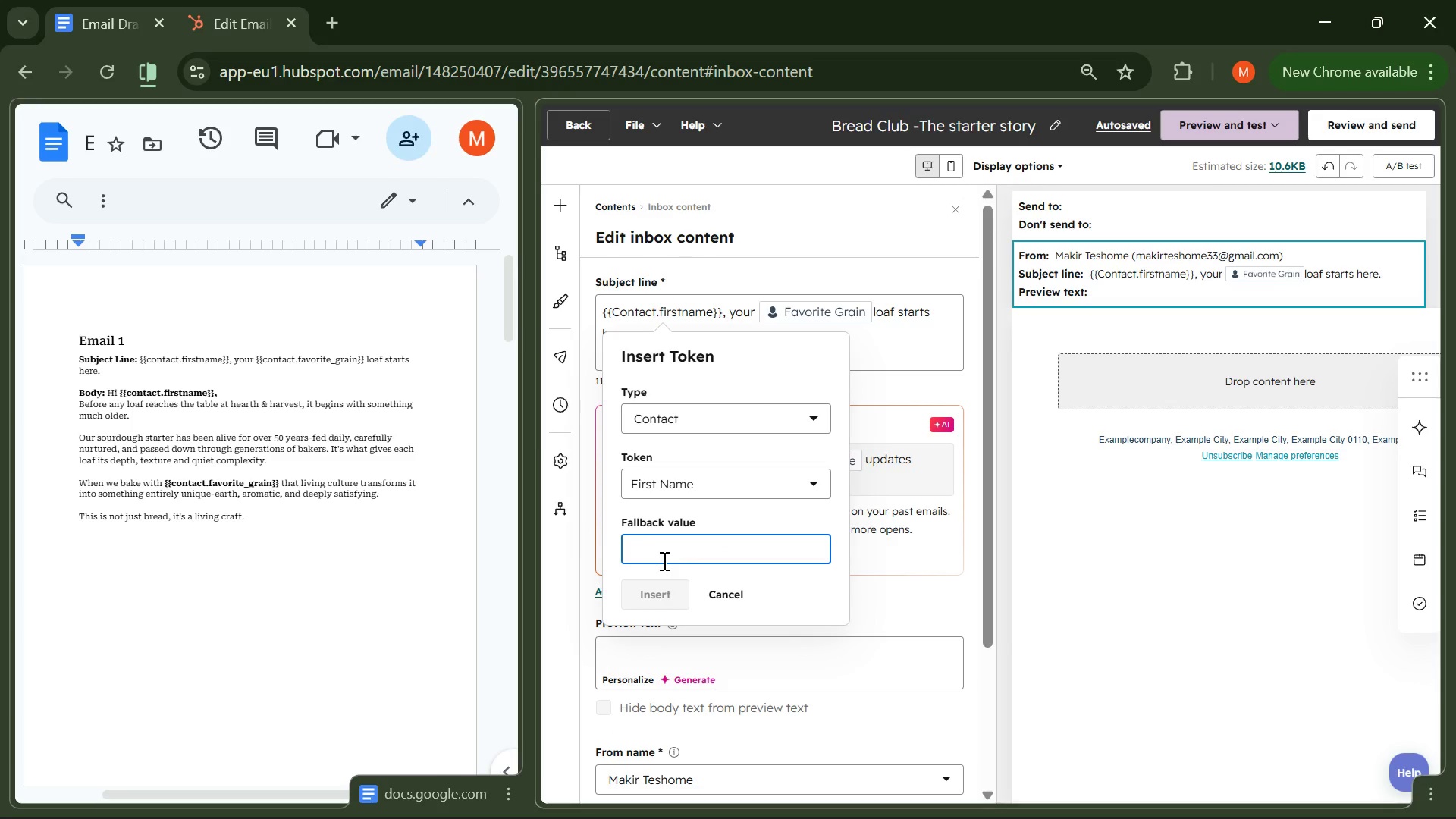 
key(F)
 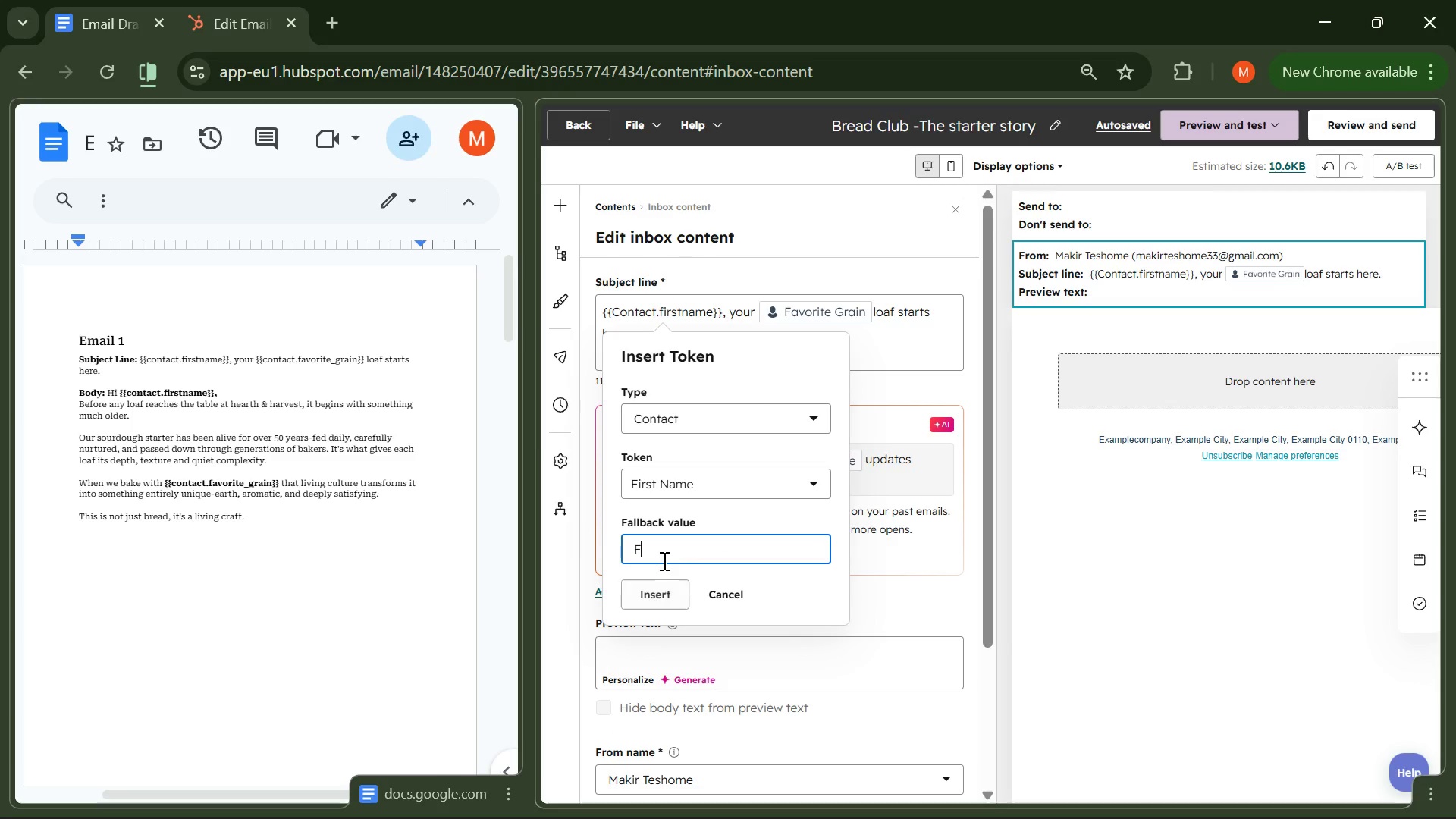 
key(CapsLock)
 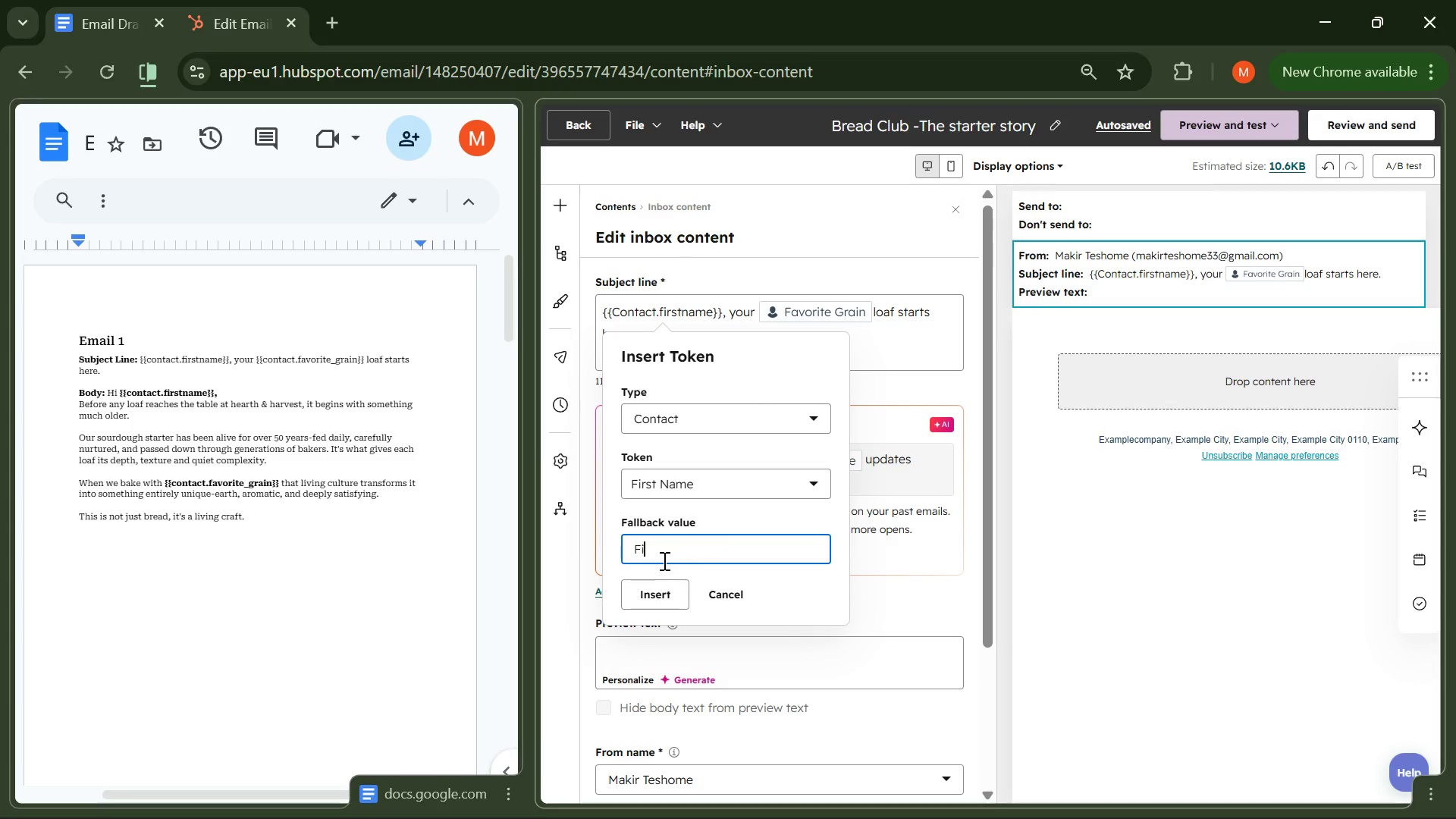 
type(irst Name)
 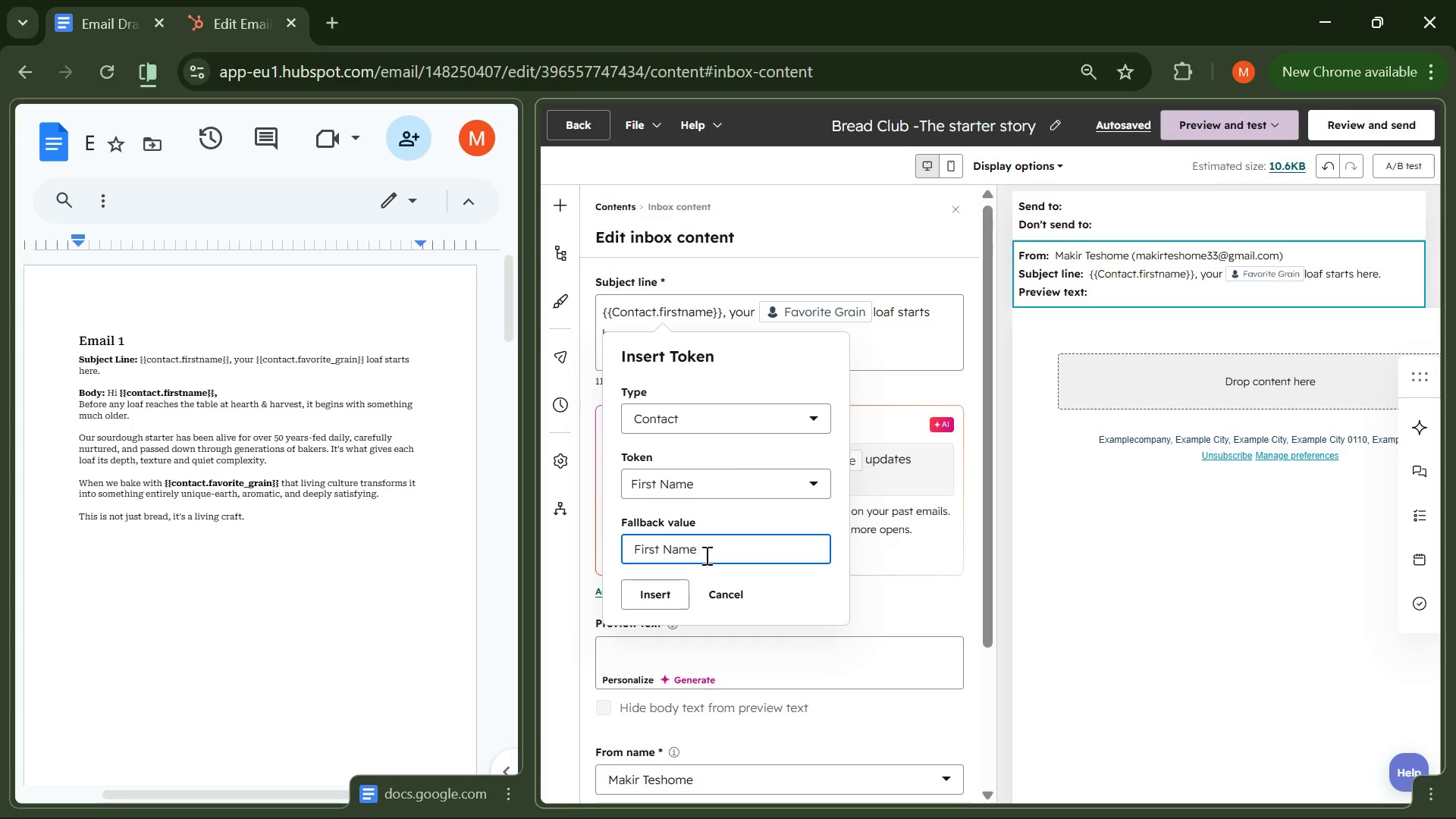 
left_click_drag(start_coordinate=[705, 555], to_coordinate=[610, 561])
 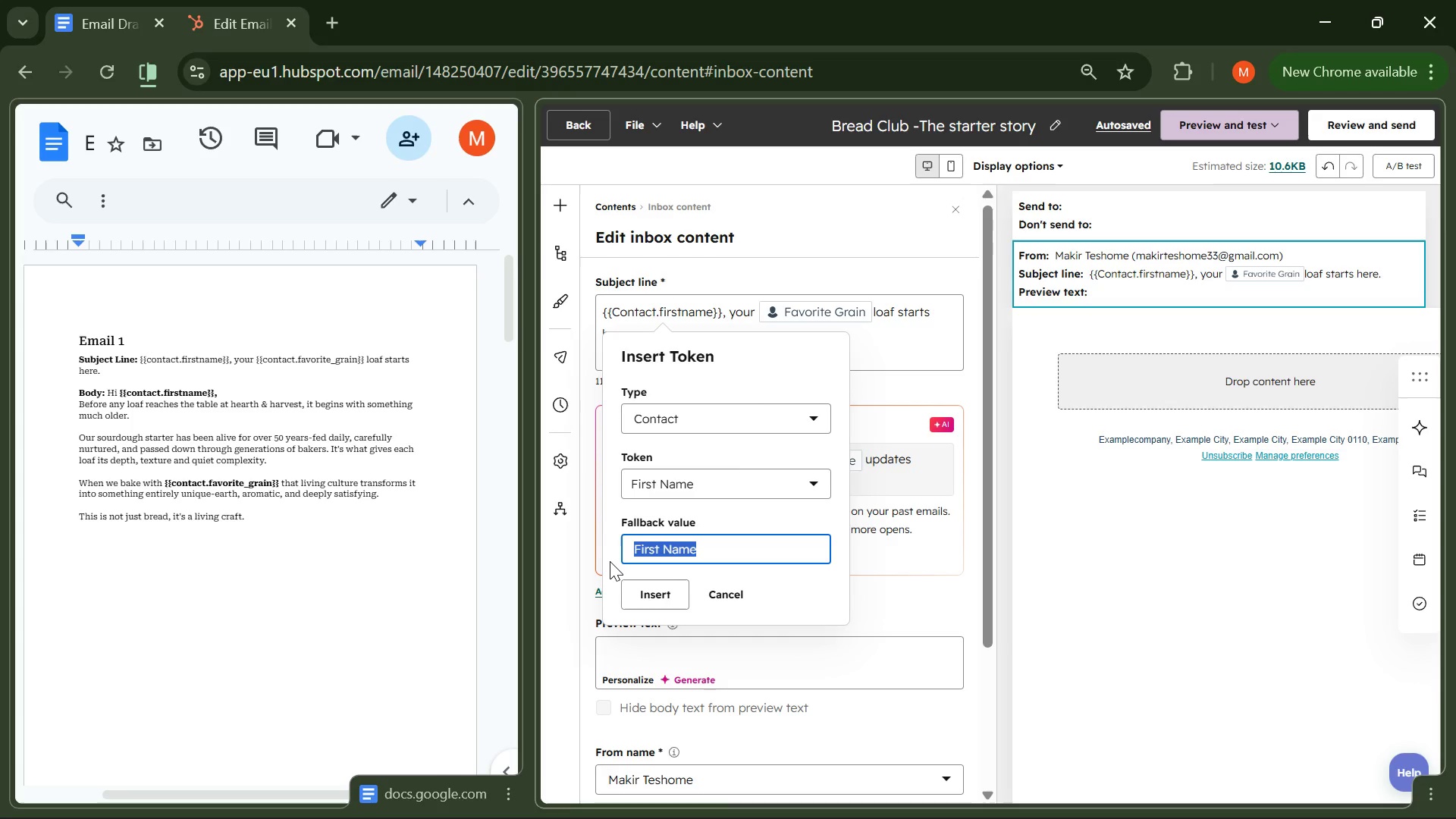 
key(Control+C)
 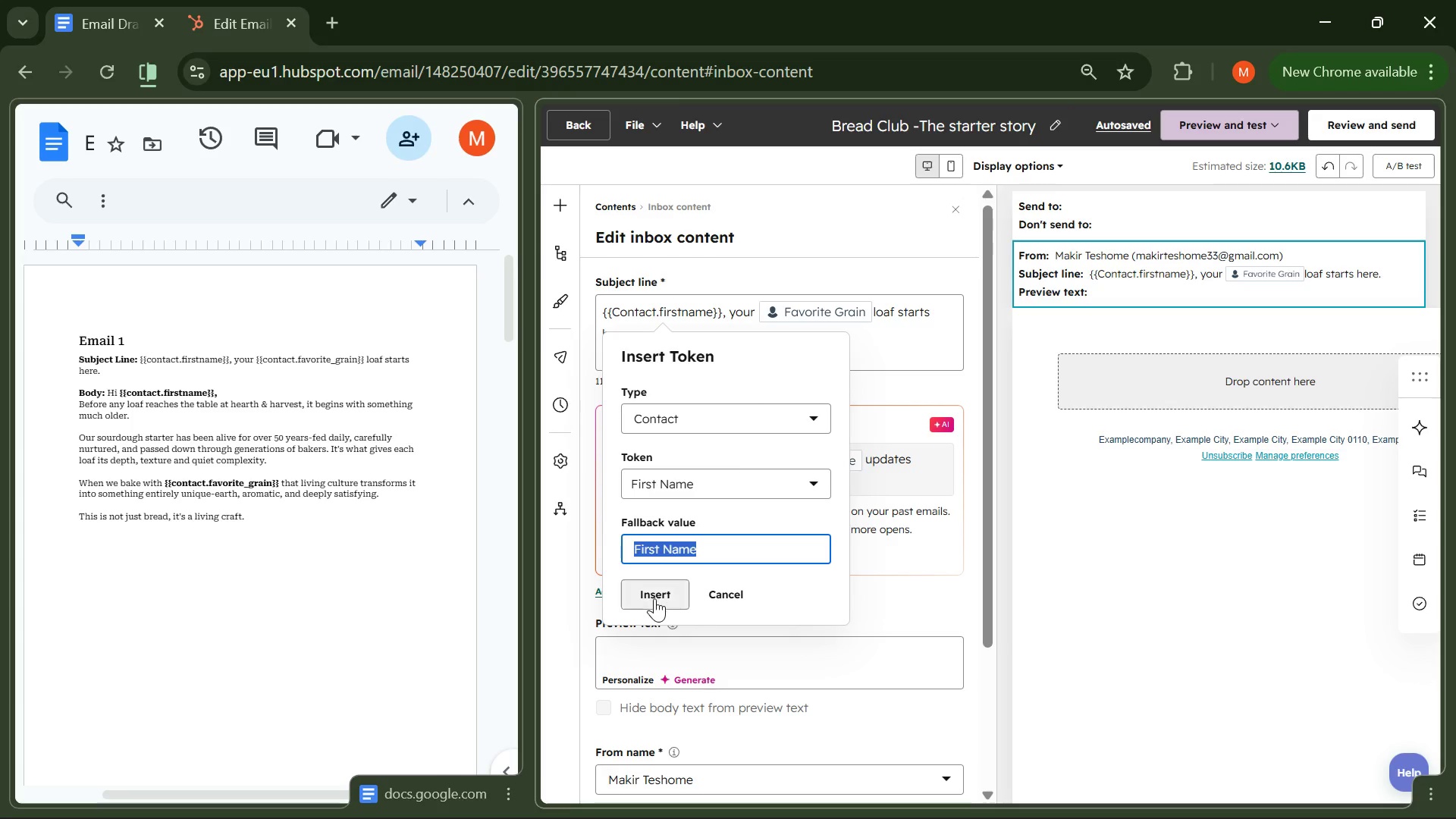 
left_click([654, 598])
 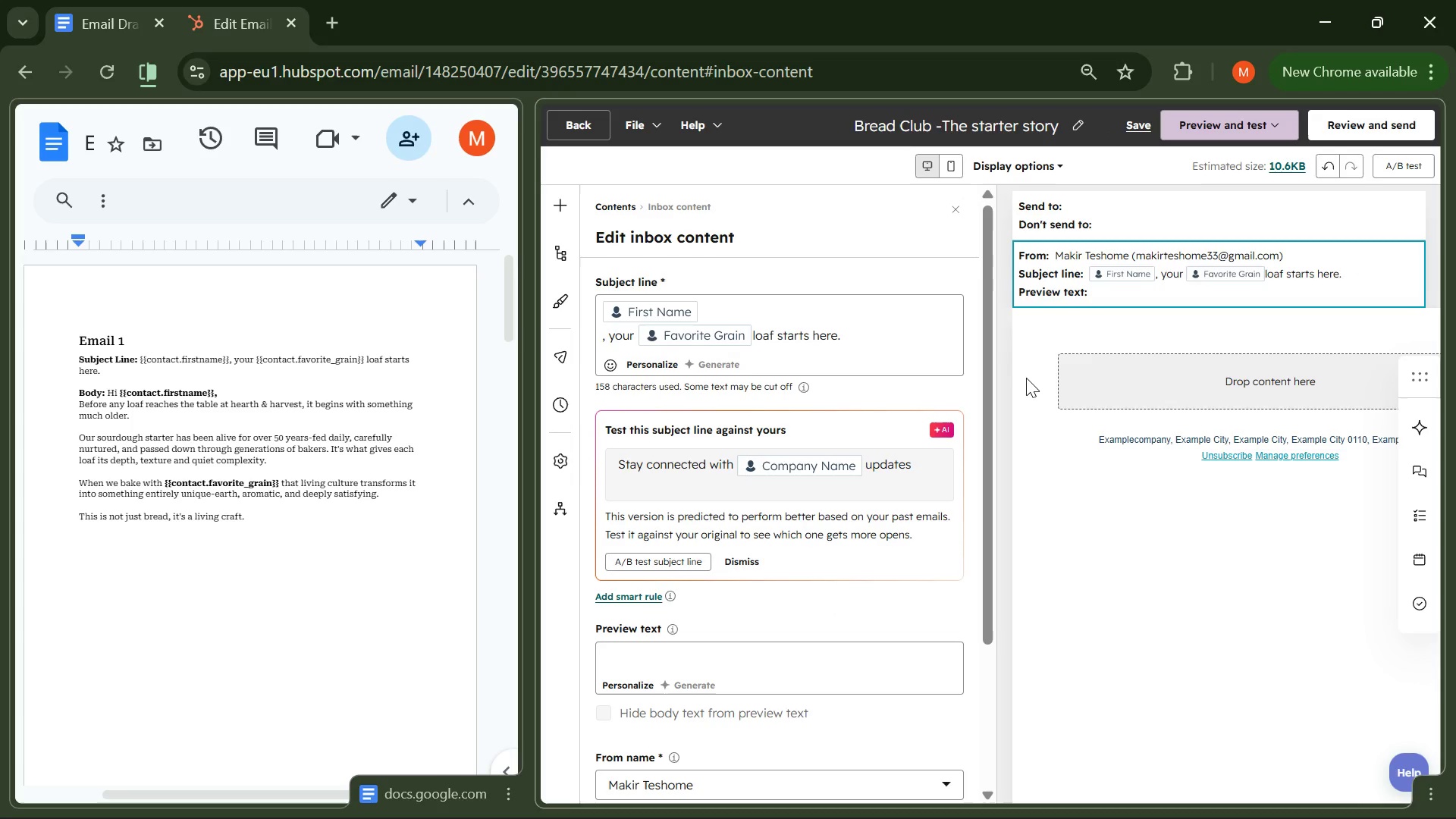 
scroll: coordinate [746, 414], scroll_direction: down, amount: 5.0
 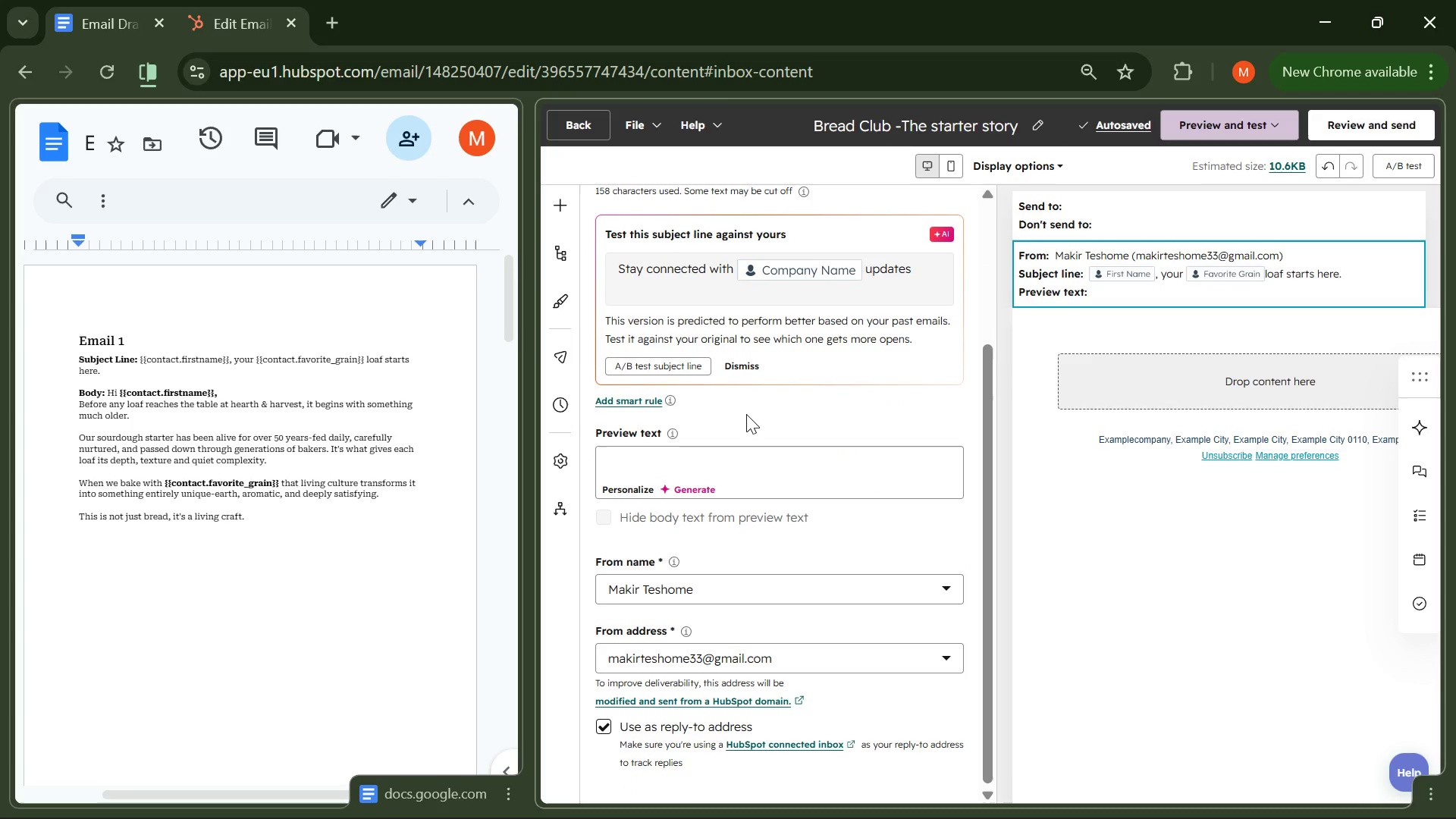 
scroll: coordinate [746, 414], scroll_direction: up, amount: 3.0
 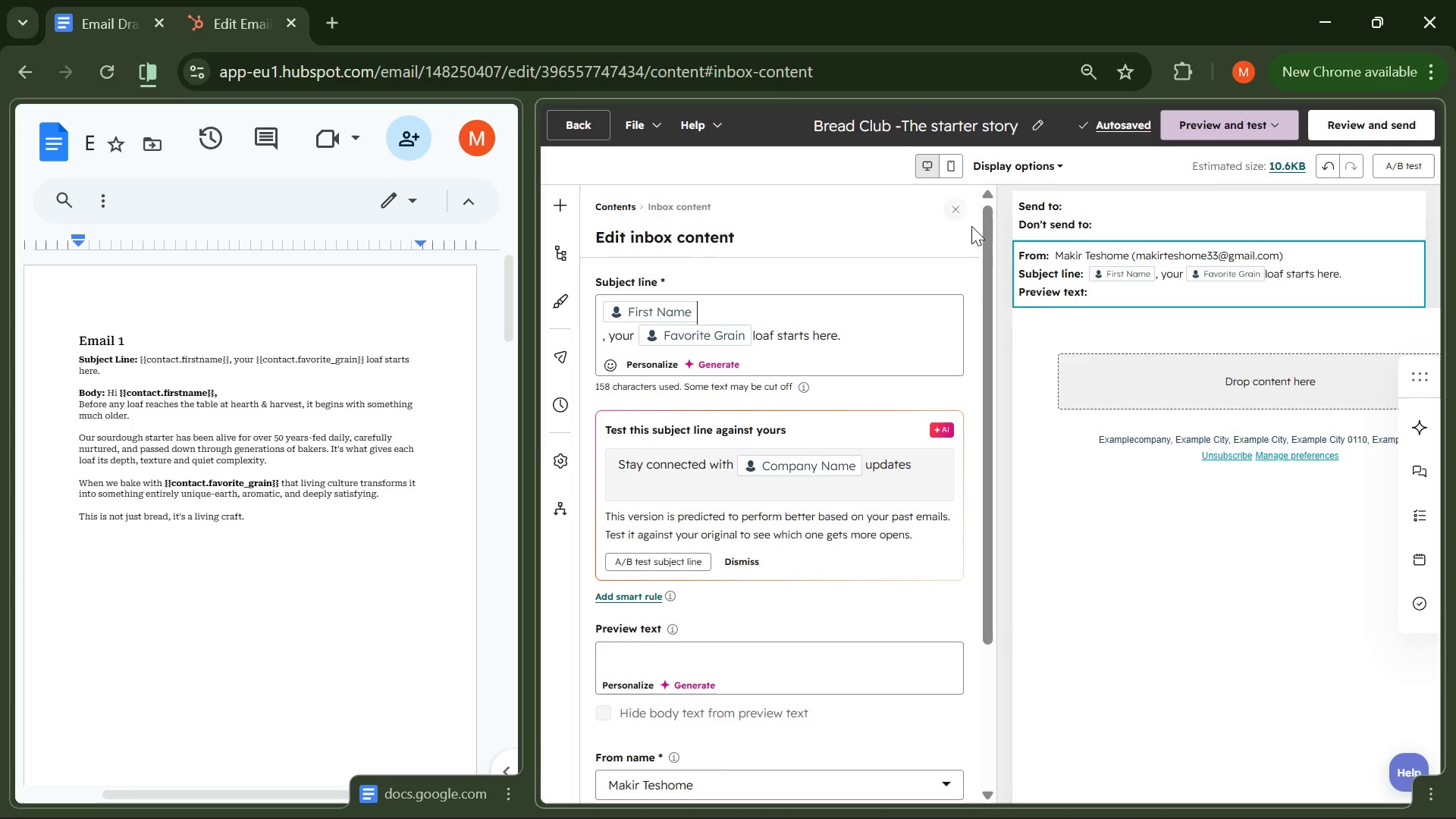 
left_click([1194, 394])
 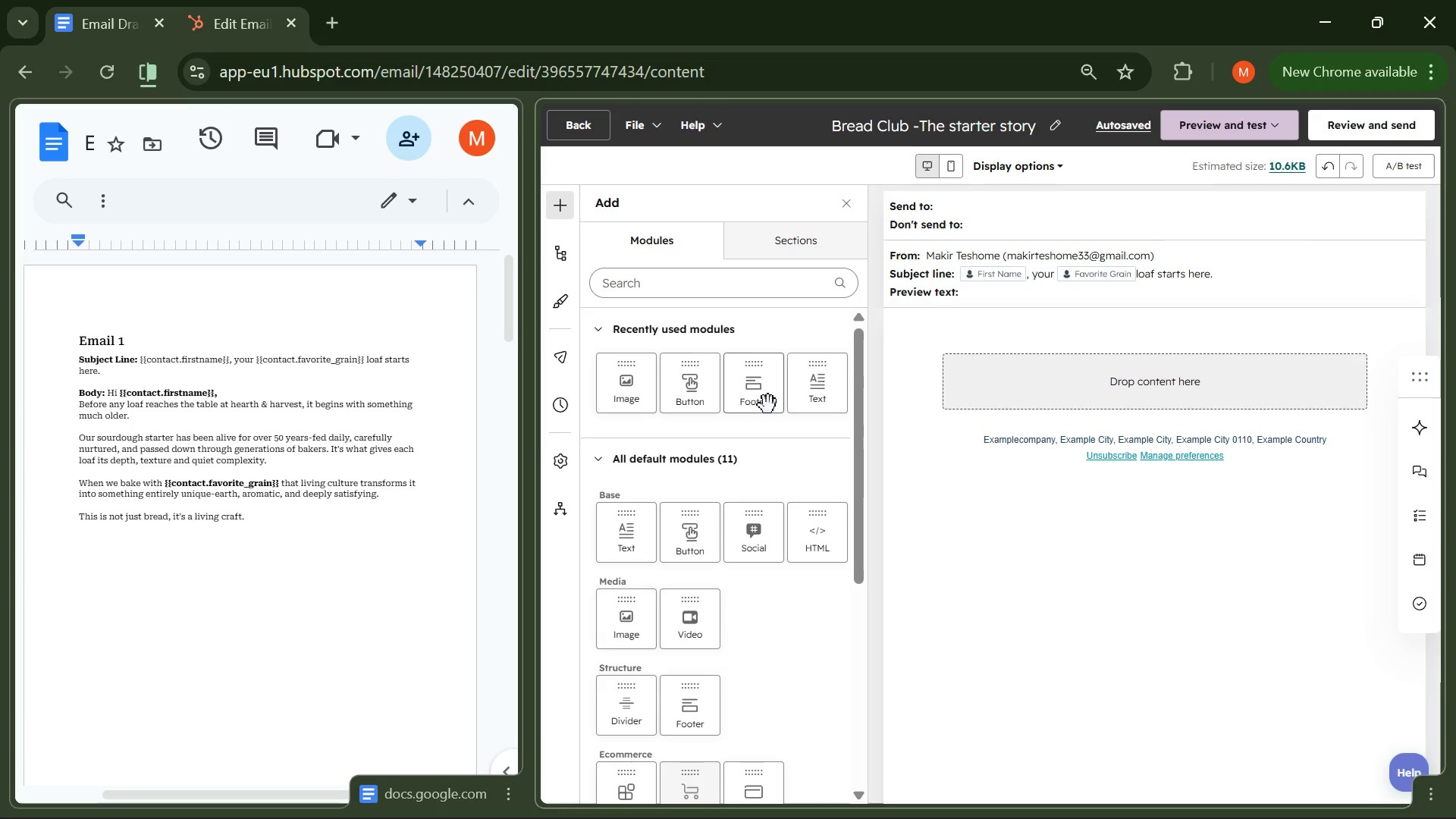 
left_click_drag(start_coordinate=[824, 388], to_coordinate=[1132, 378])
 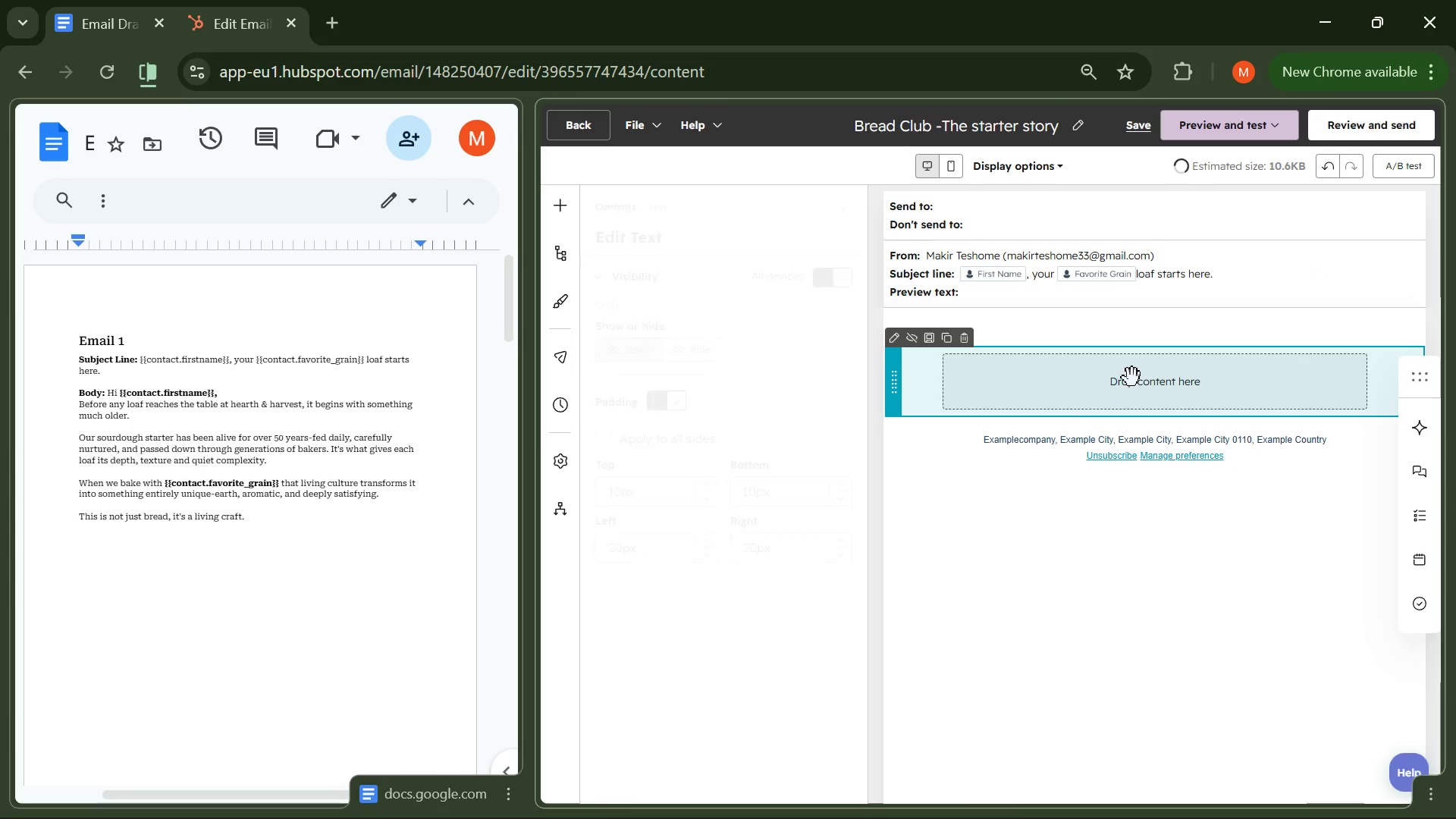 
mouse_move([1136, 400])
 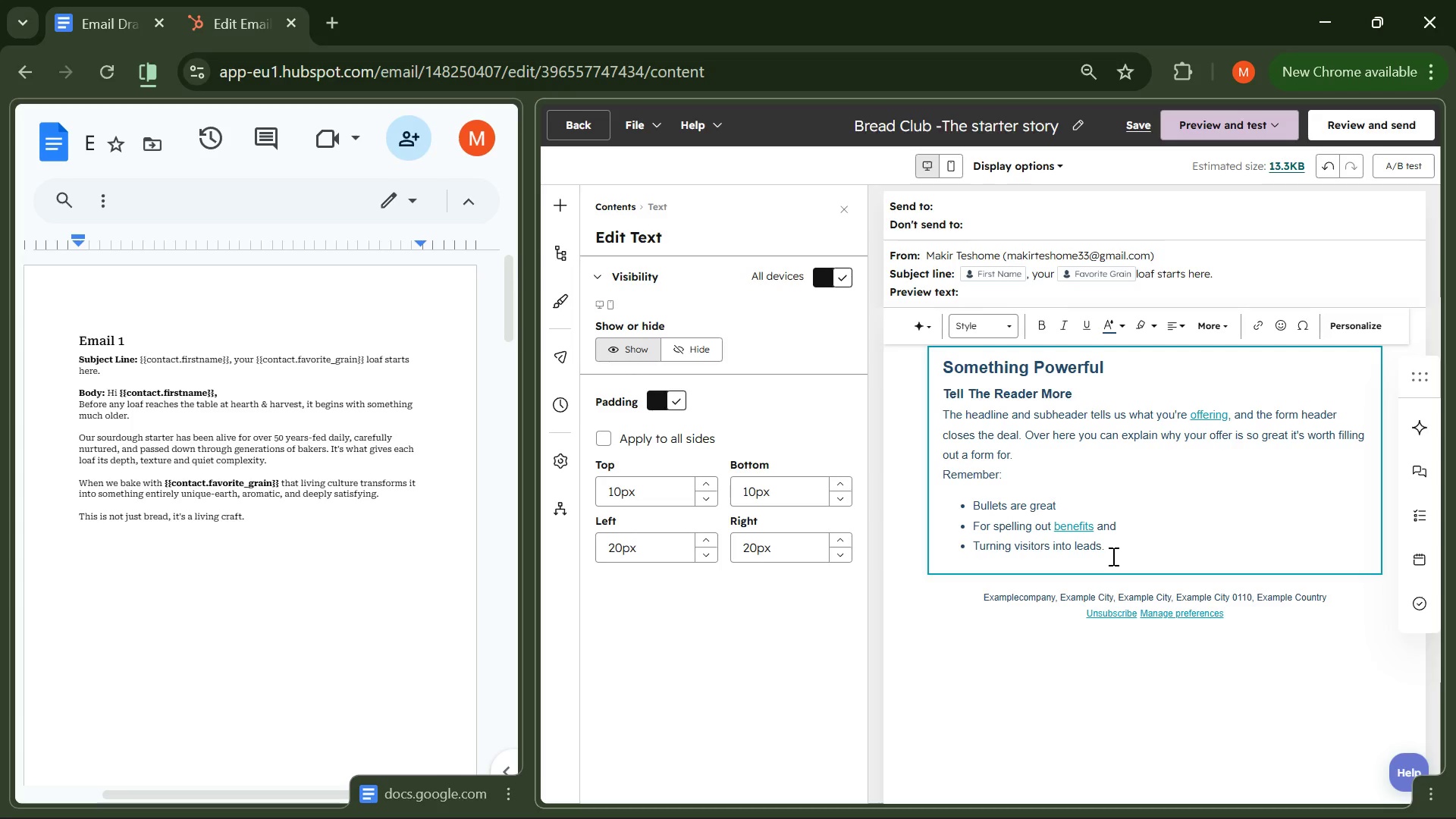 
left_click([1112, 556])
 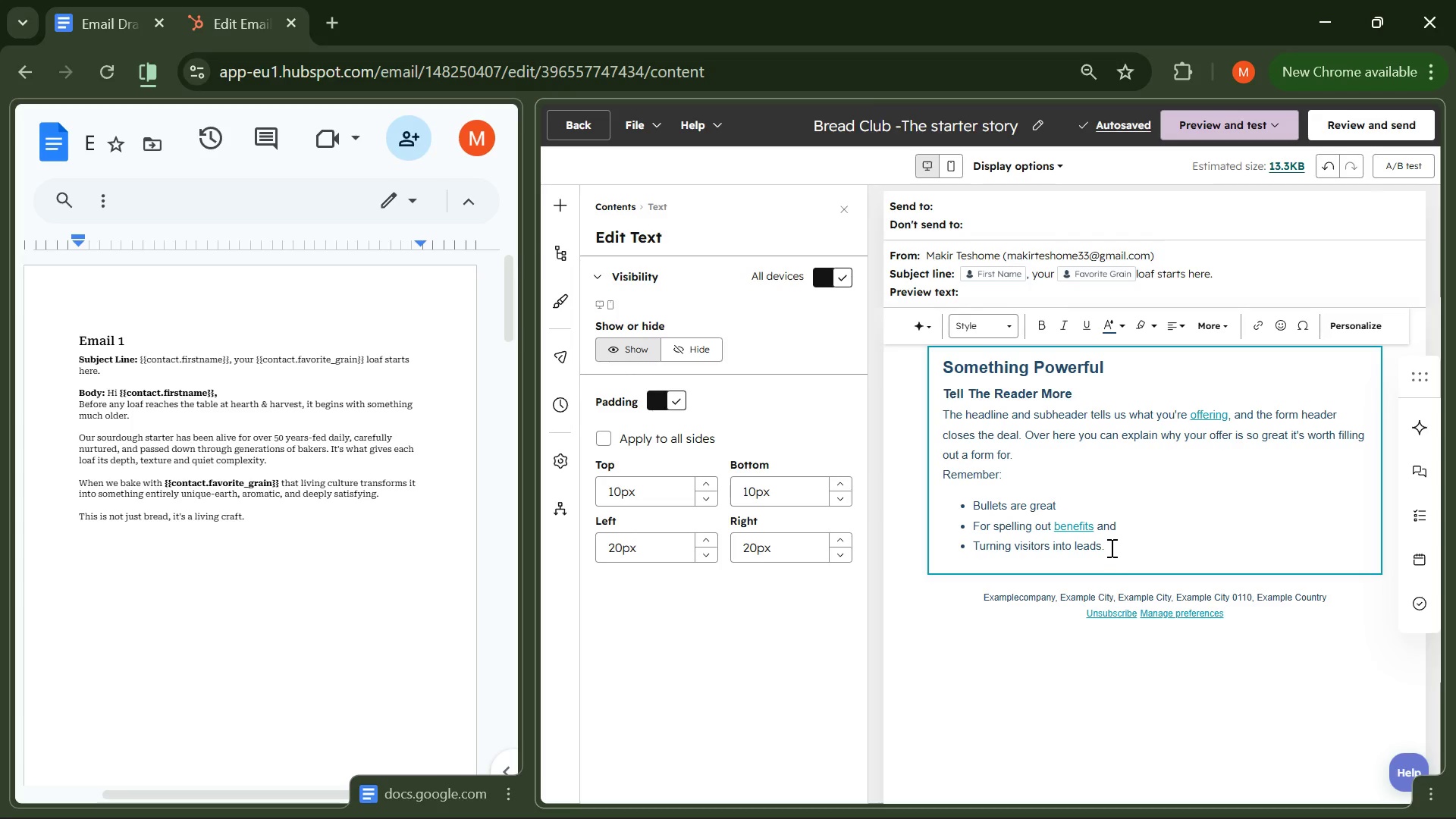 
double_click([1110, 548])
 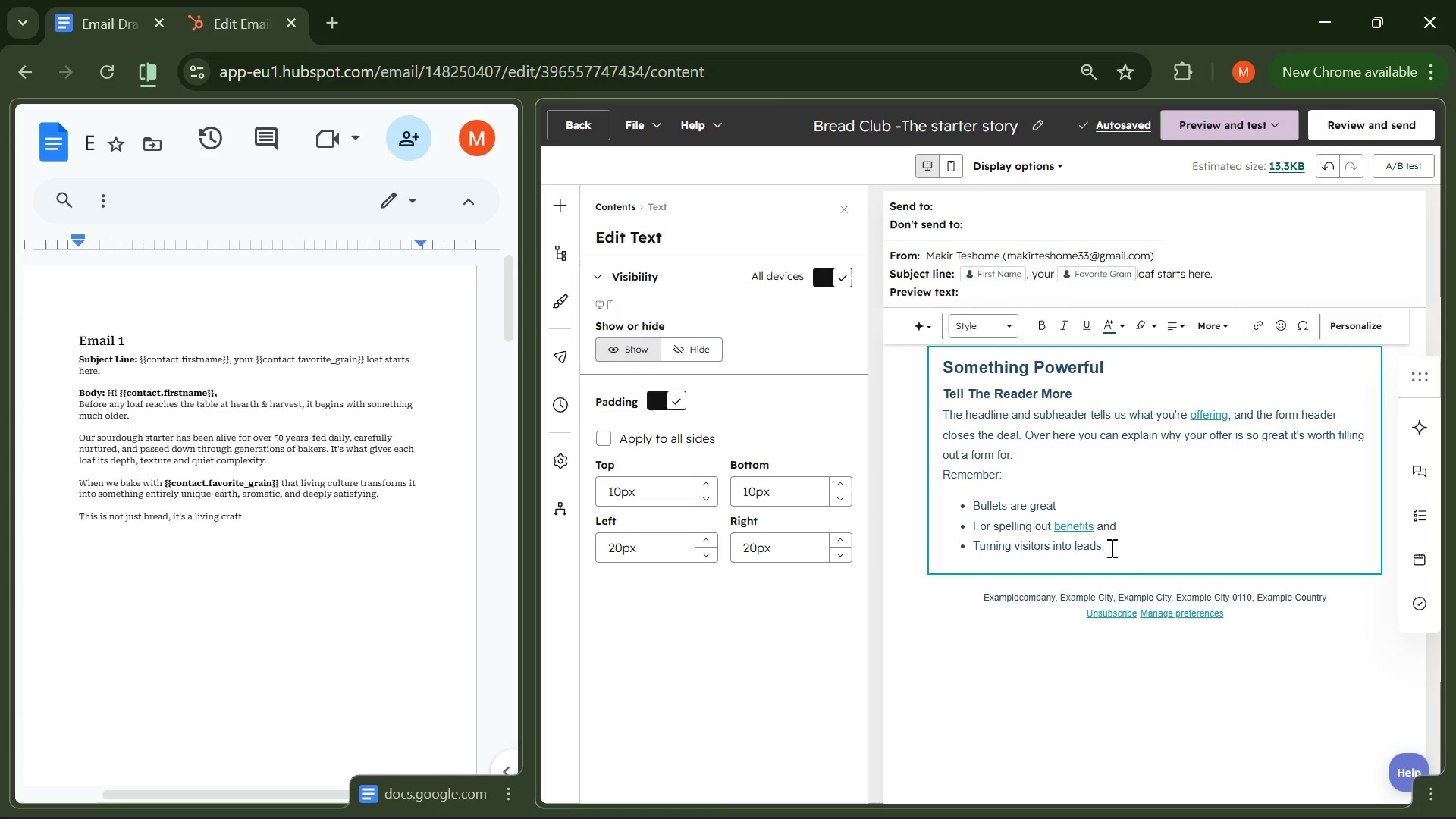 
left_click_drag(start_coordinate=[1110, 548], to_coordinate=[922, 375])
 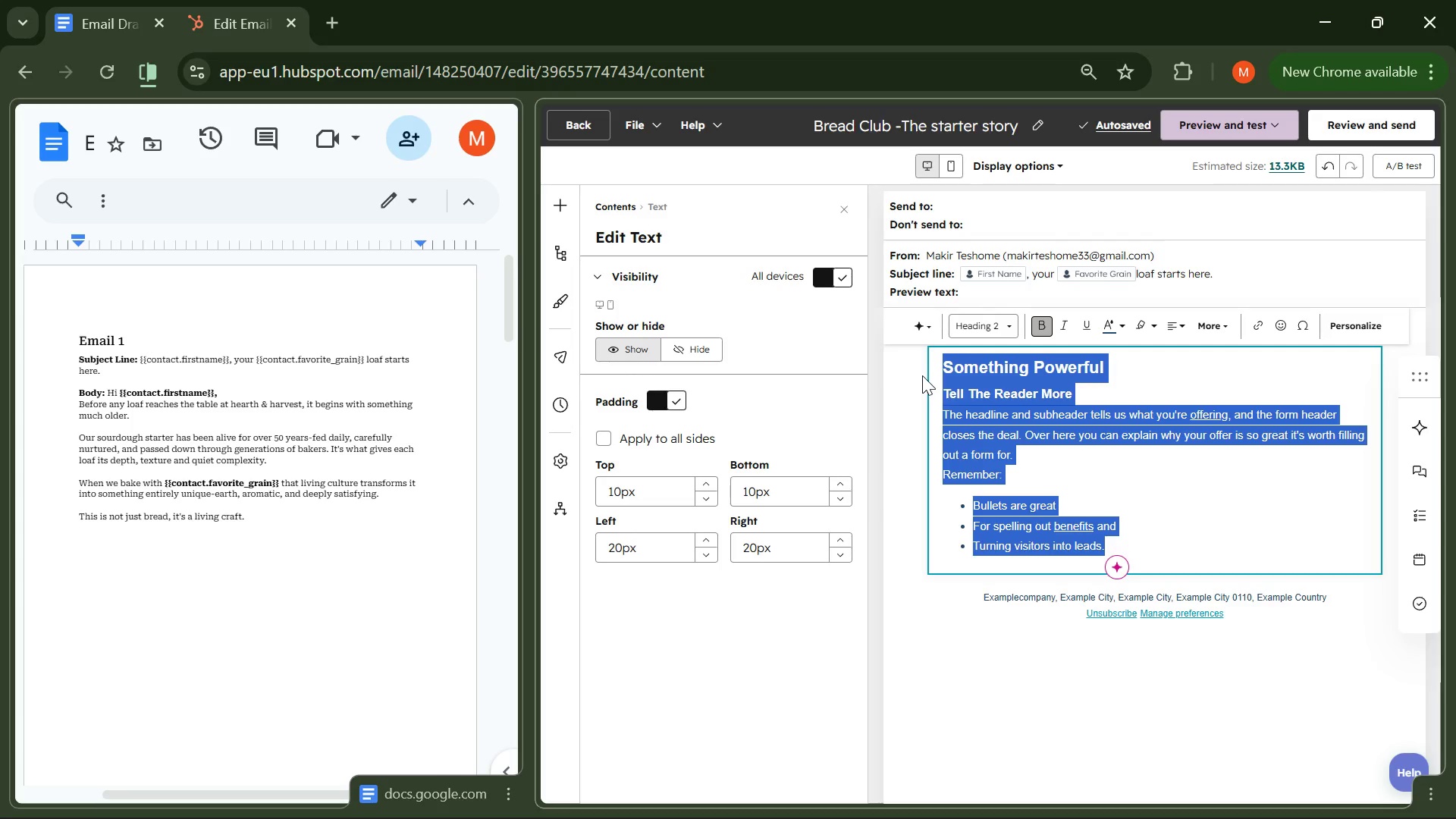 
key(Backspace)
 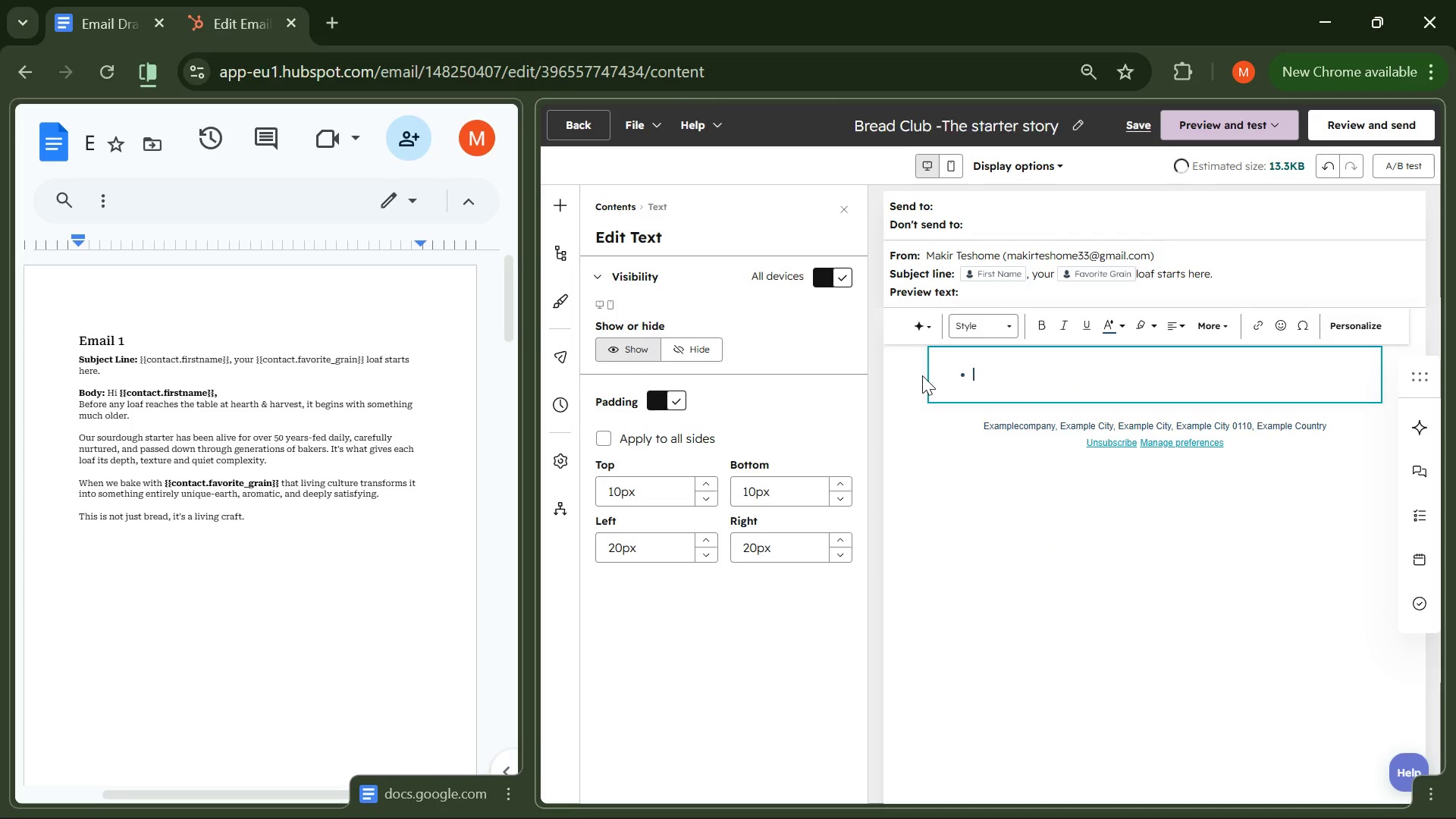 
key(Backspace)
 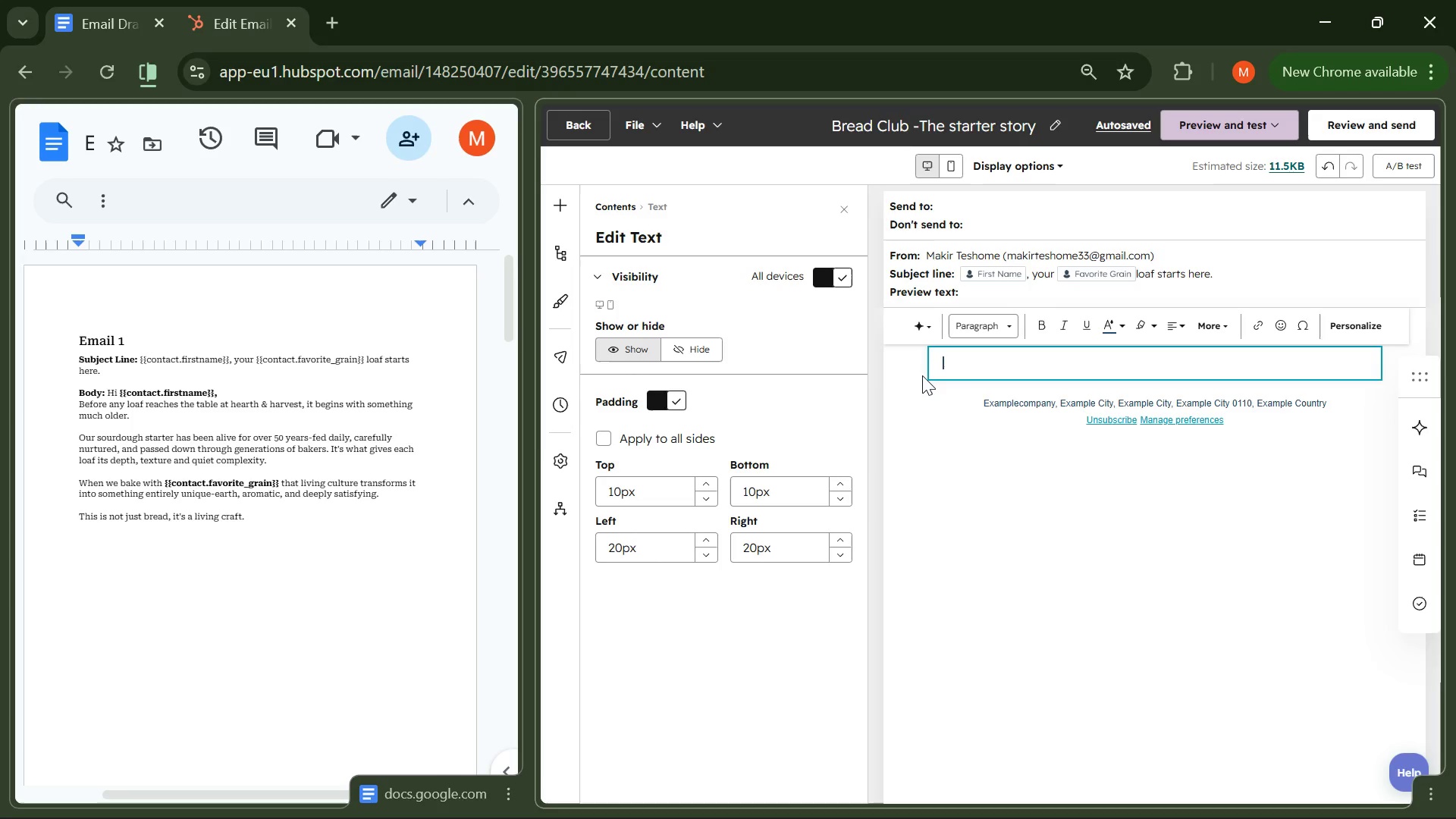 
wait(112.58)
 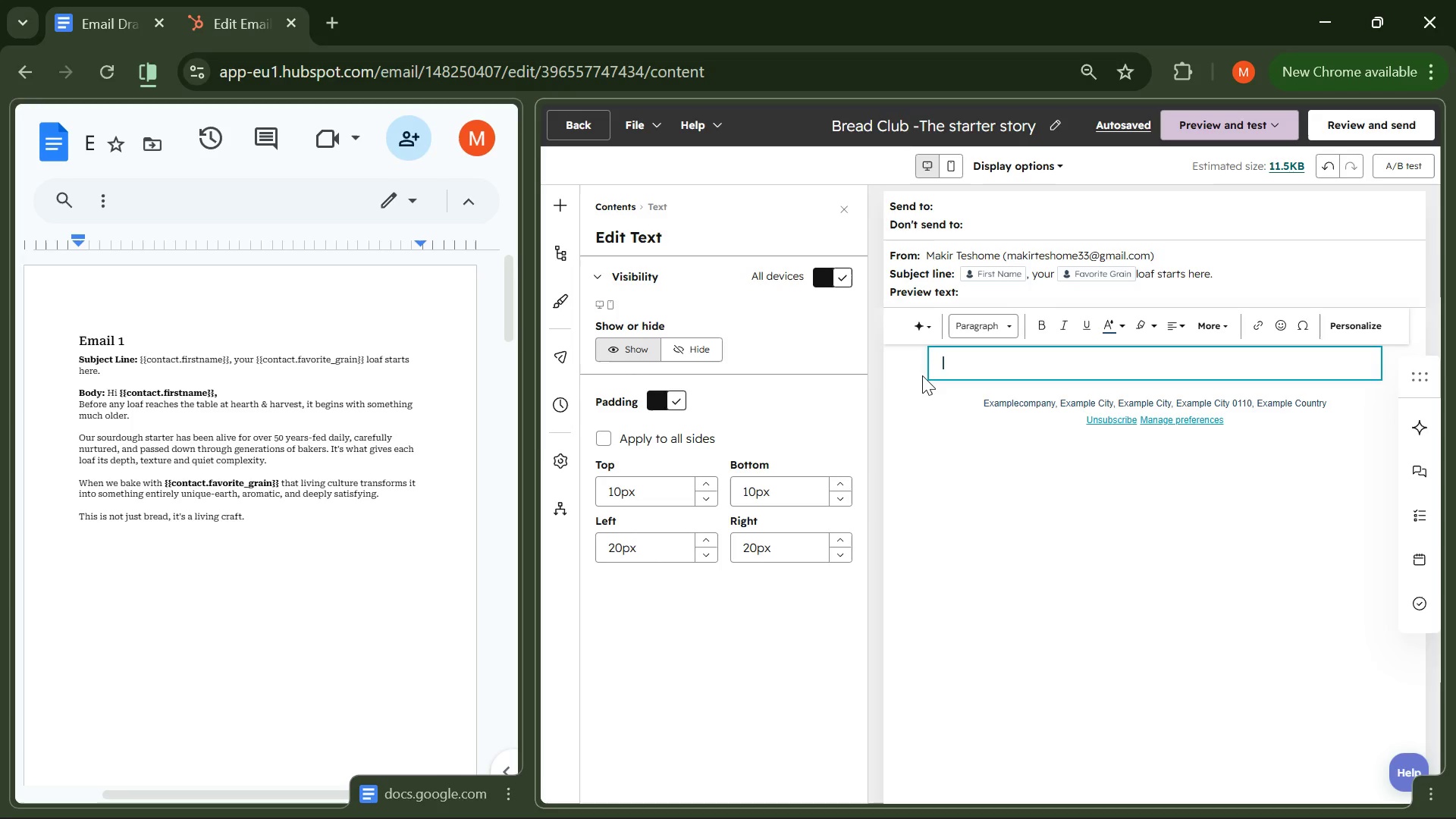 
type({{)
key(Backspace)
key(Backspace)
key(Backspace)
type(Hi {{}} before any loaf reaches the table at hearth & Ha)
key(Backspace)
key(Backspace)
type(harvest )
key(Backspace)
type(, it begins with something much older )
key(Backspace)
type(. )
 